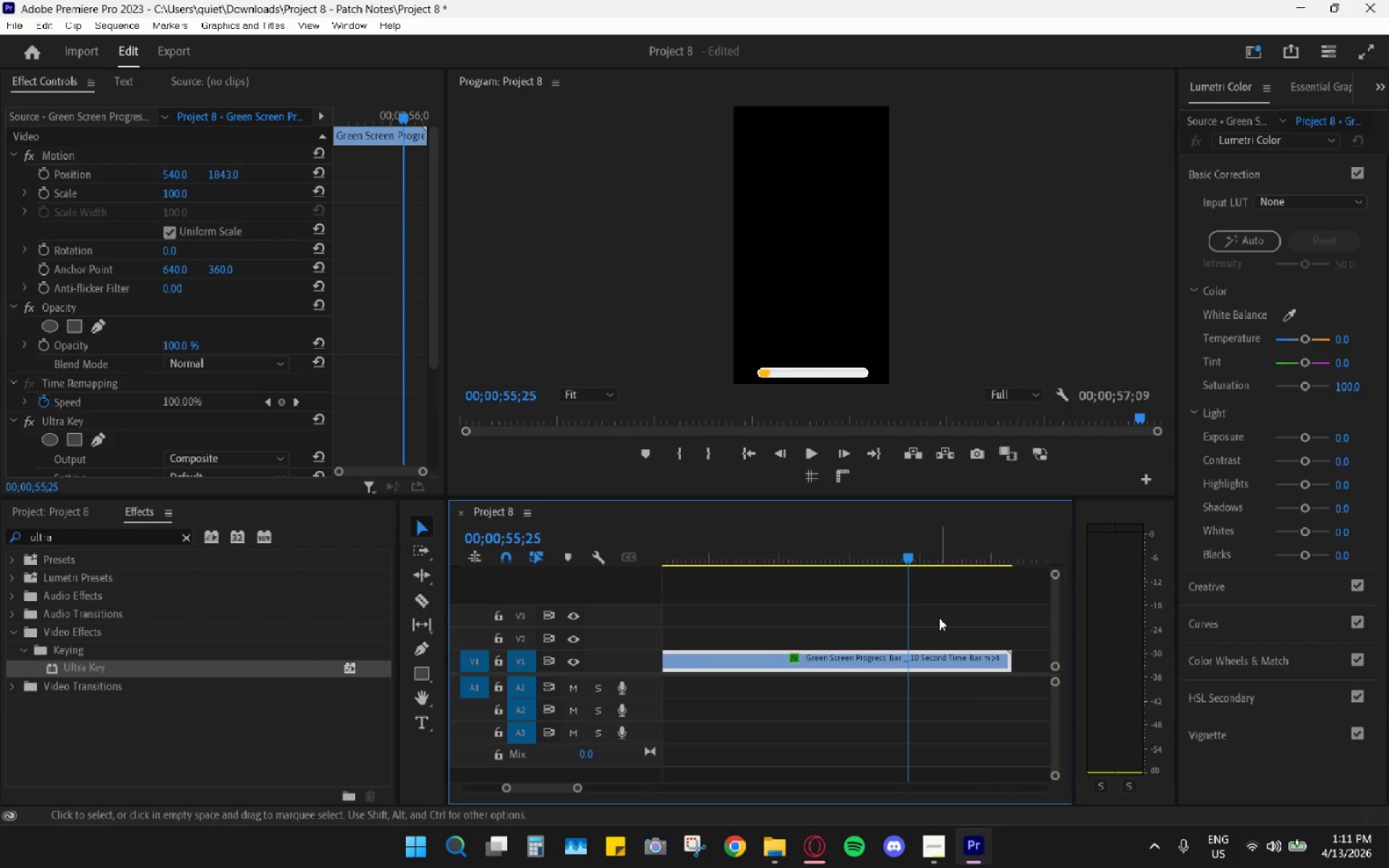 
key(ArrowRight)
 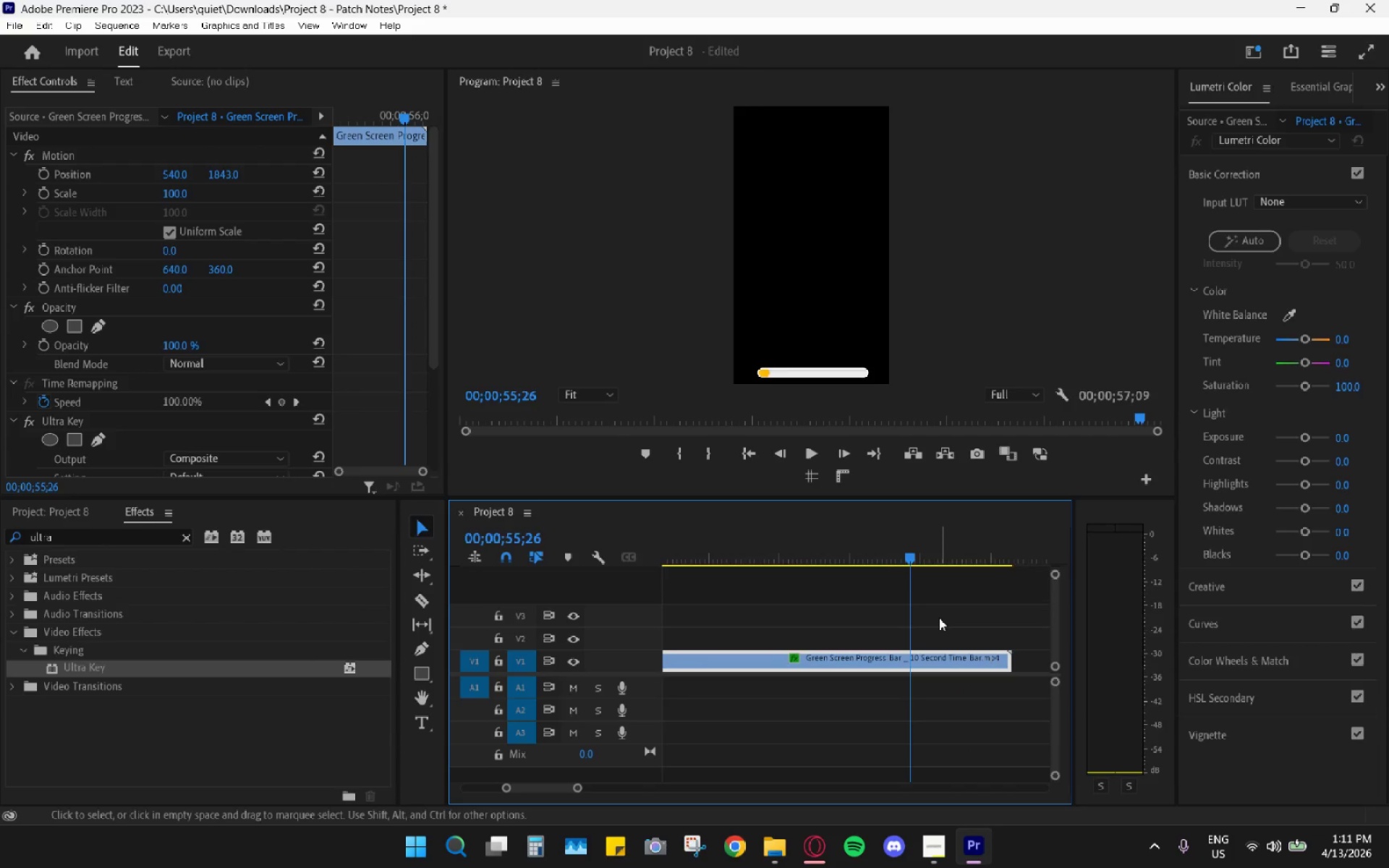 
key(ArrowRight)
 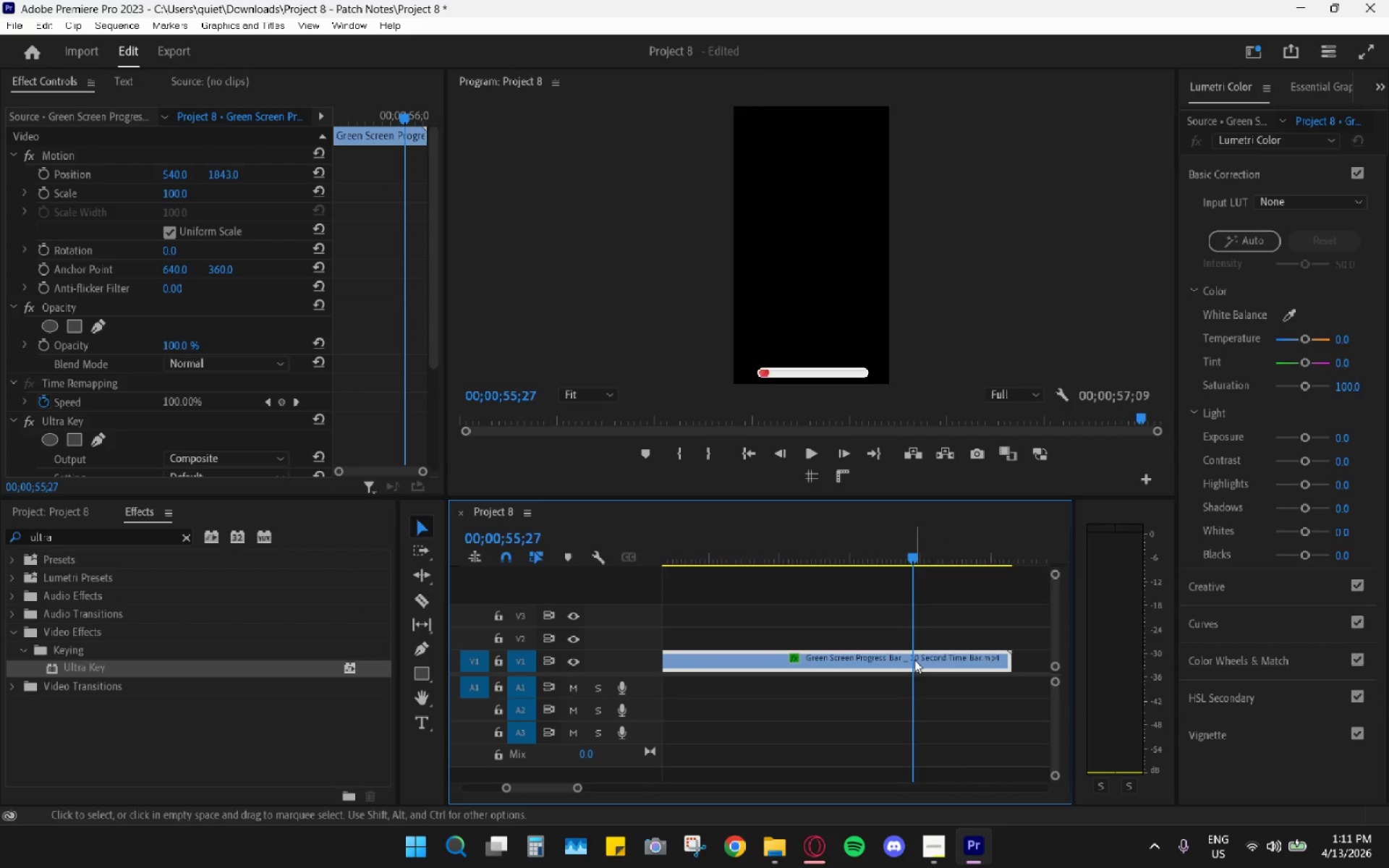 
key(C)
 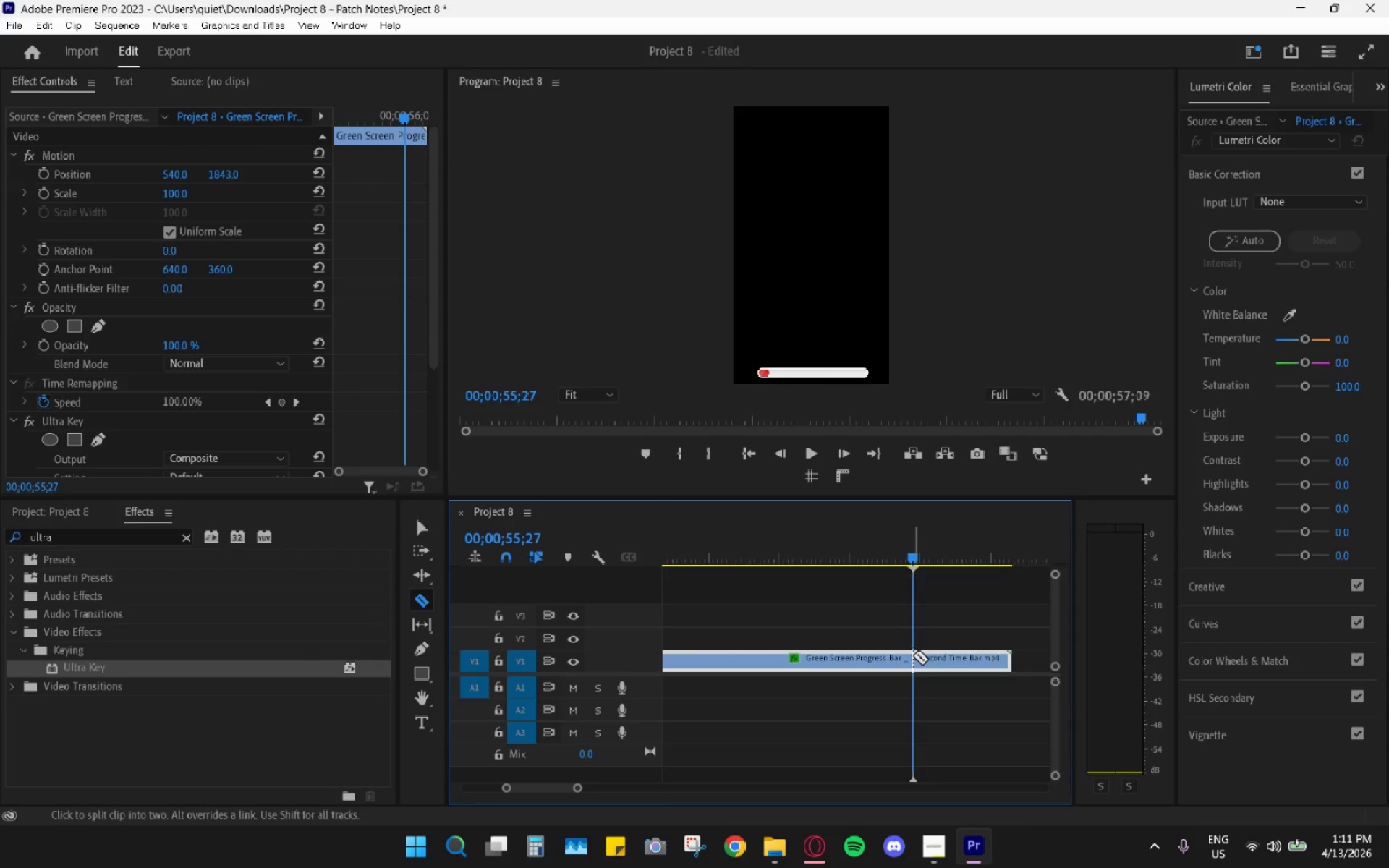 
left_click([913, 655])
 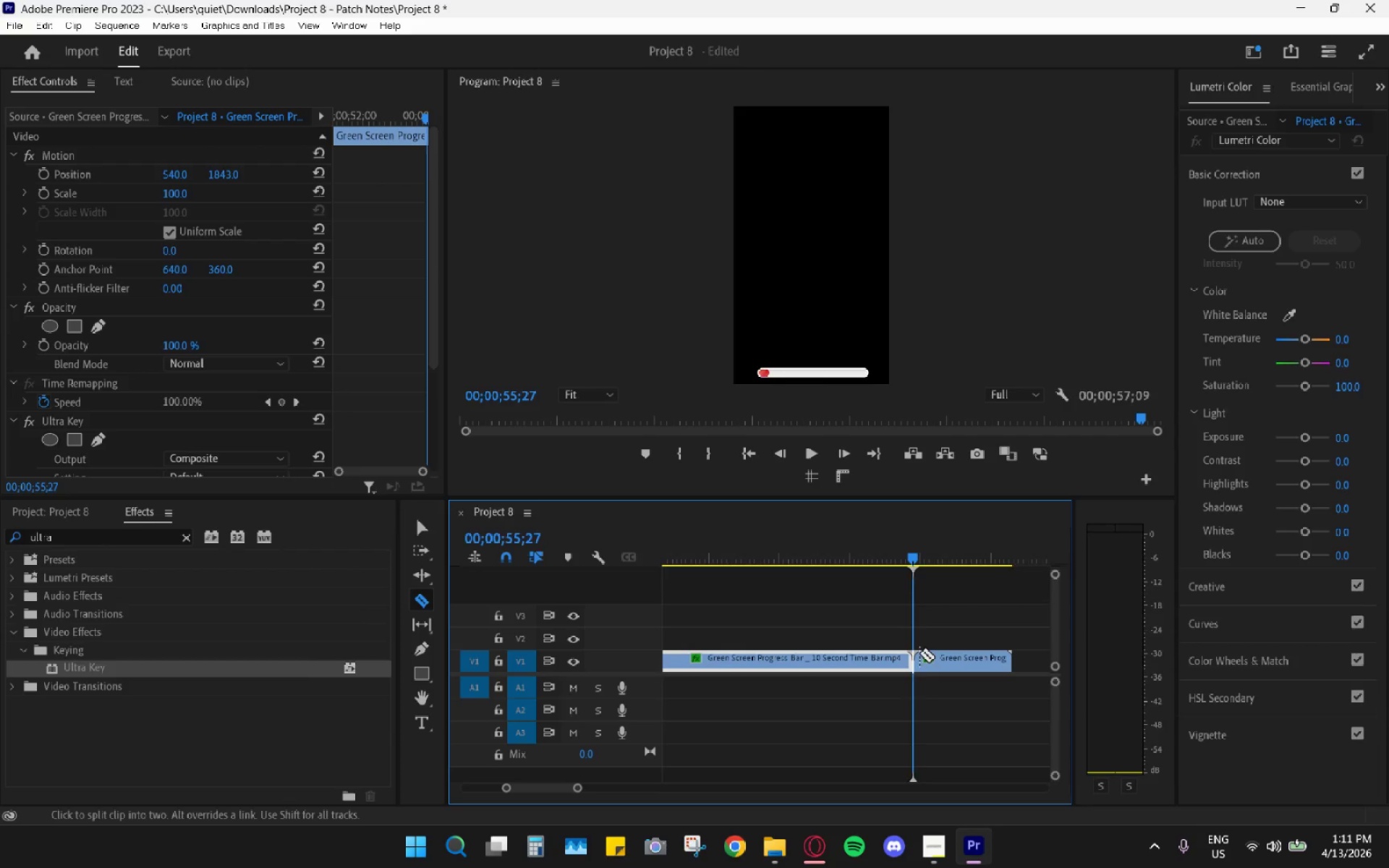 
hold_key(key=AltLeft, duration=0.84)
scroll: coordinate [914, 655], scroll_direction: up, amount: 13.0
 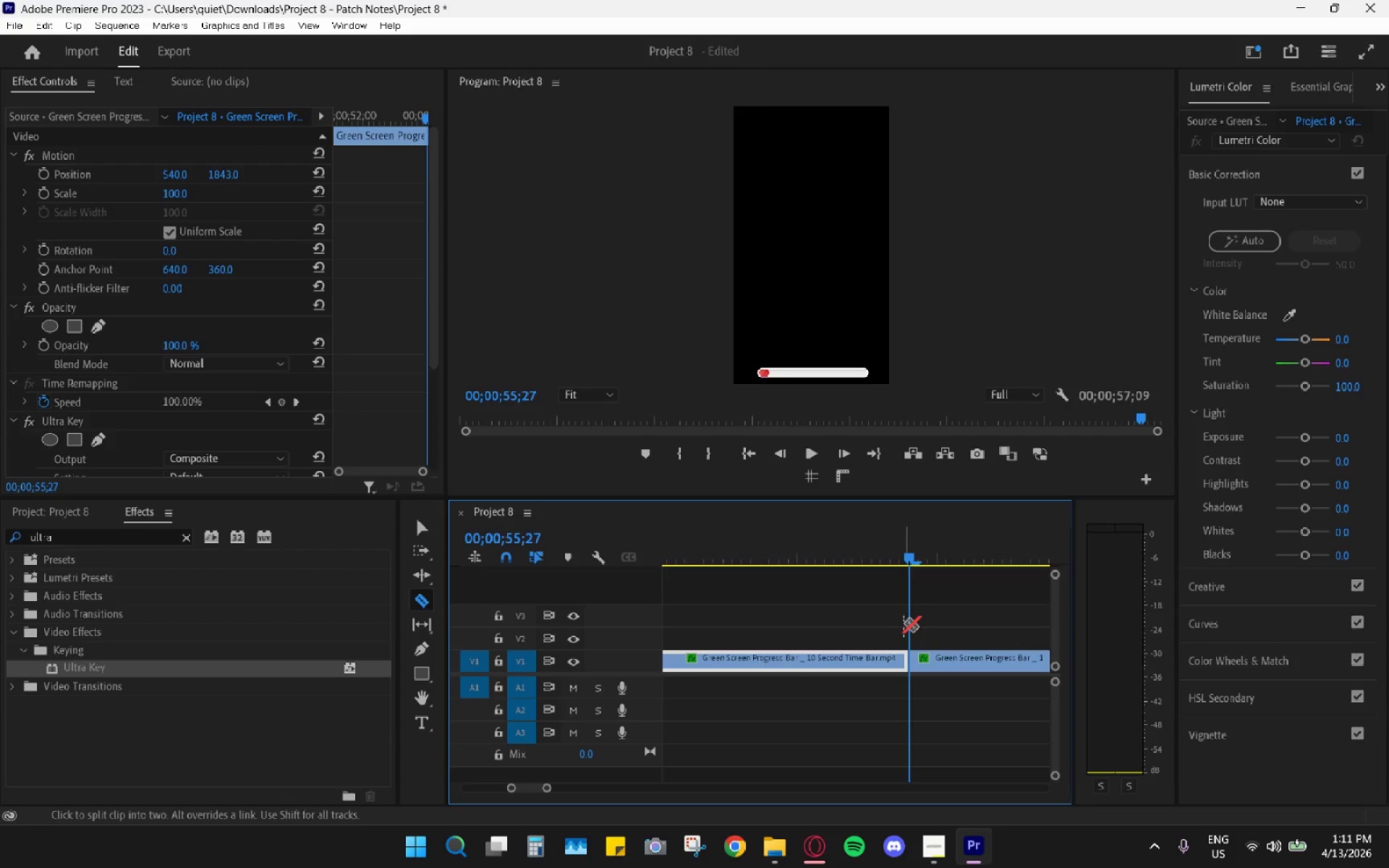 
key(ArrowLeft)
 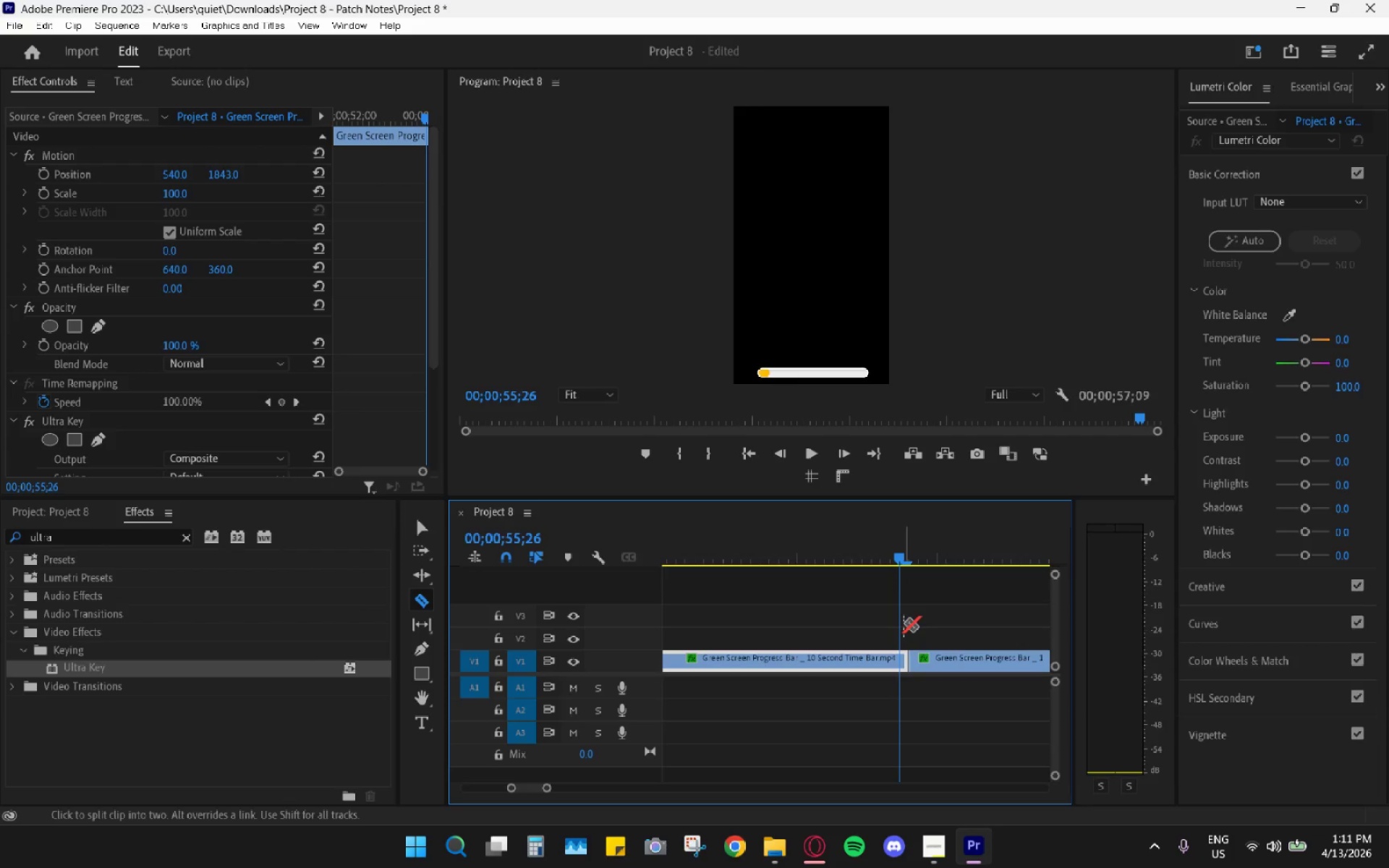 
hold_key(key=AltLeft, duration=1.05)
scroll: coordinate [917, 646], scroll_direction: up, amount: 18.0
 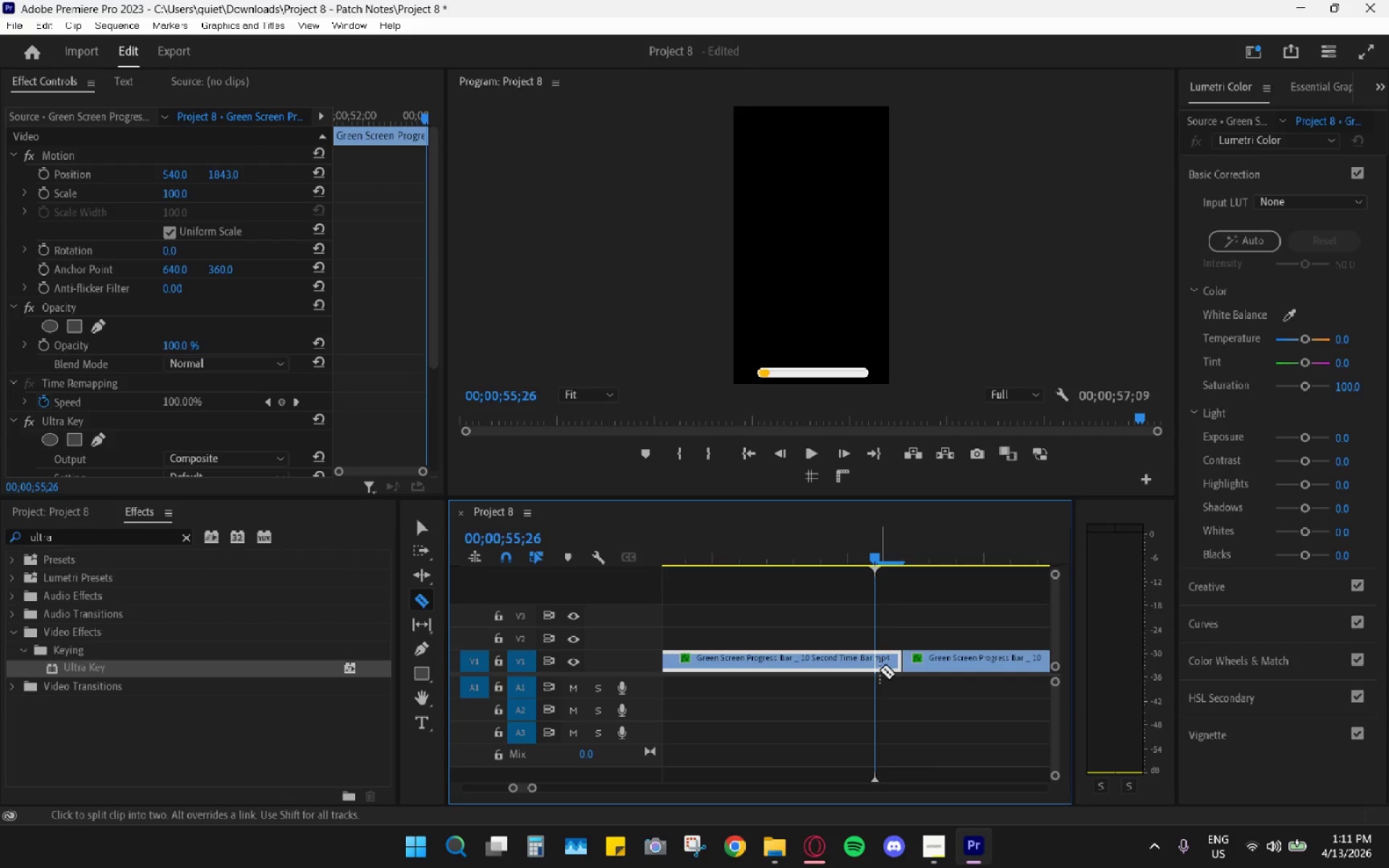 
right_click([875, 666])
 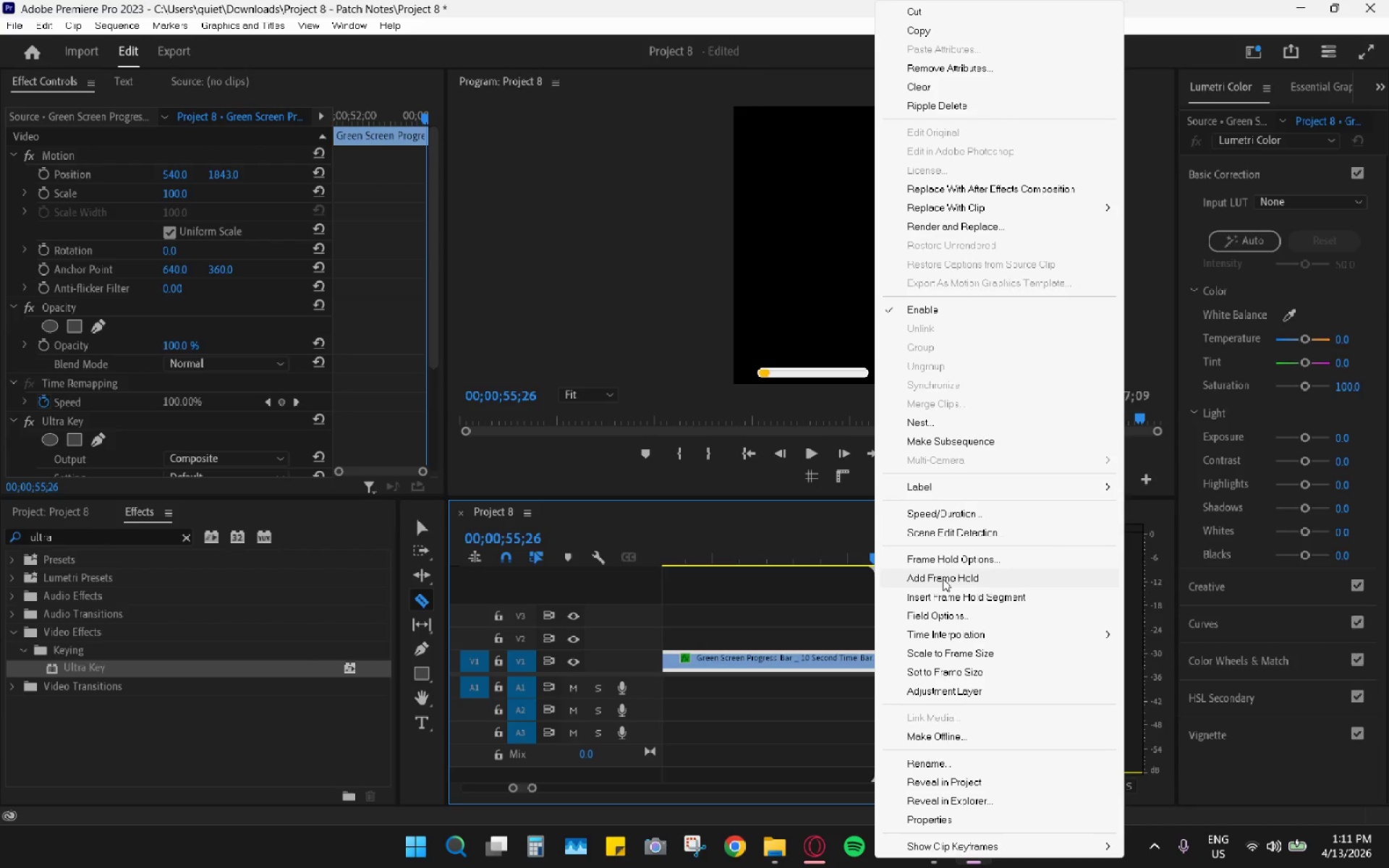 
left_click([943, 579])
 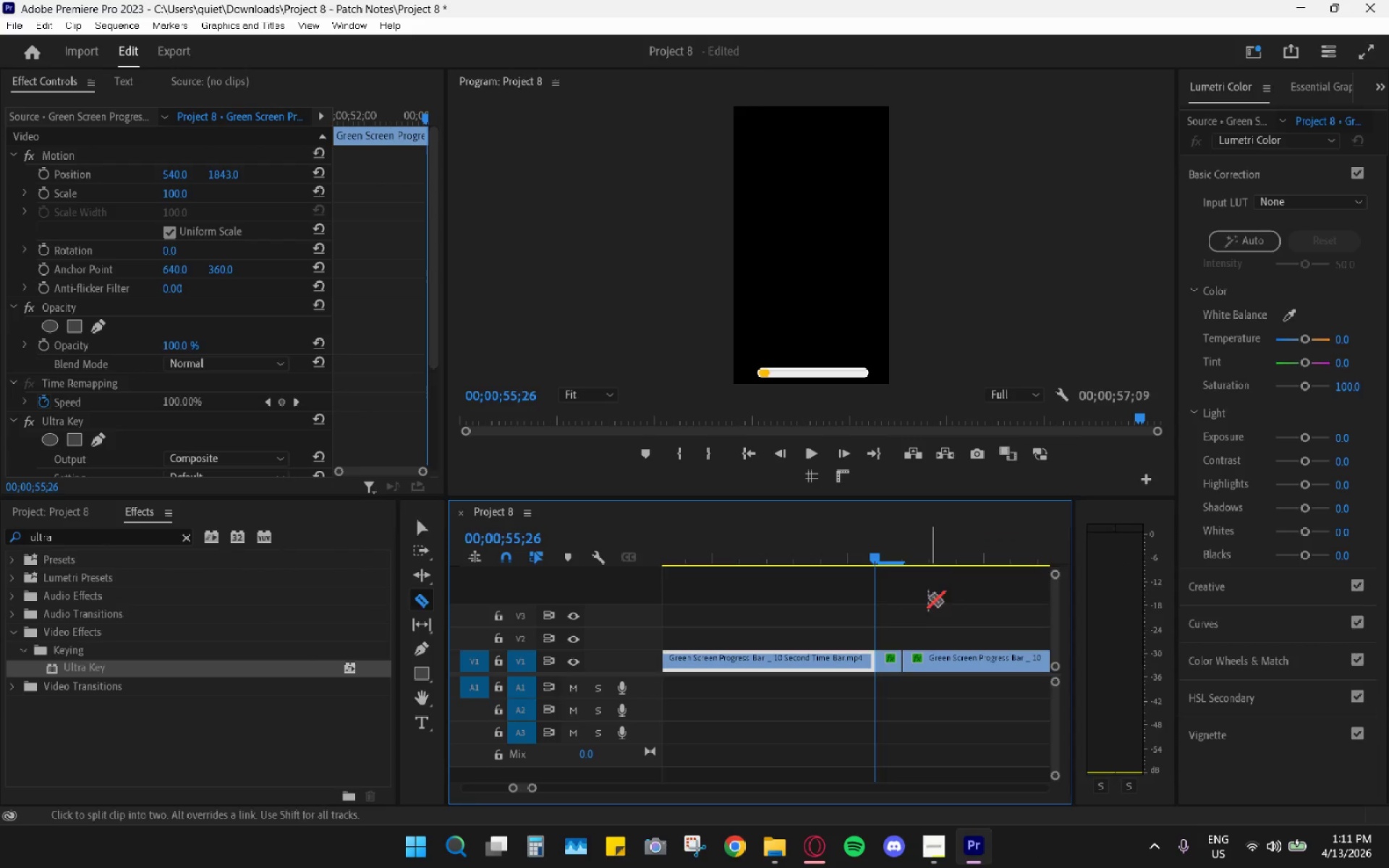 
key(V)
 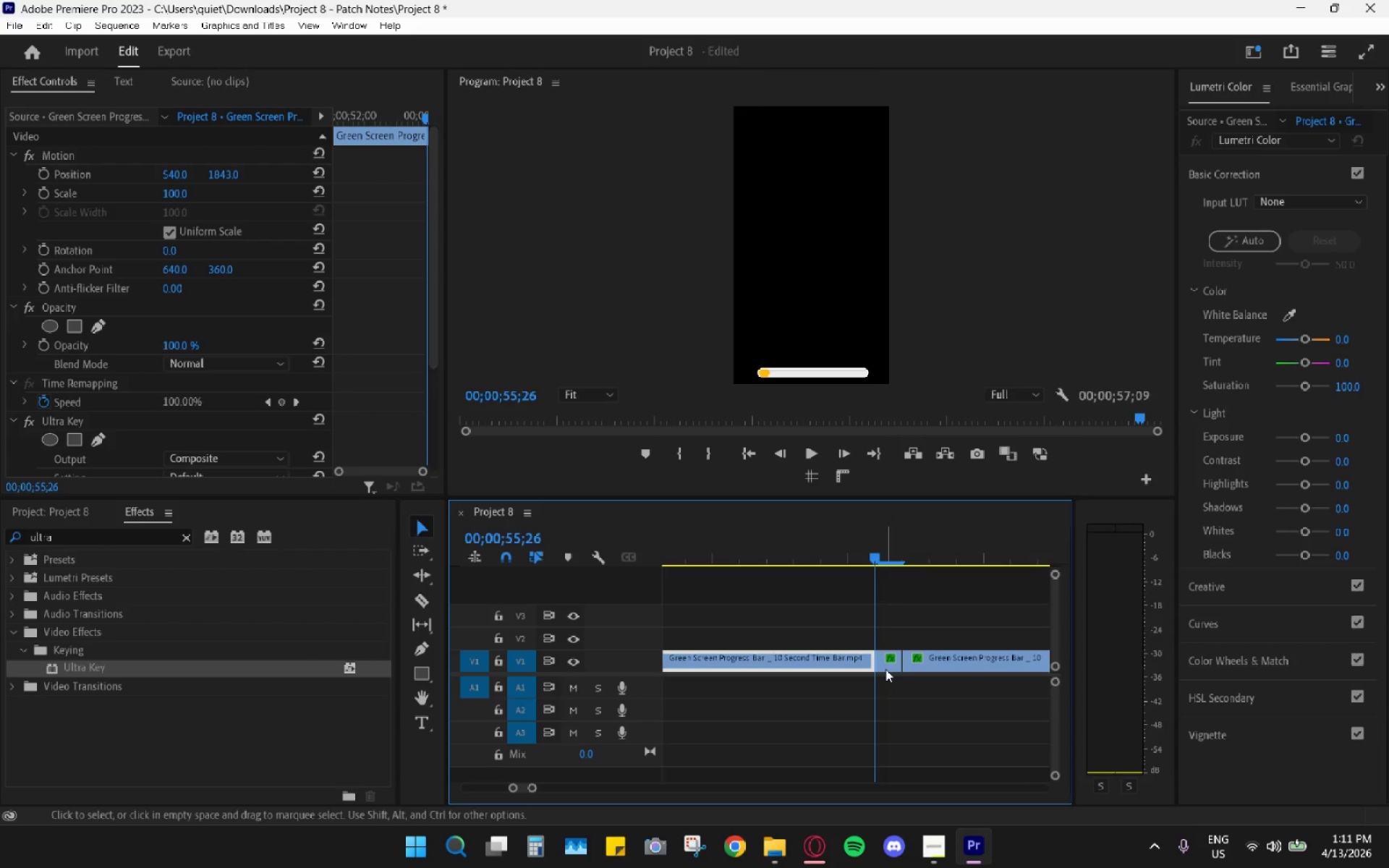 
left_click_drag(start_coordinate=[885, 669], to_coordinate=[689, 634])
 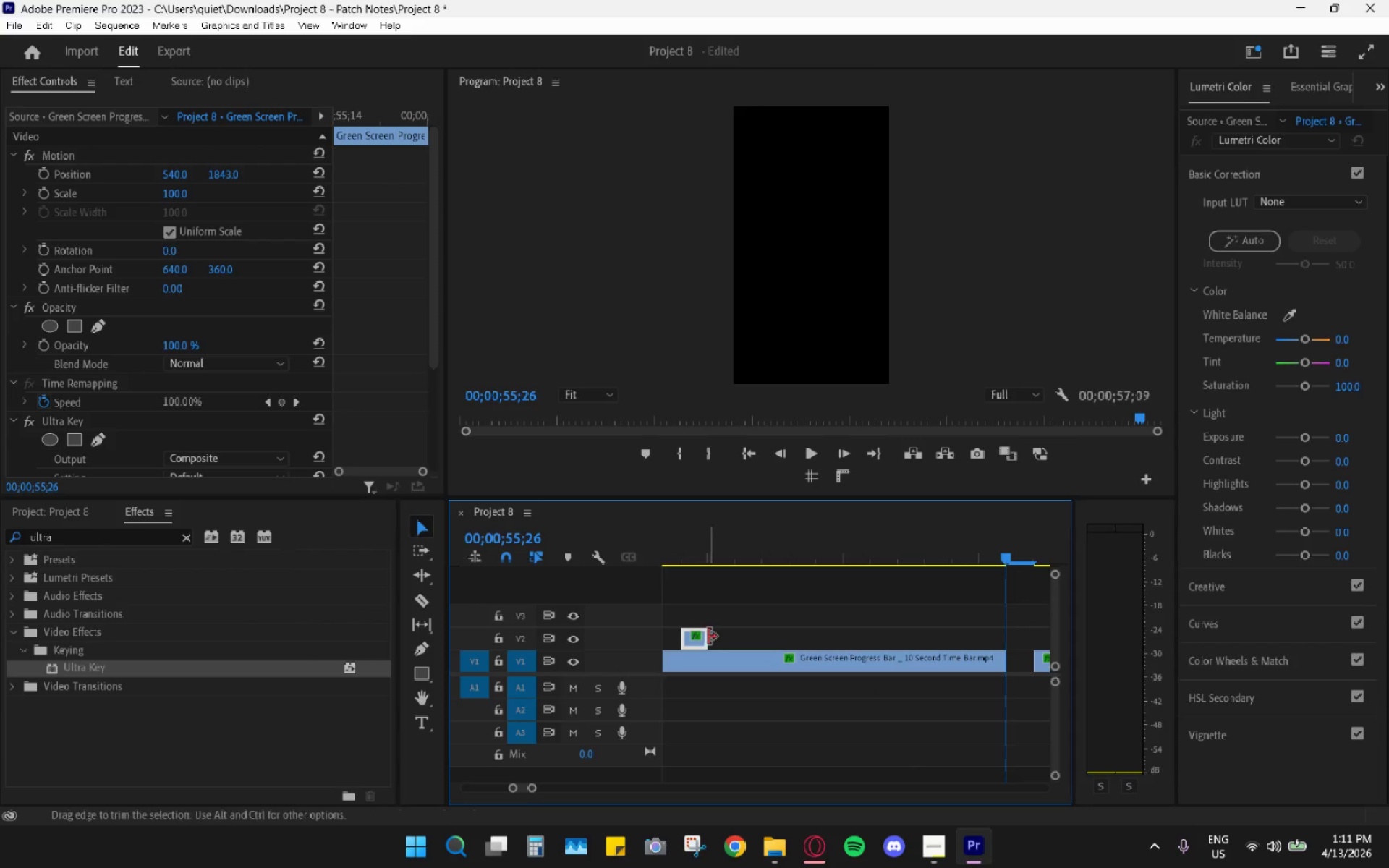 
left_click_drag(start_coordinate=[708, 637], to_coordinate=[960, 636])
 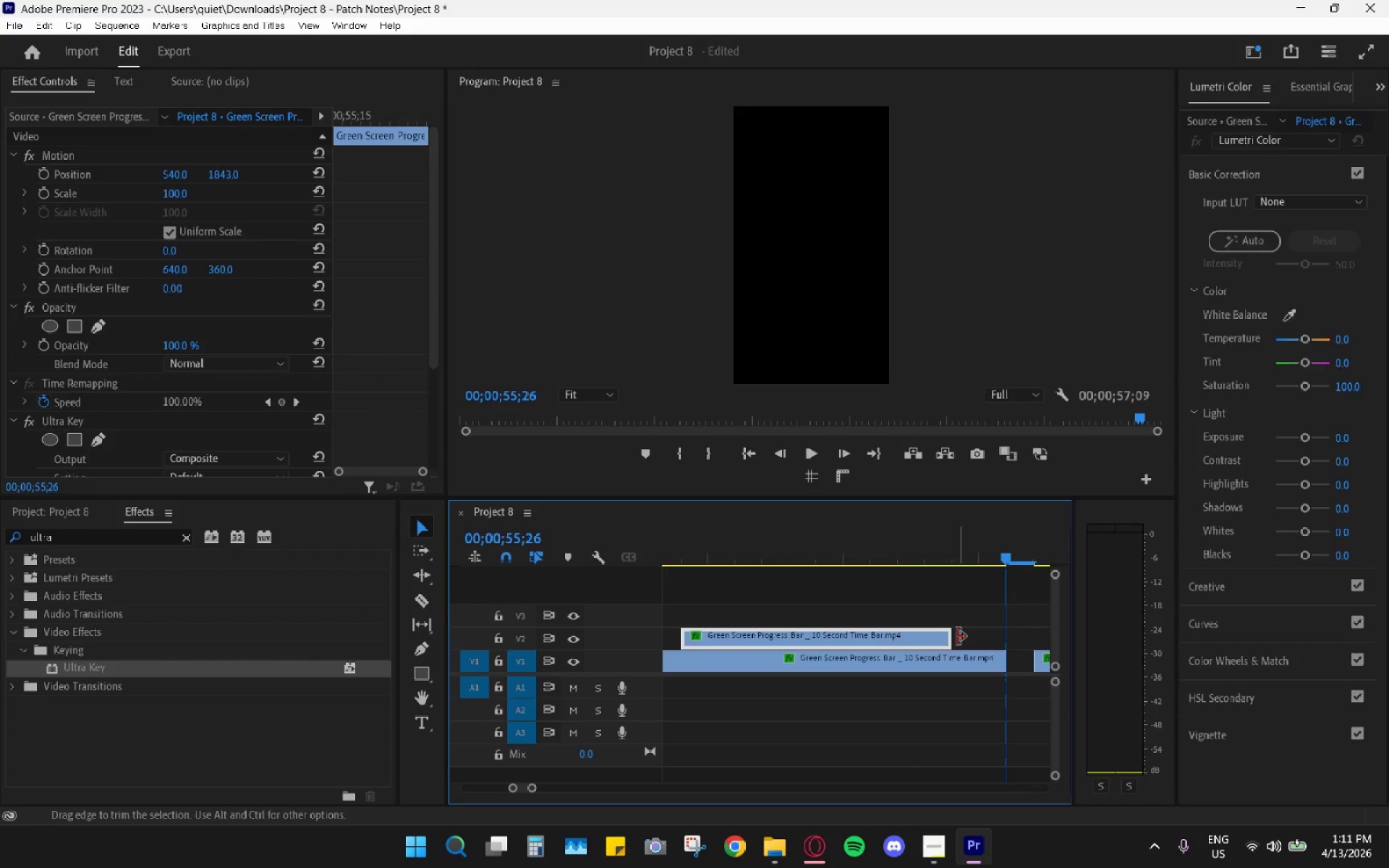 
left_click([956, 637])
 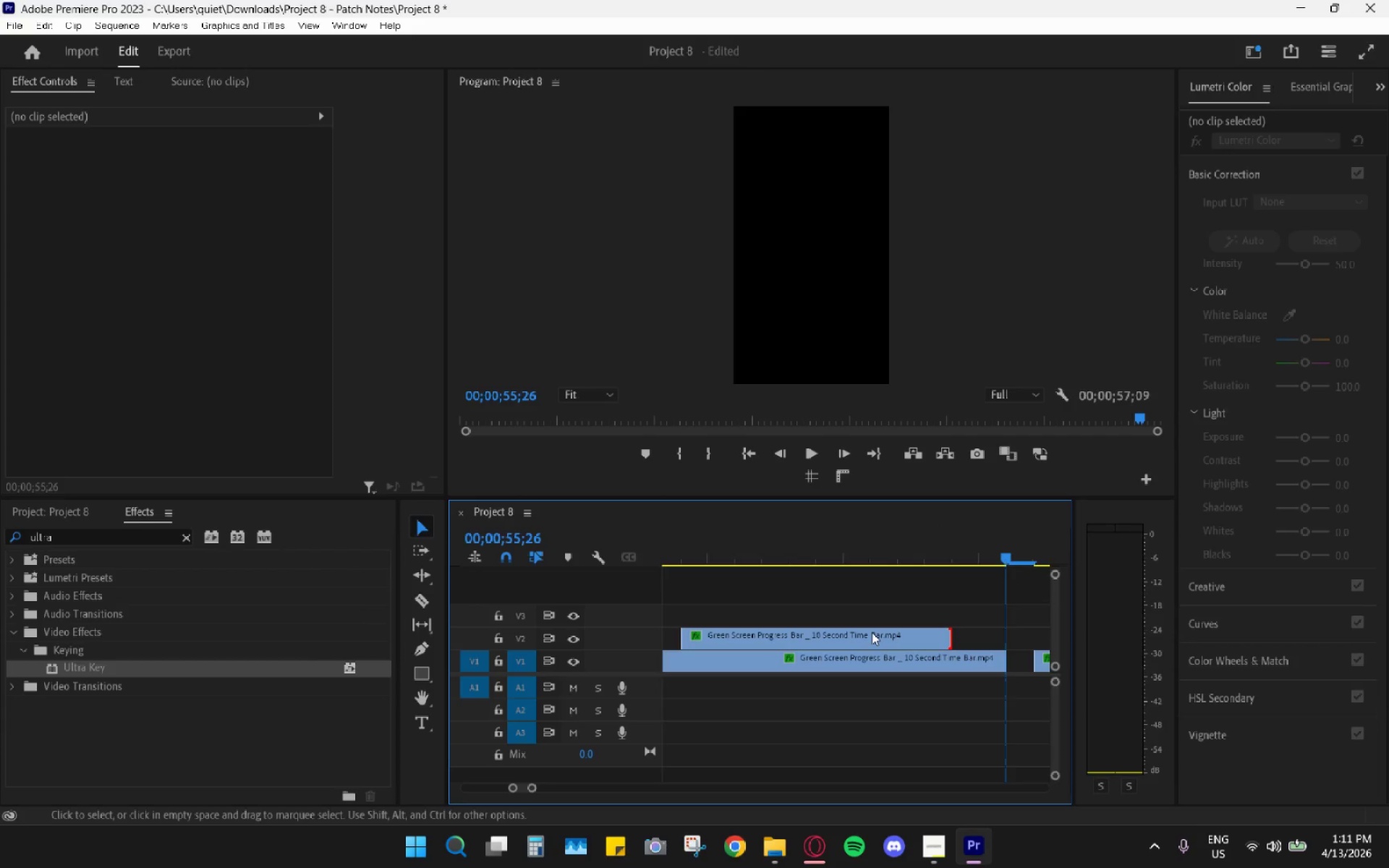 
left_click([868, 631])
 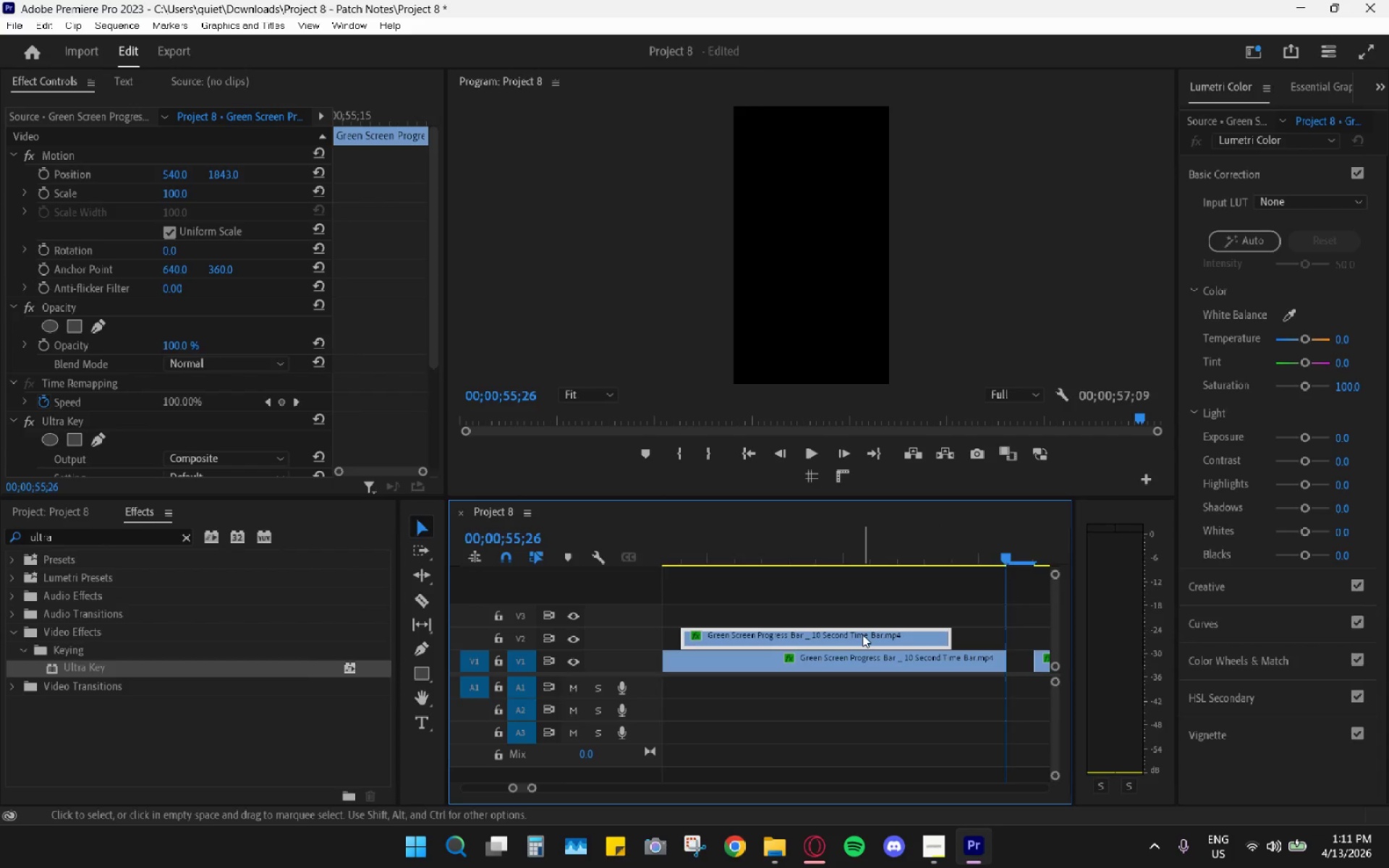 
hold_key(key=AltLeft, duration=0.77)
scroll: coordinate [833, 666], scroll_direction: down, amount: 18.0
 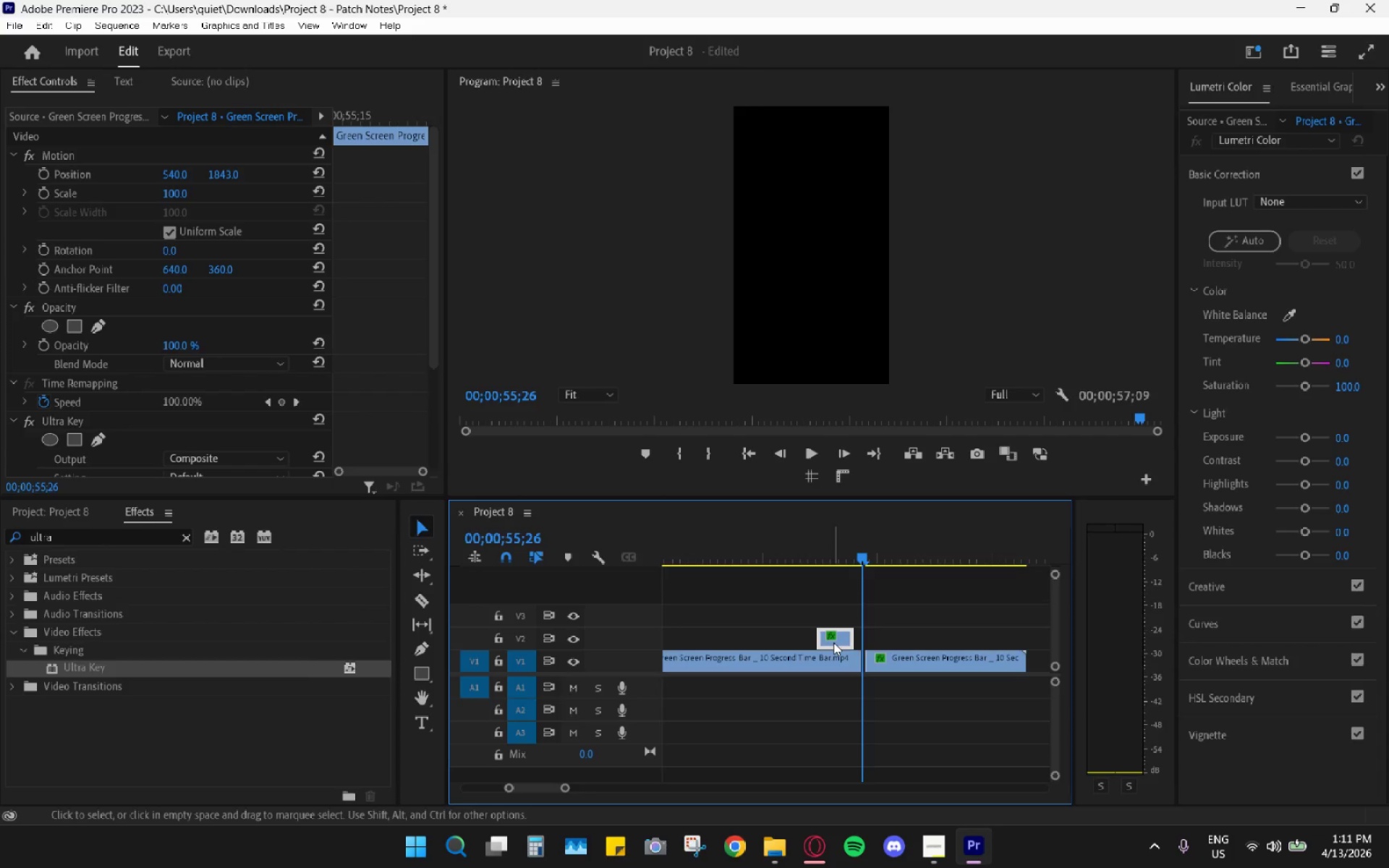 
left_click_drag(start_coordinate=[838, 642], to_coordinate=[748, 659])
 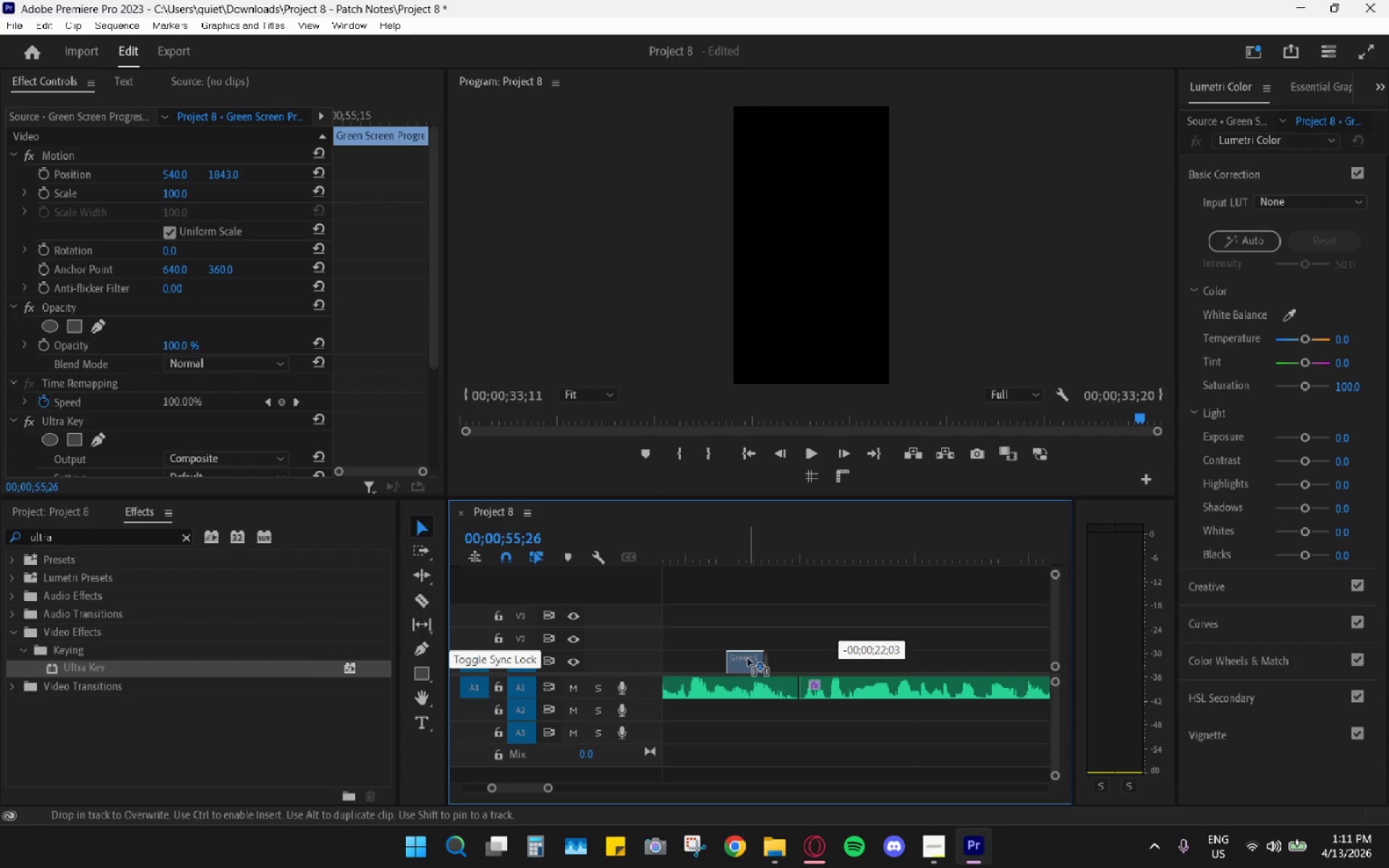 
hold_key(key=AltLeft, duration=0.67)
scroll: coordinate [763, 655], scroll_direction: down, amount: 11.0
 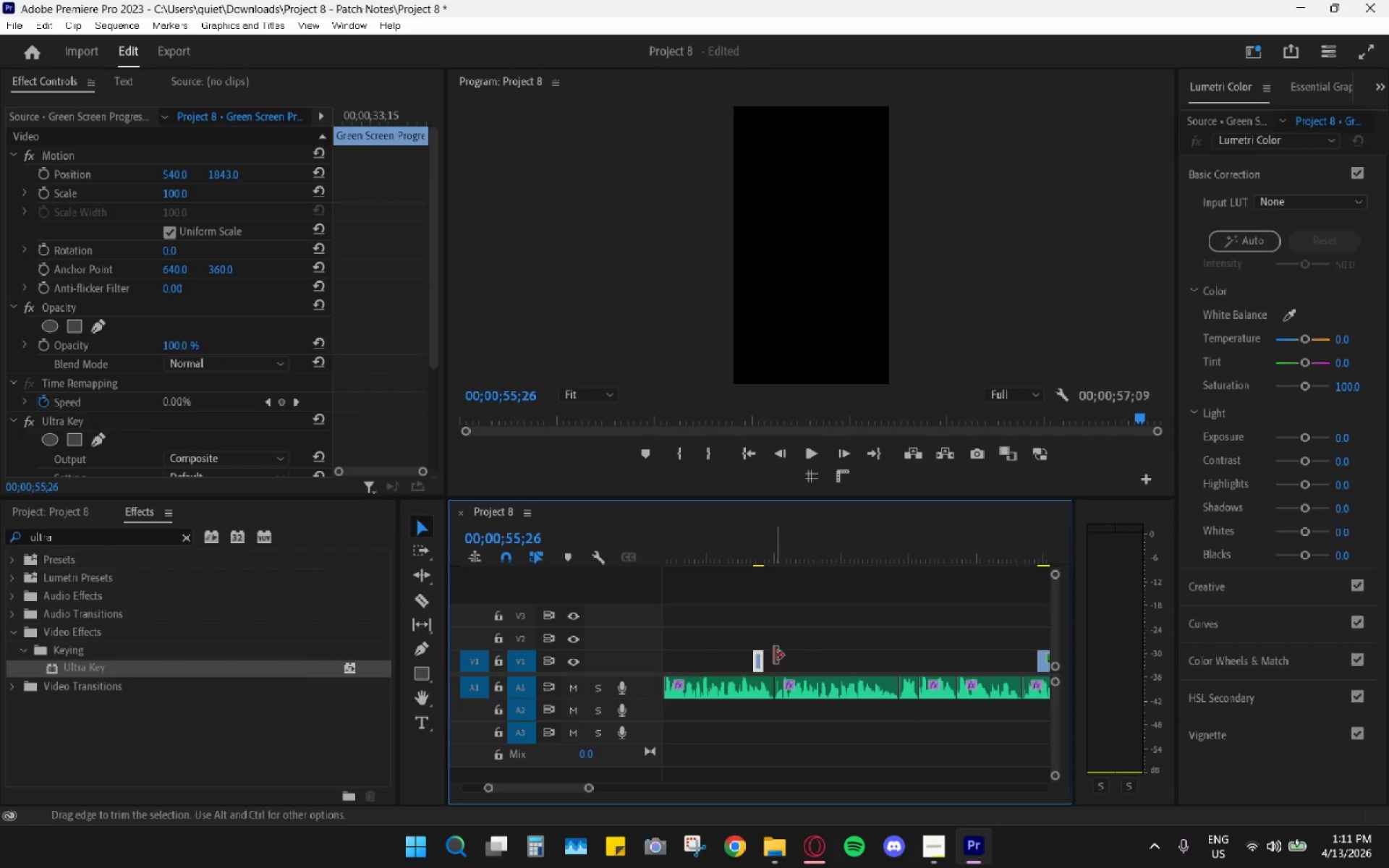 
left_click_drag(start_coordinate=[766, 659], to_coordinate=[880, 658])
 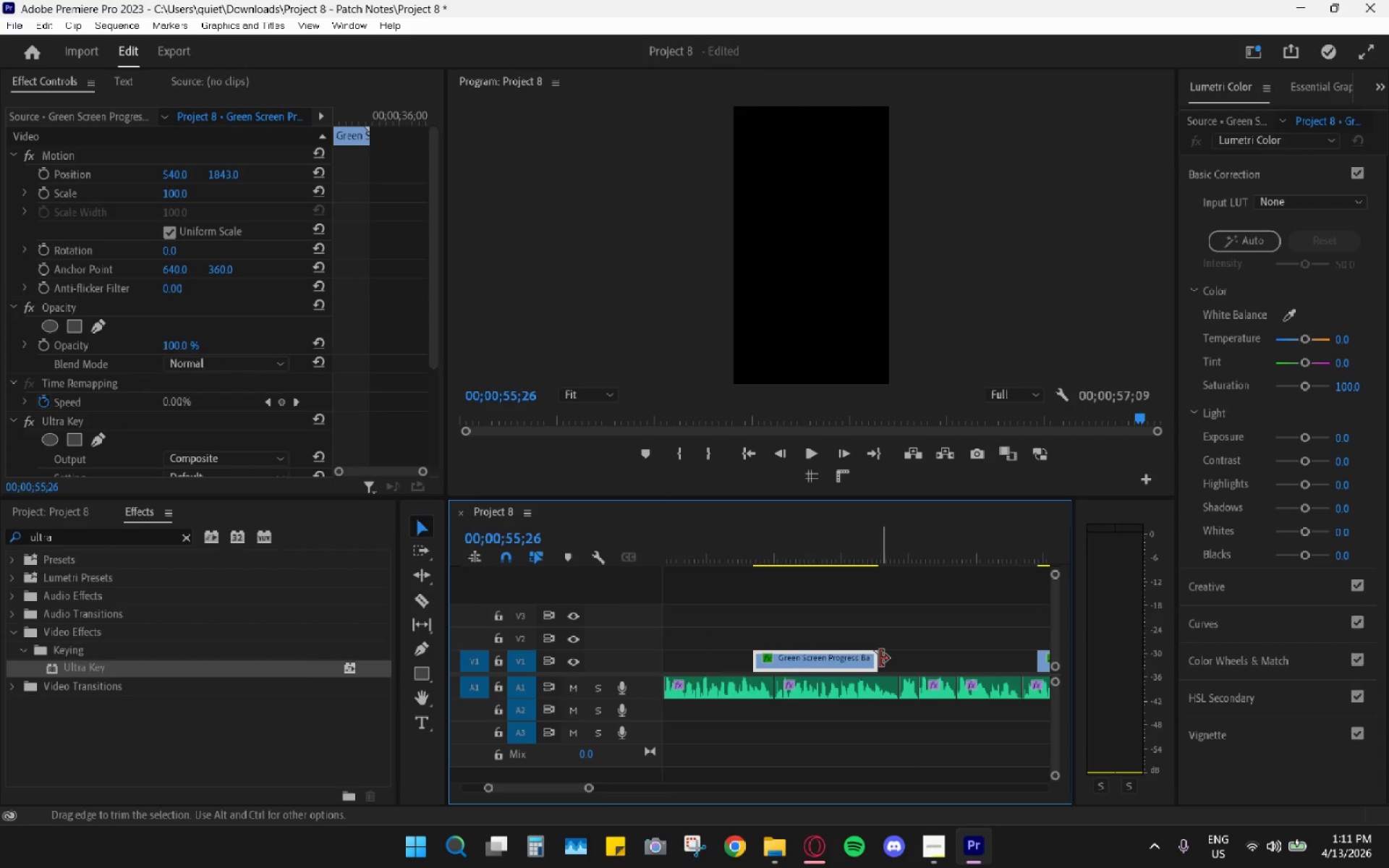 
scroll: coordinate [880, 658], scroll_direction: down, amount: 4.0
 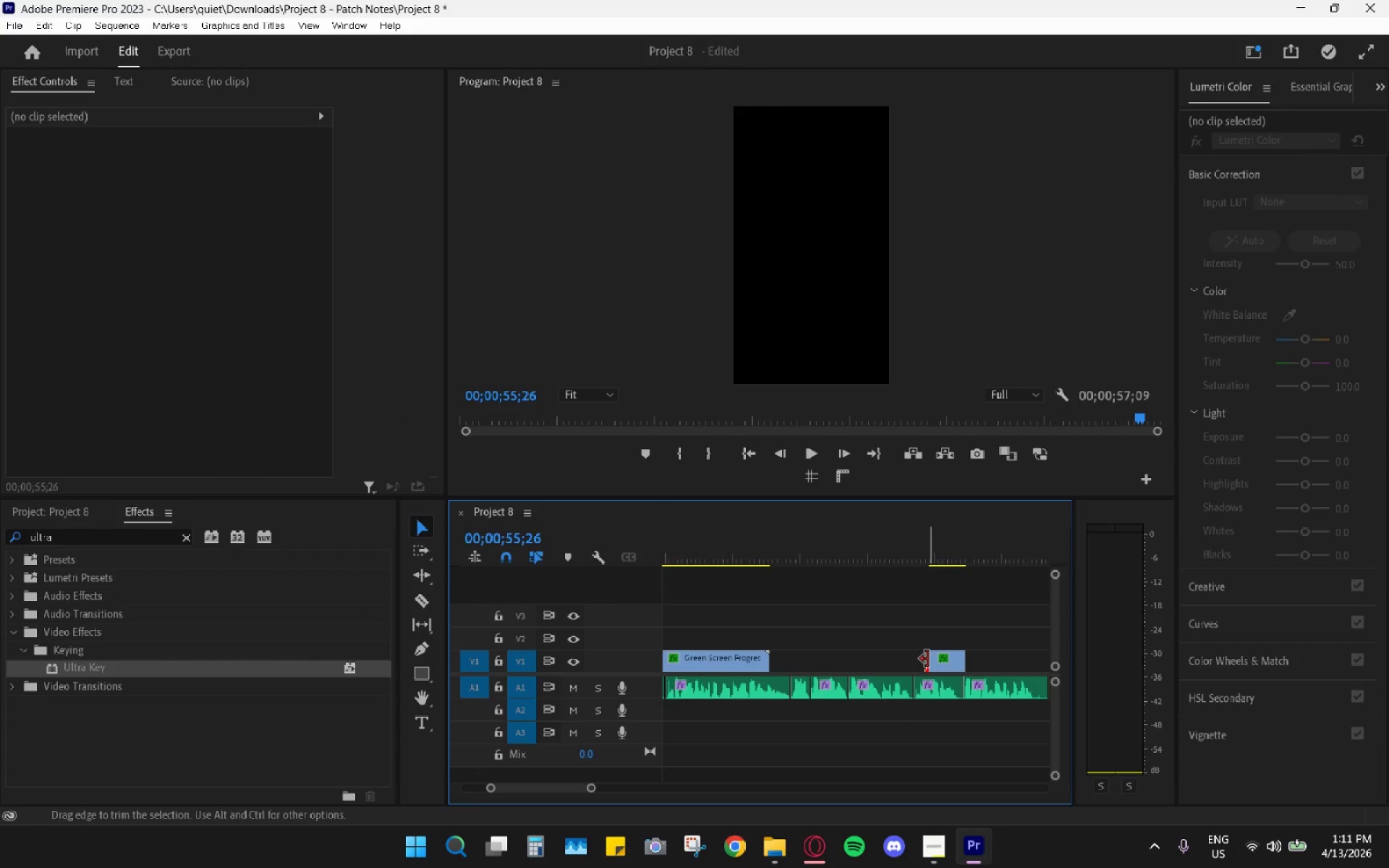 
left_click([937, 662])
 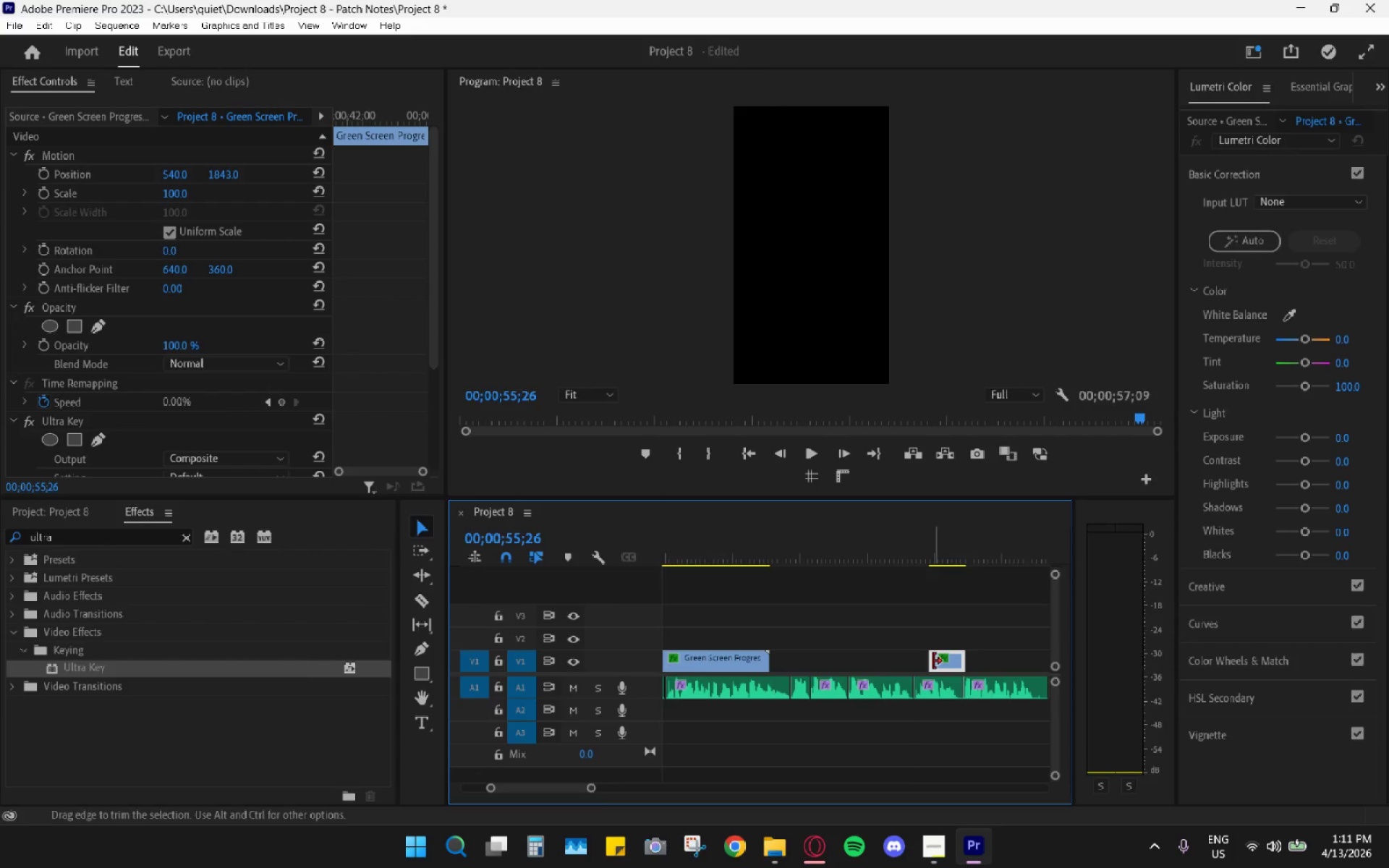 
left_click_drag(start_coordinate=[932, 660], to_coordinate=[827, 660])
 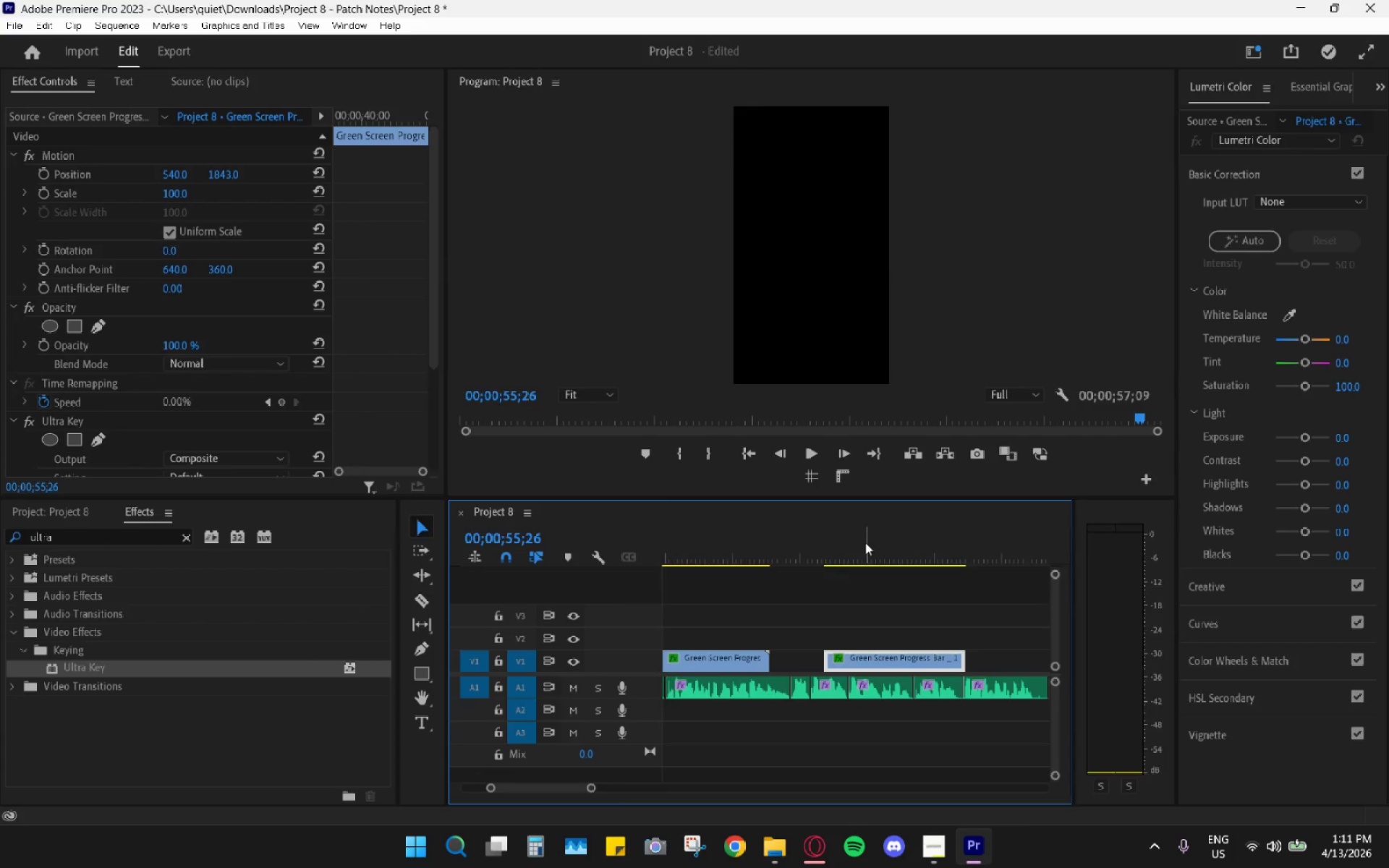 
left_click_drag(start_coordinate=[865, 542], to_coordinate=[916, 553])
 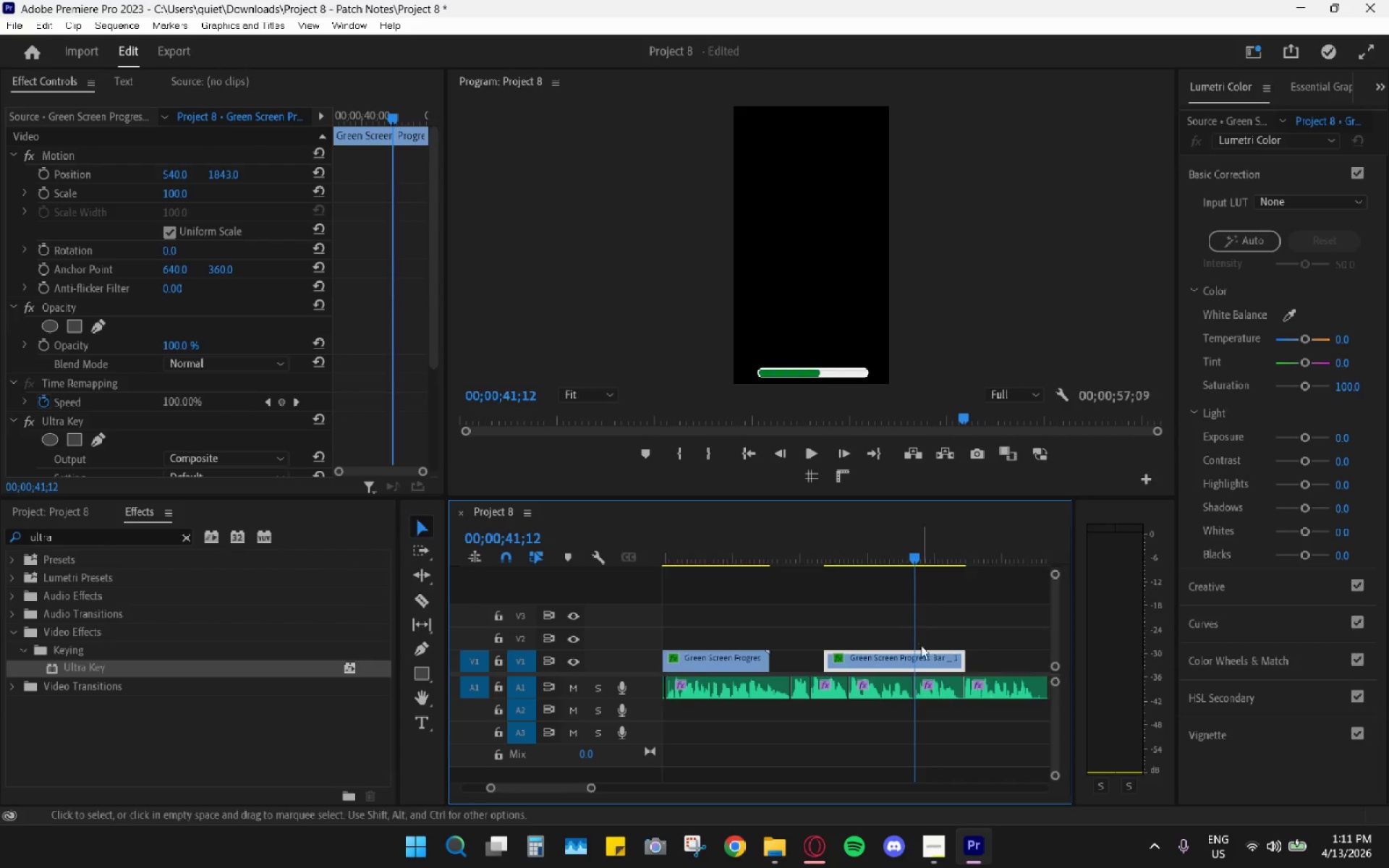 
scroll: coordinate [925, 681], scroll_direction: down, amount: 22.0
 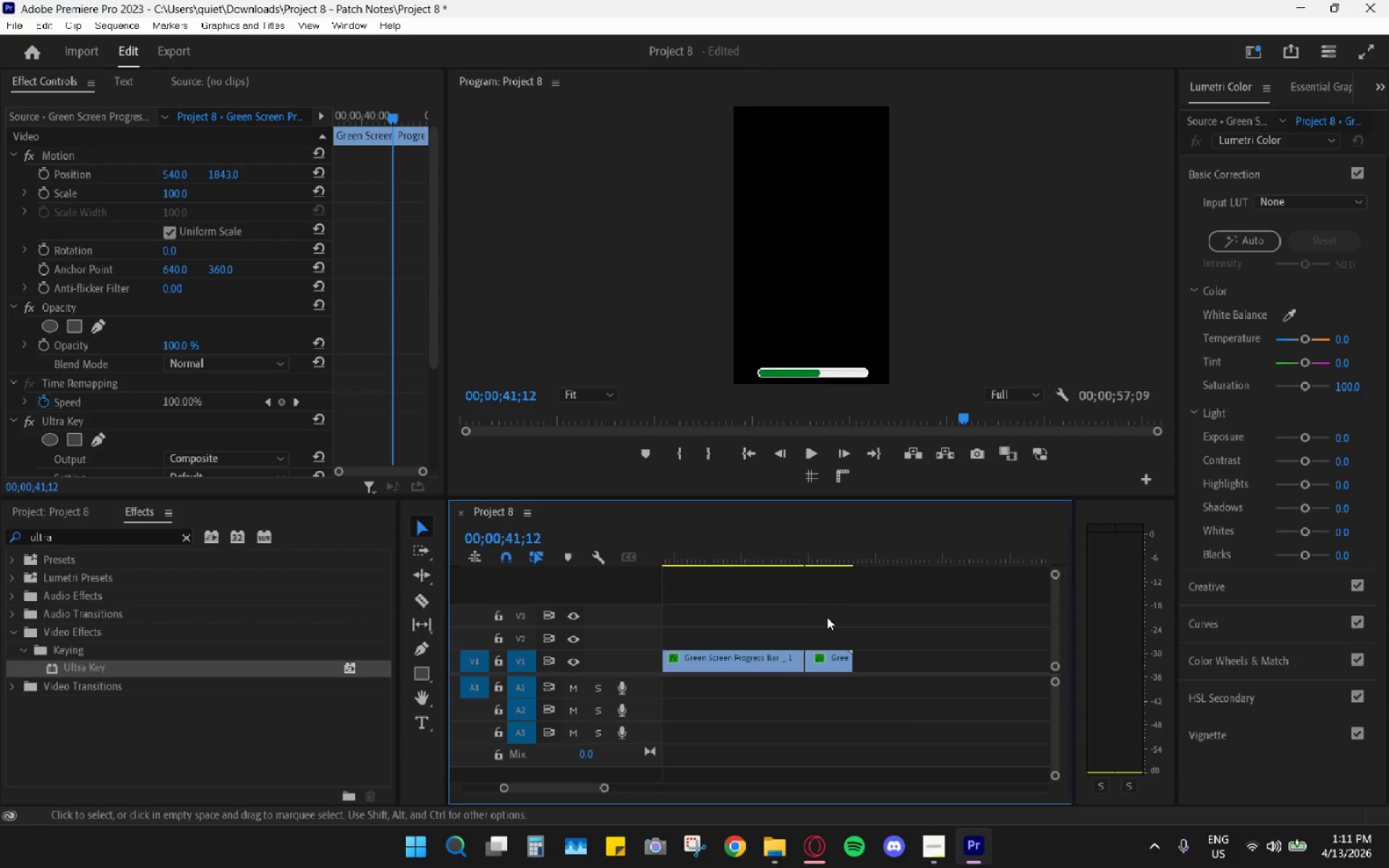 
hold_key(key=AltLeft, duration=0.66)
 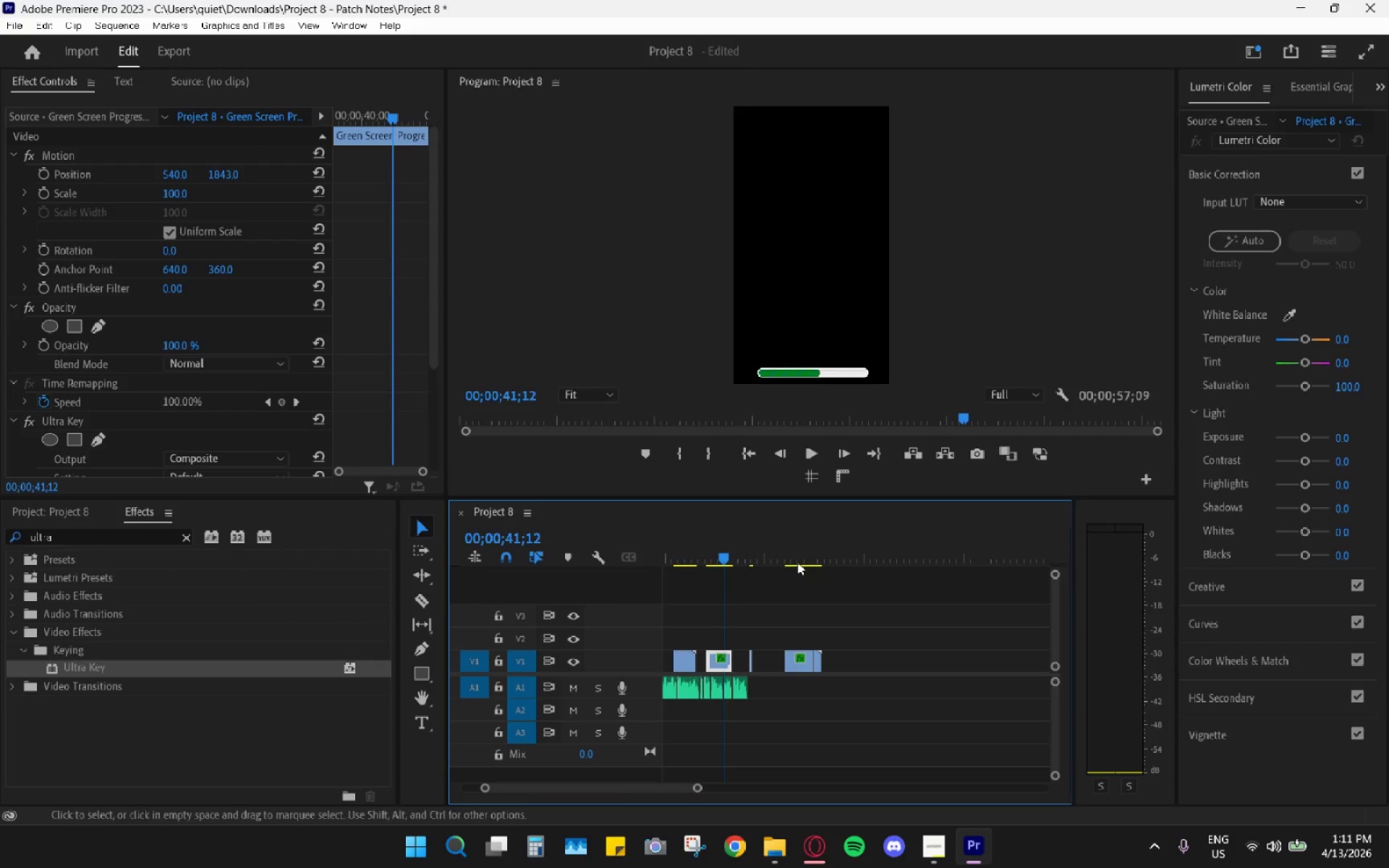 
hold_key(key=AltLeft, duration=0.33)
 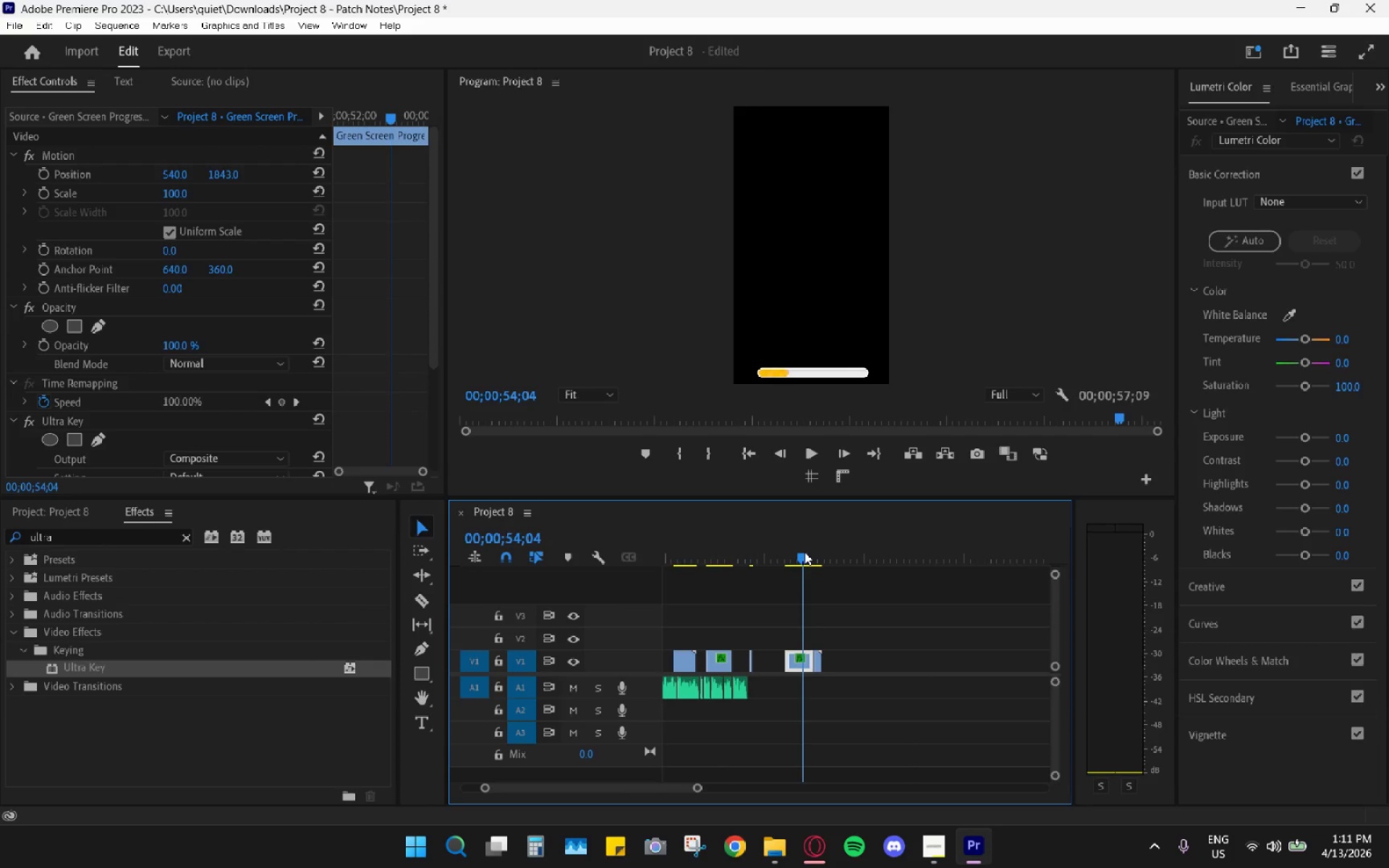 
scroll: coordinate [817, 619], scroll_direction: down, amount: 16.0
 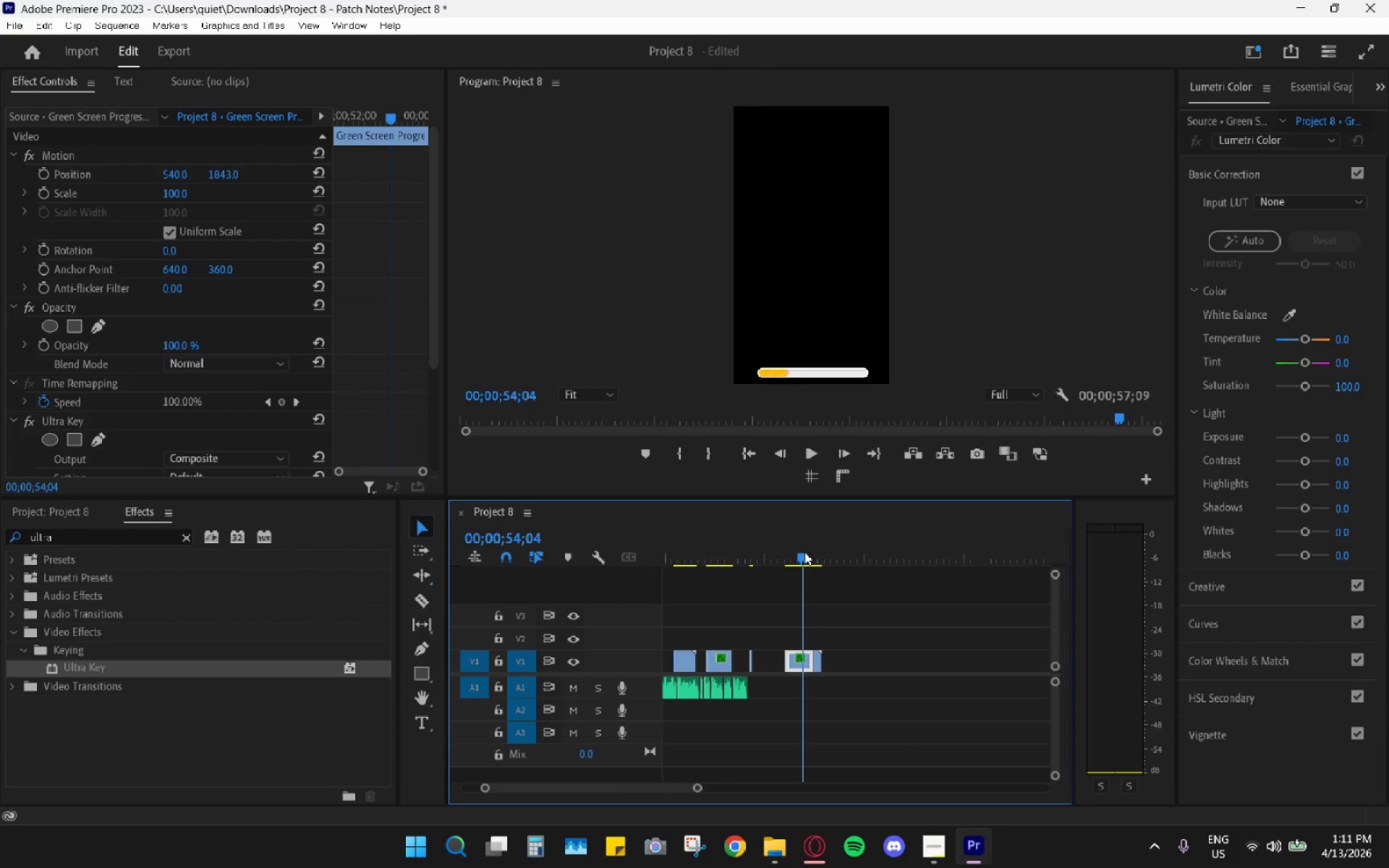 
hold_key(key=AltLeft, duration=0.75)
scroll: coordinate [808, 635], scroll_direction: up, amount: 12.0
 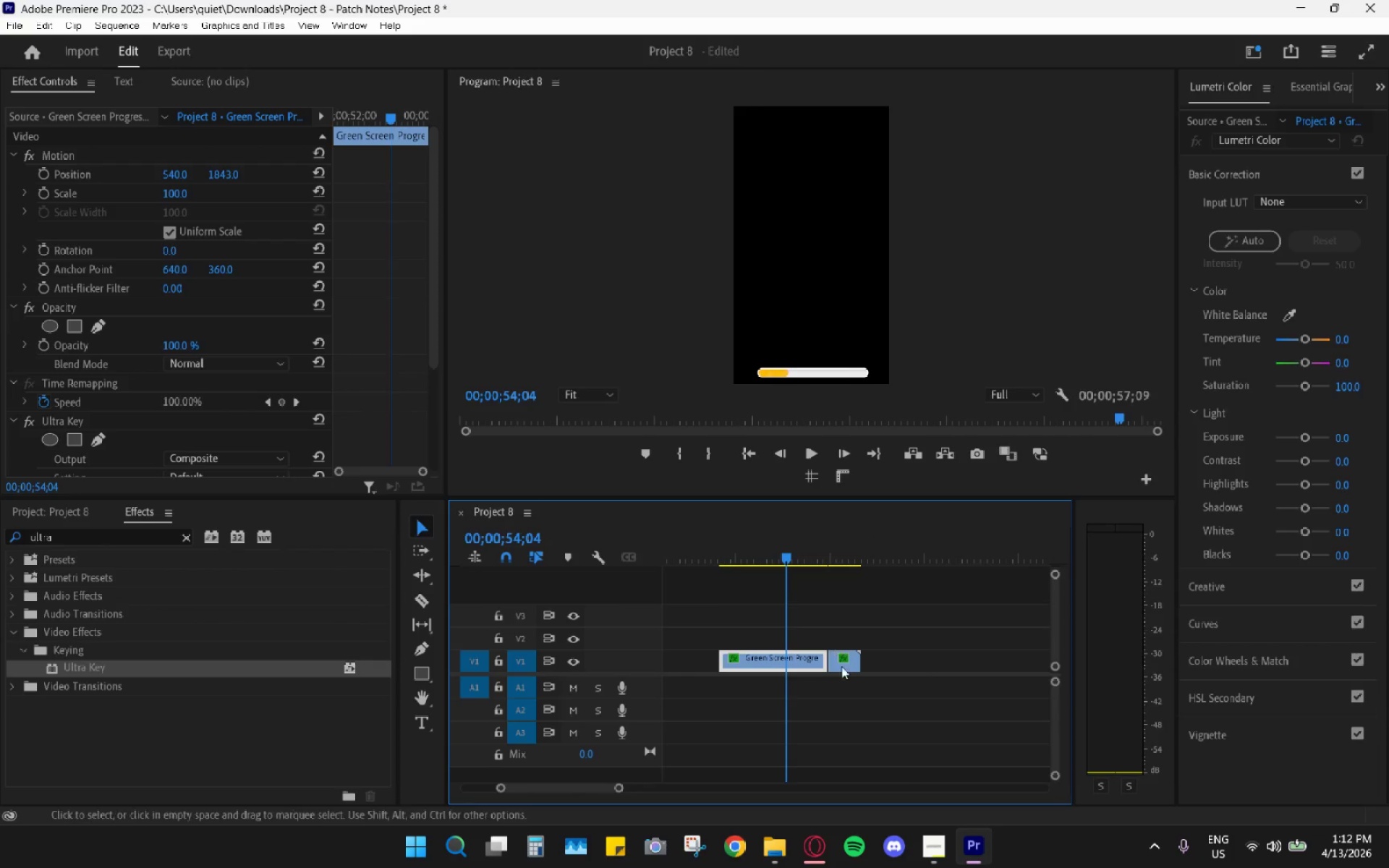 
left_click([851, 673])
 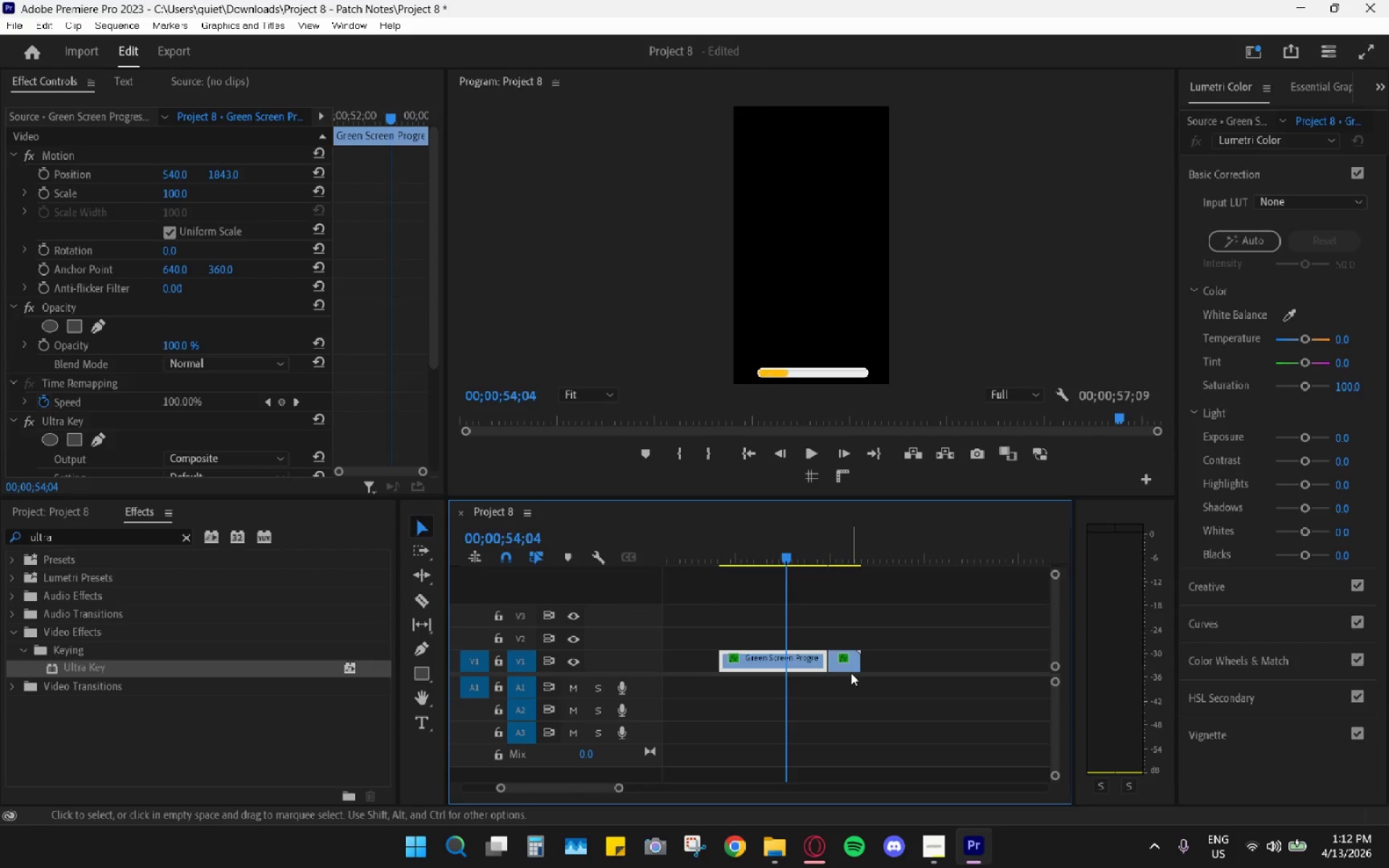 
key(H)
 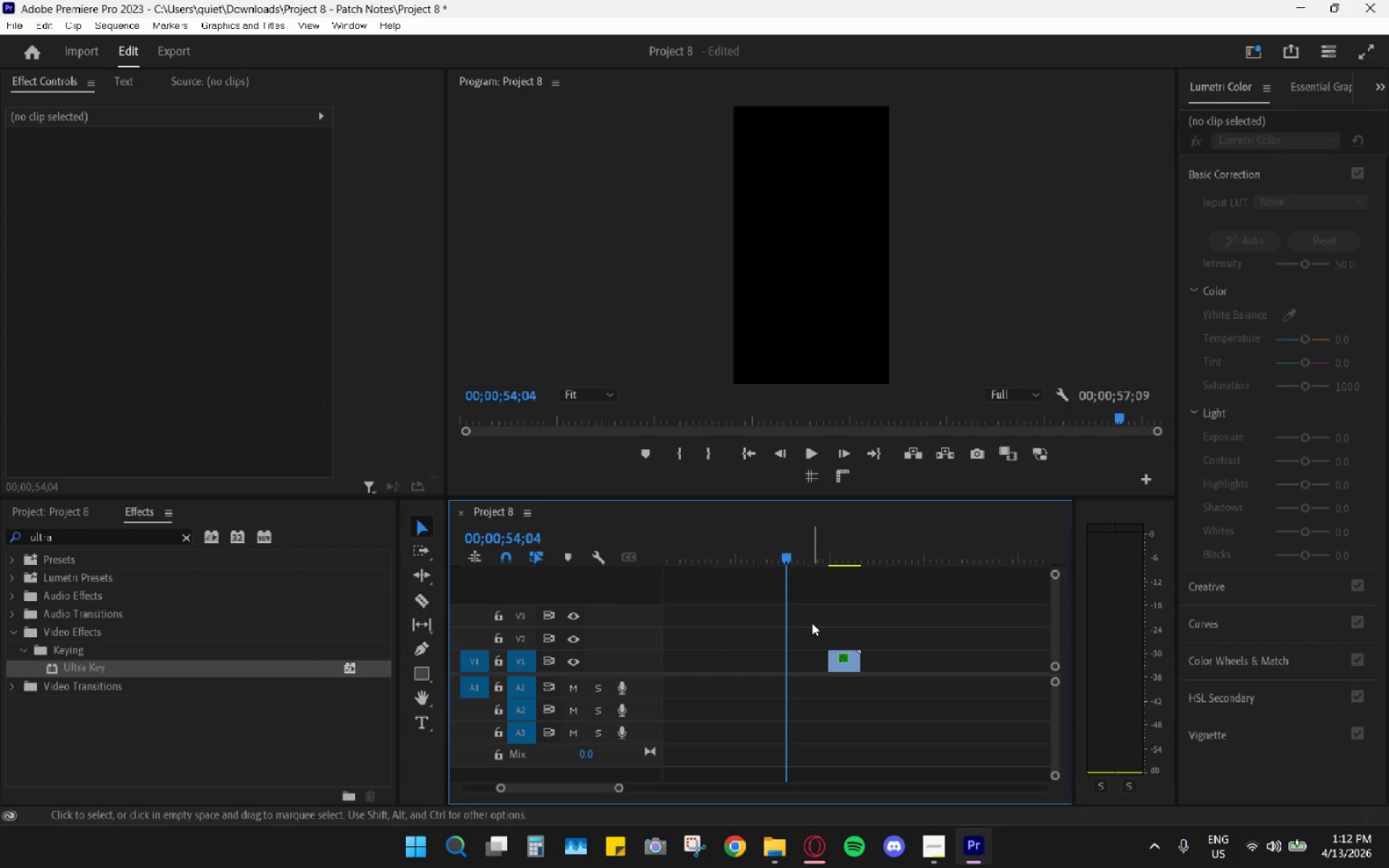 
key(Control+ControlLeft)
 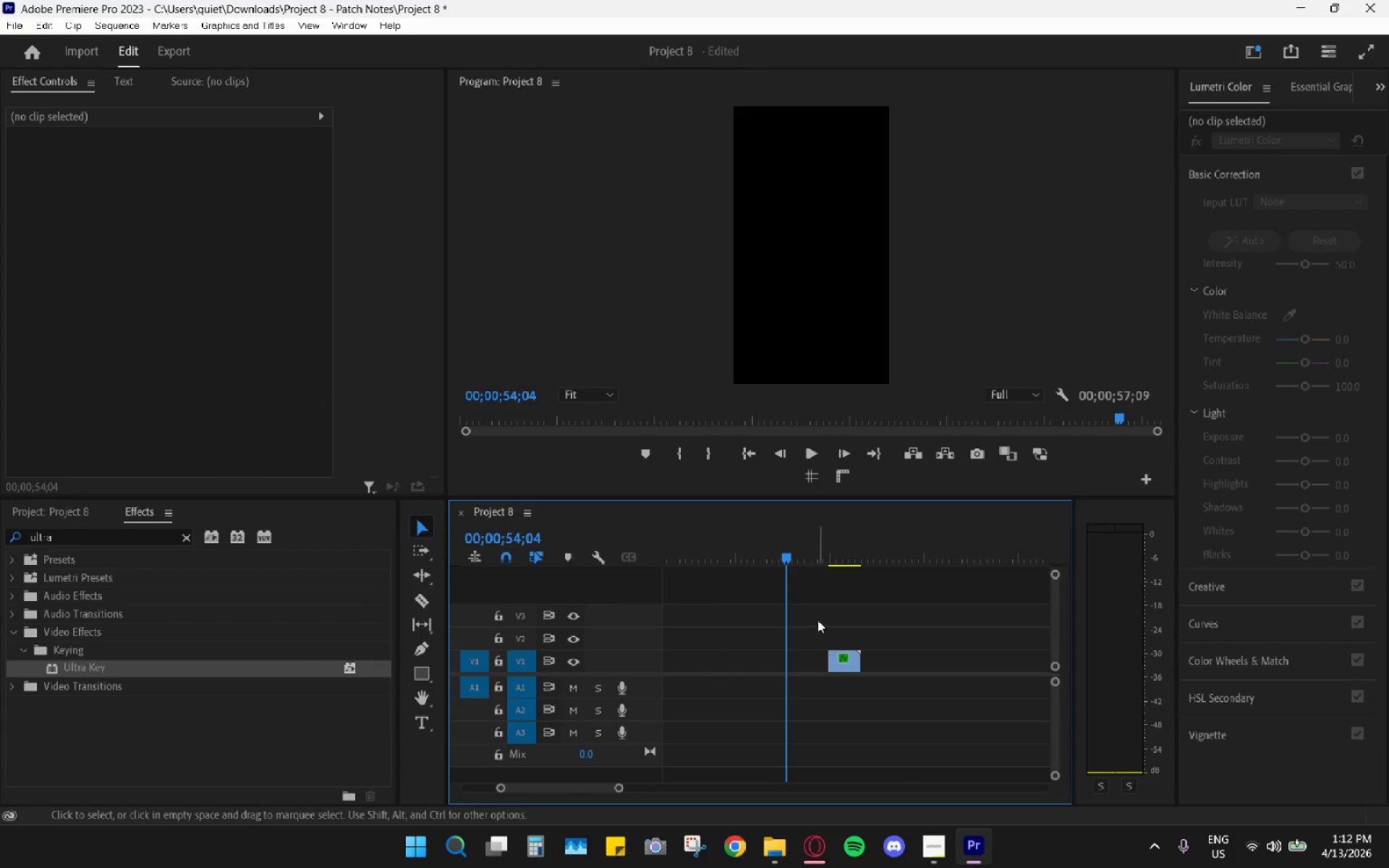 
key(Control+Z)
 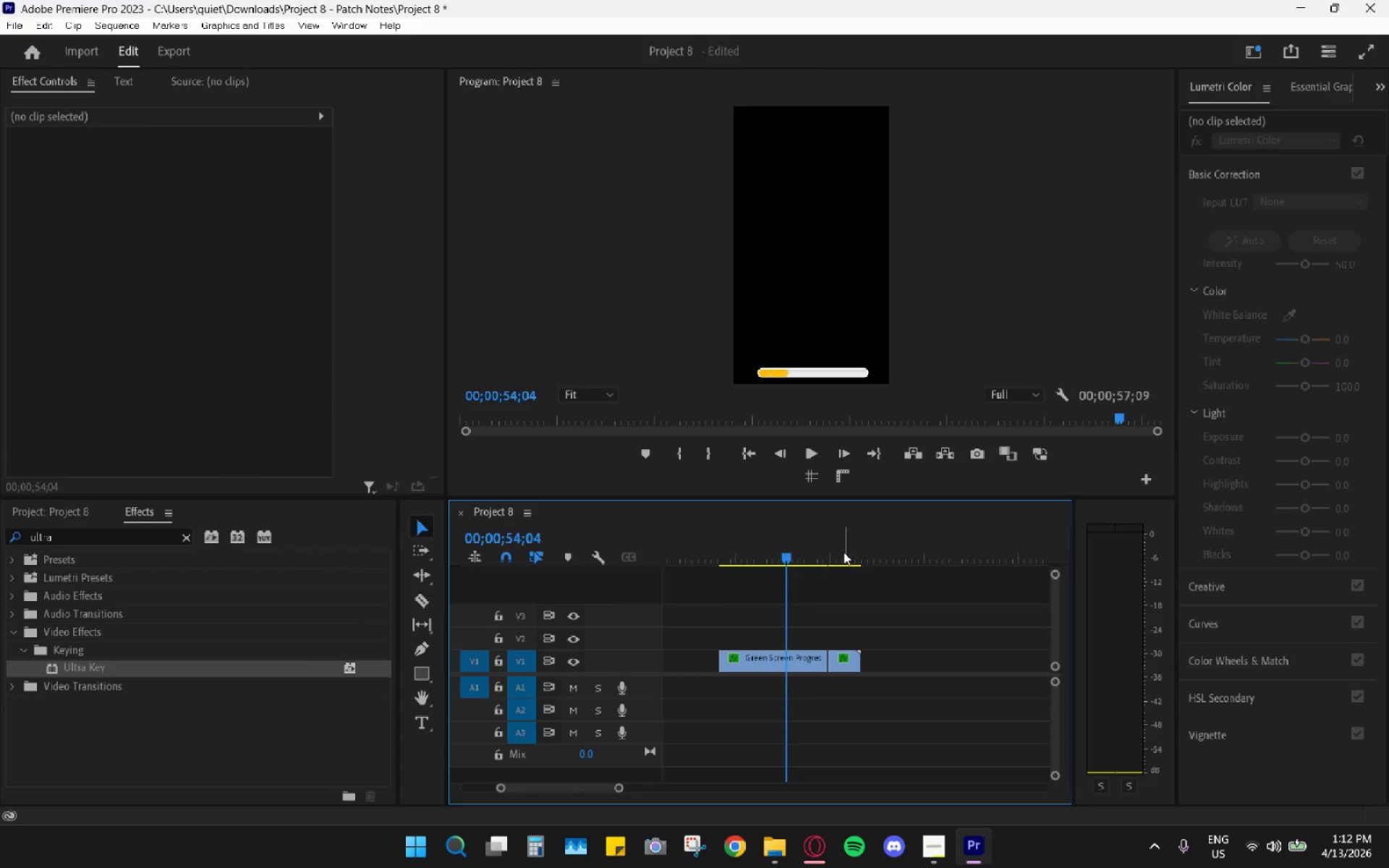 
left_click([842, 550])
 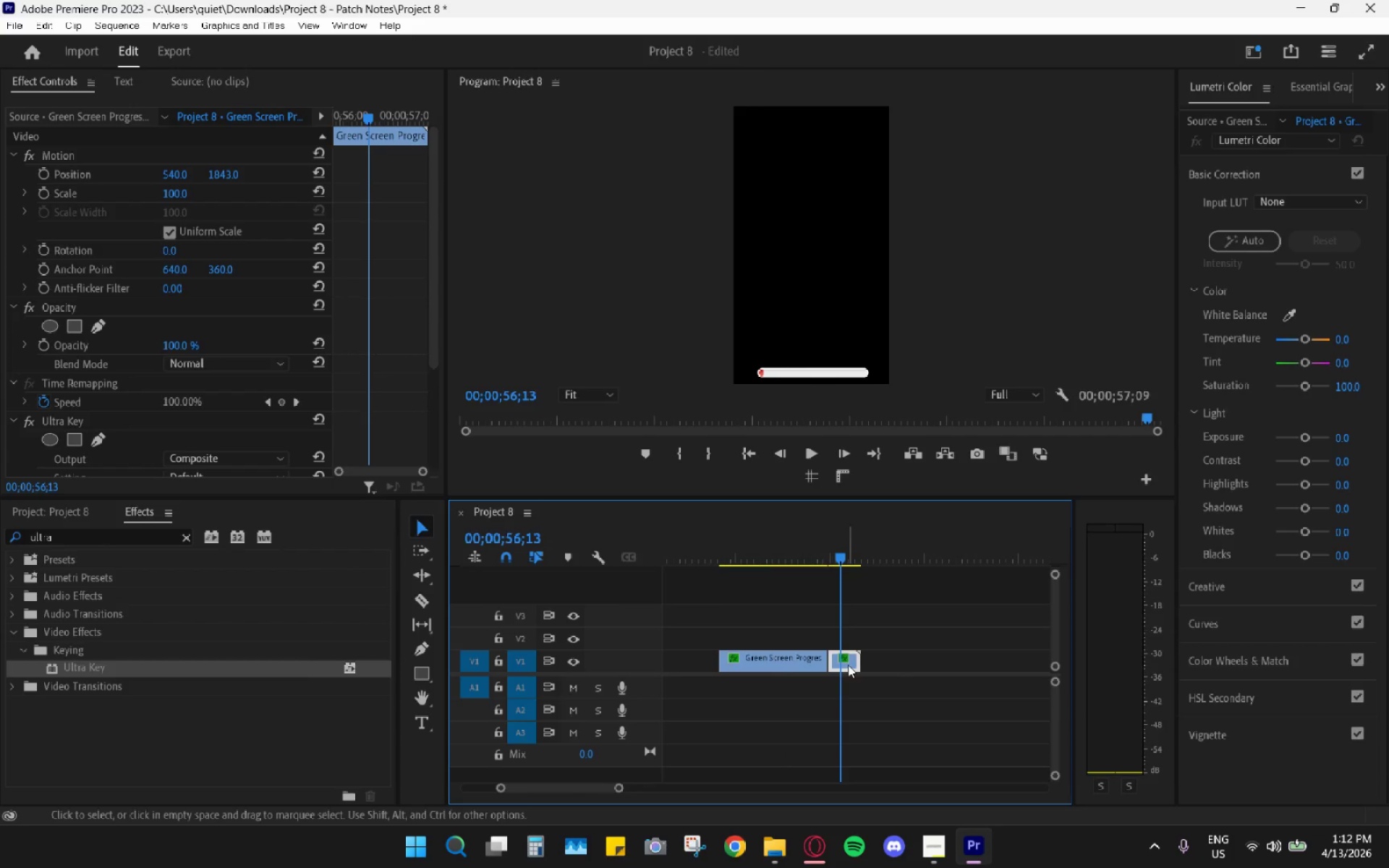 
left_click([851, 668])
 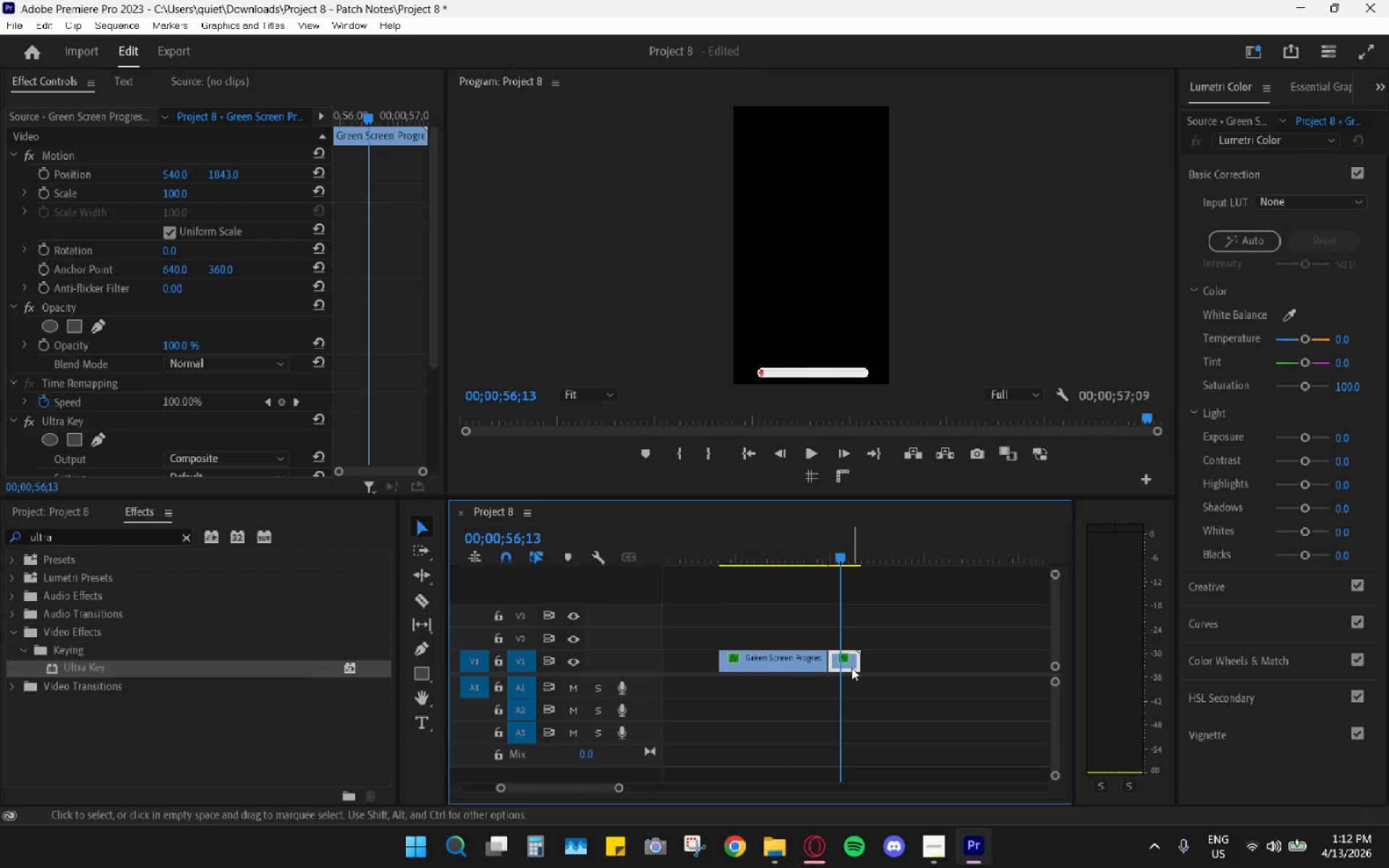 
key(H)
 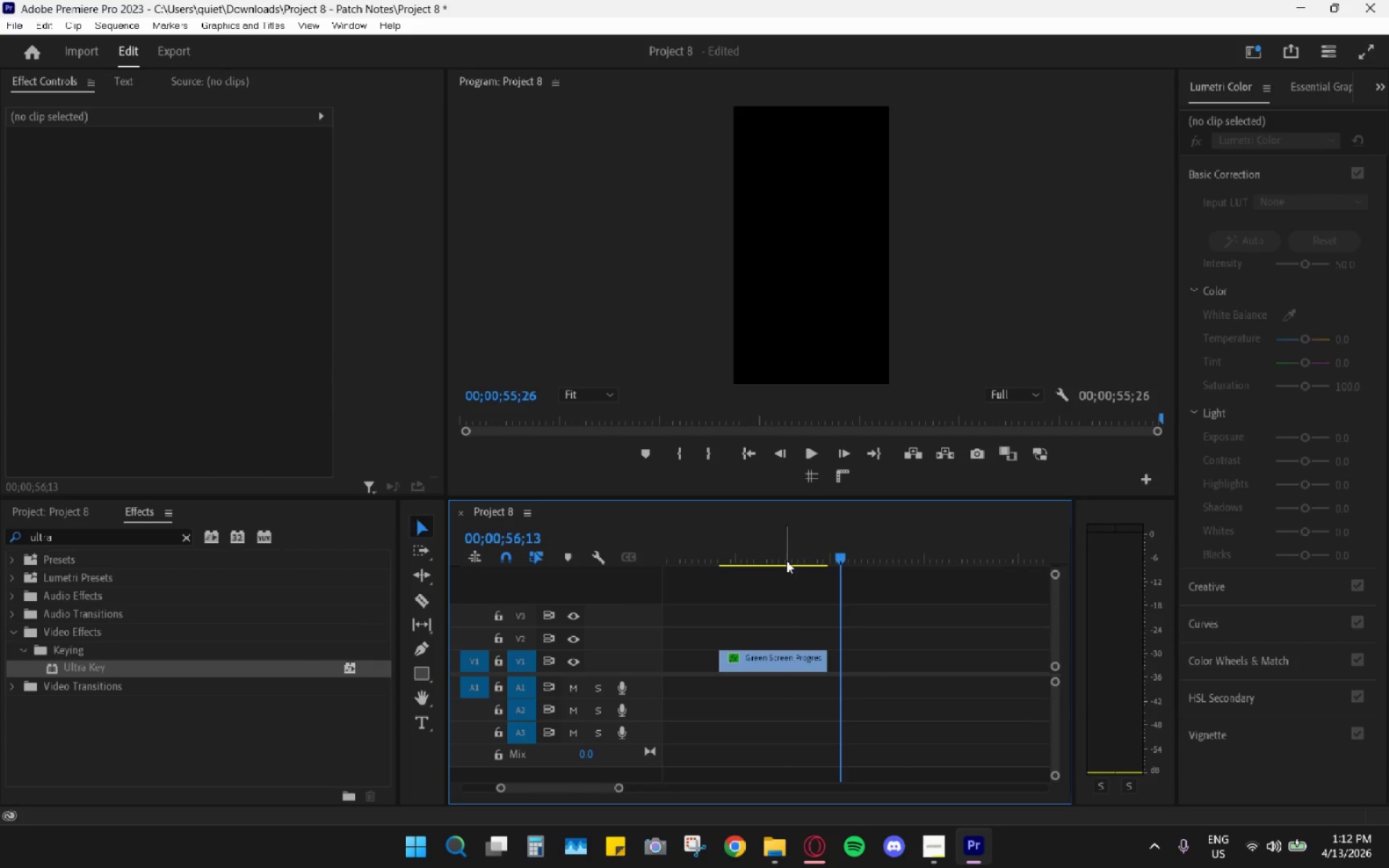 
left_click_drag(start_coordinate=[794, 553], to_coordinate=[777, 569])
 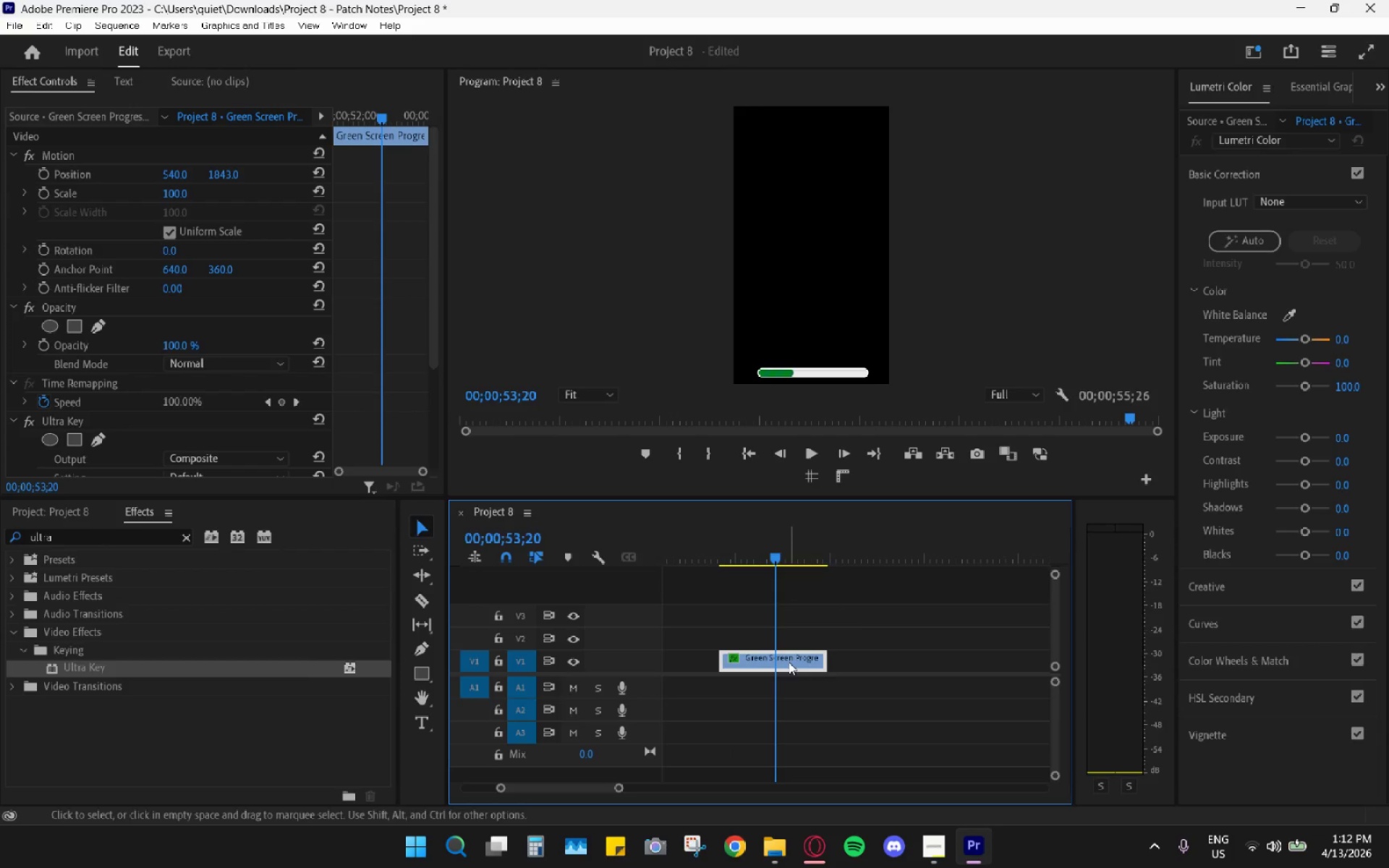 
key(H)
 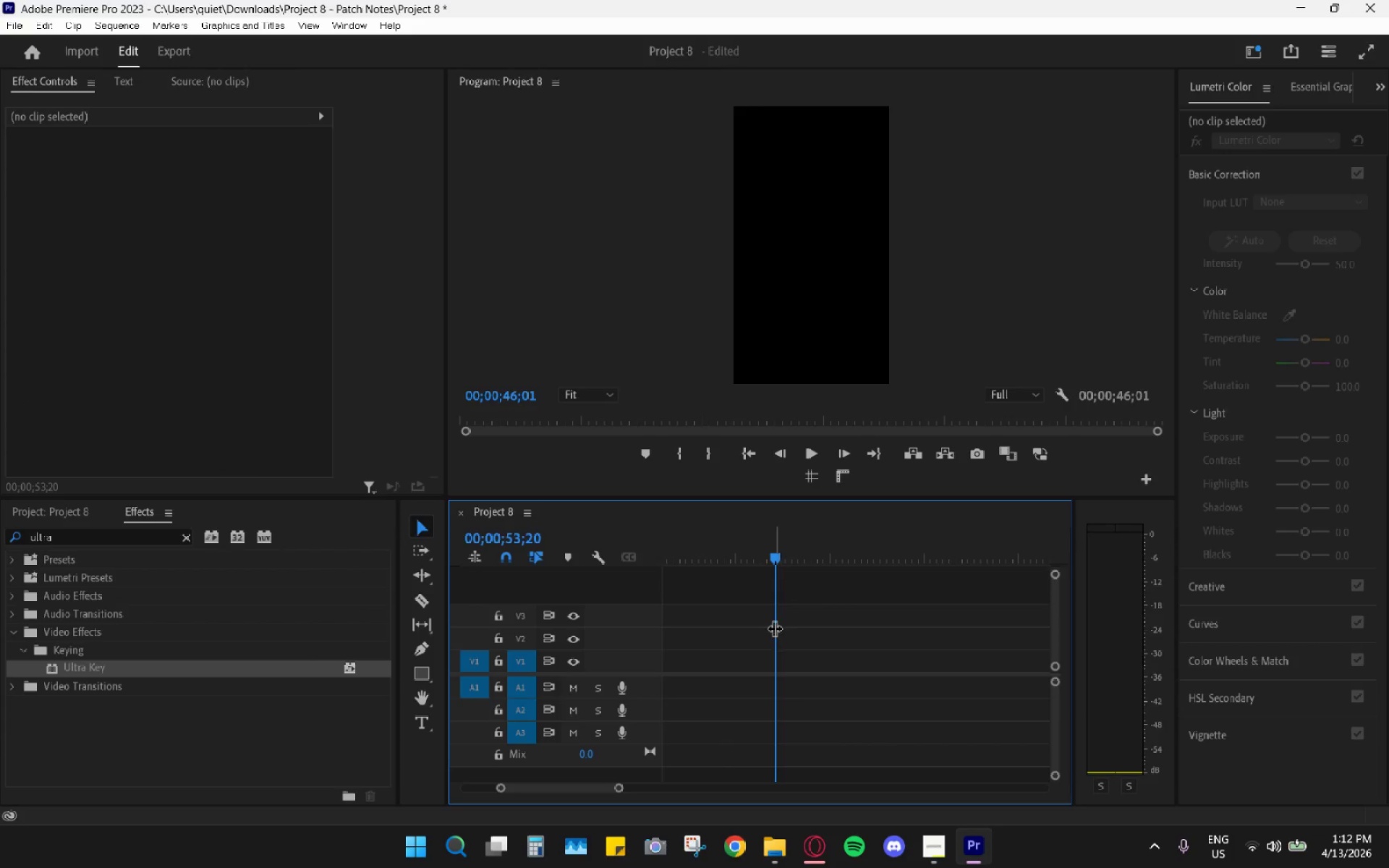 
hold_key(key=AltLeft, duration=0.72)
 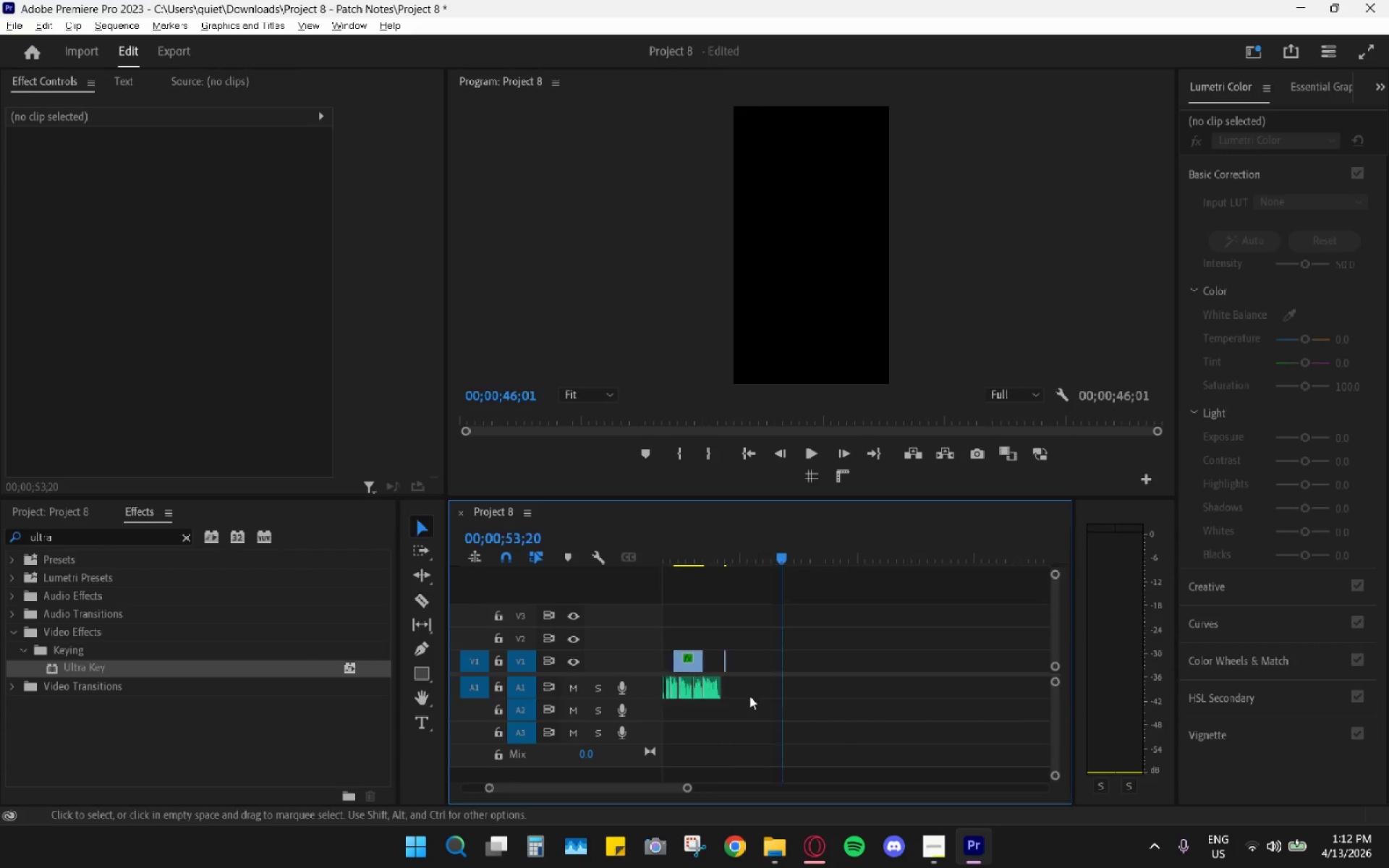 
hold_key(key=AltLeft, duration=0.8)
 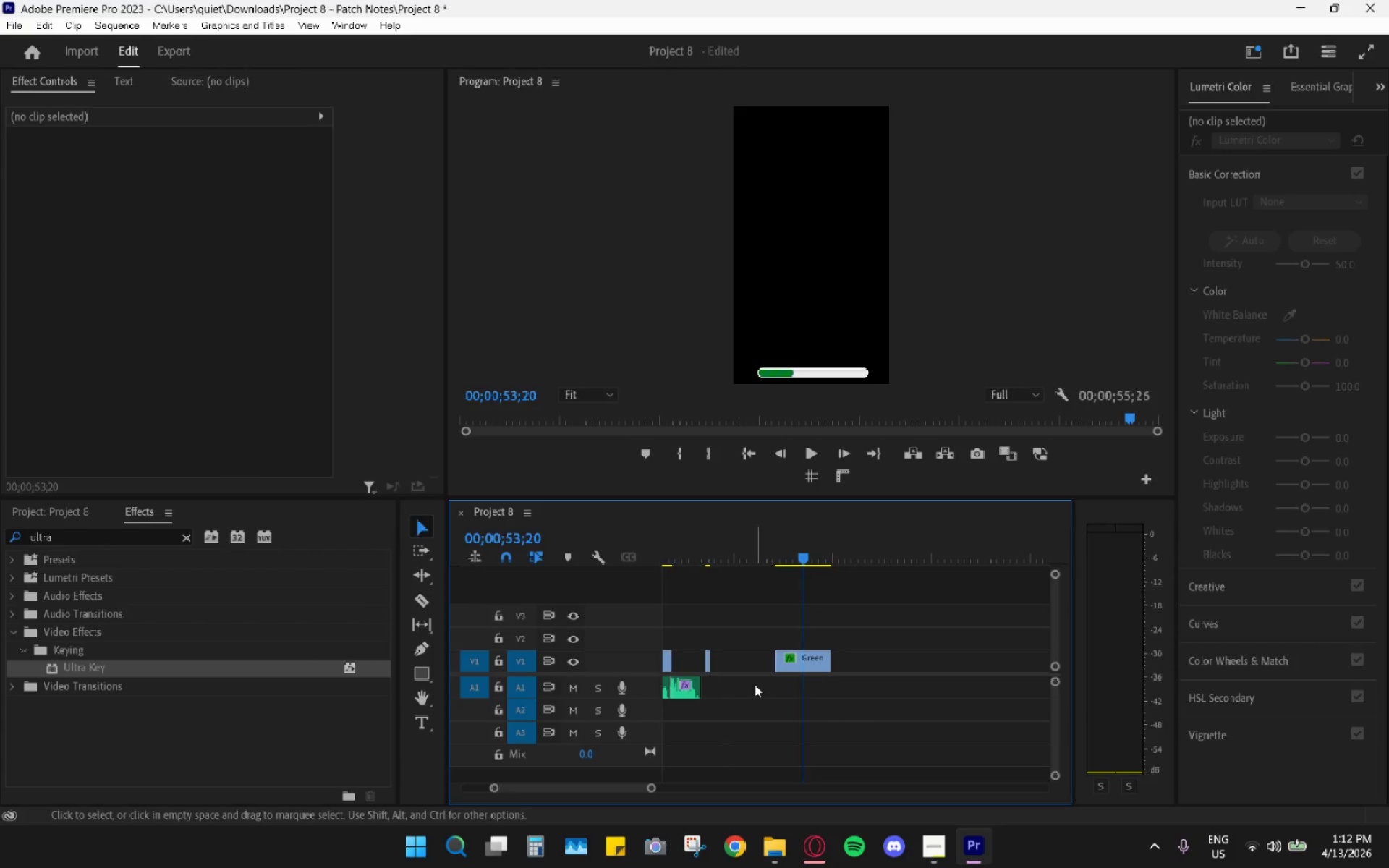 
scroll: coordinate [783, 638], scroll_direction: down, amount: 12.0
 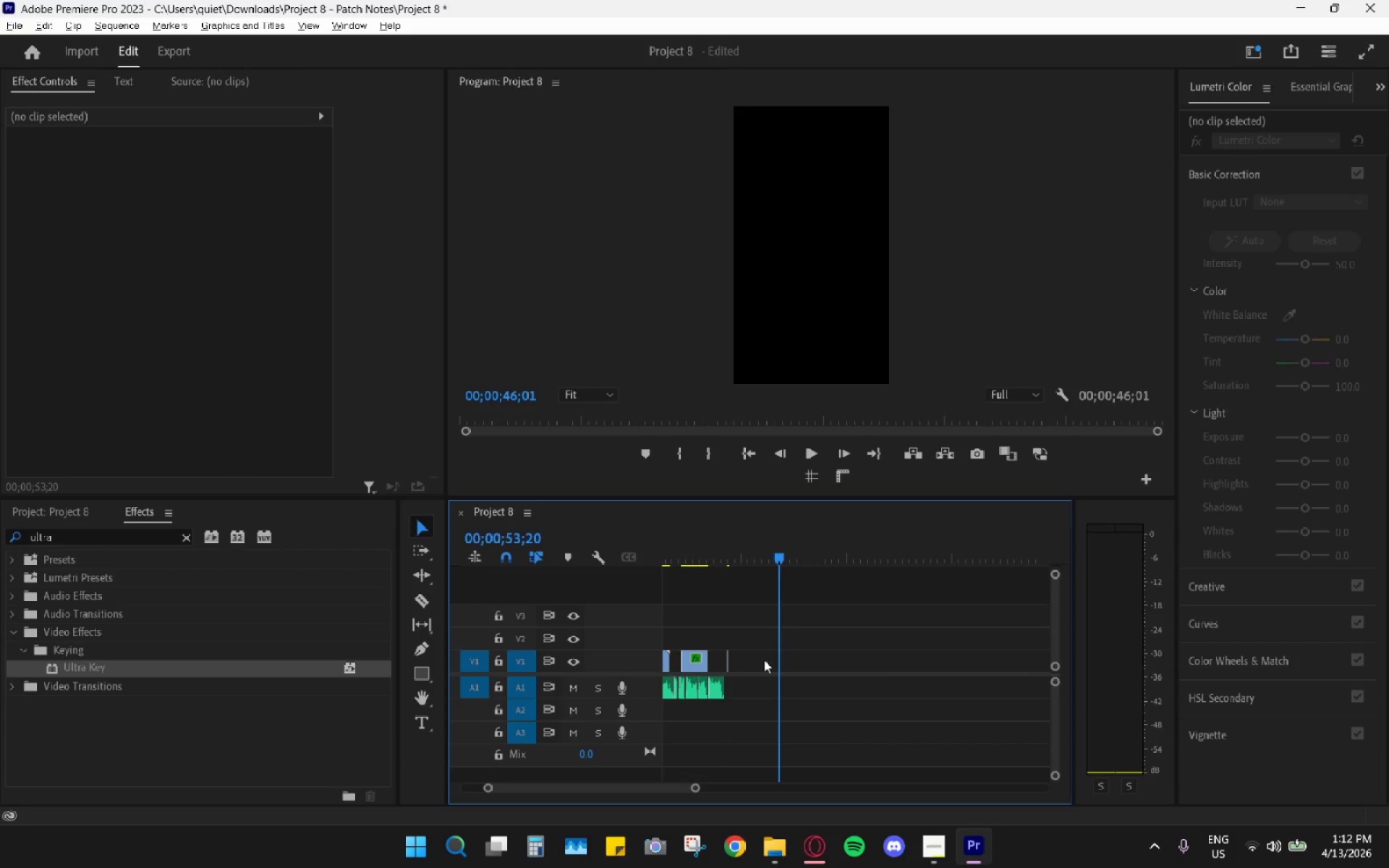 
key(Control+Z)
 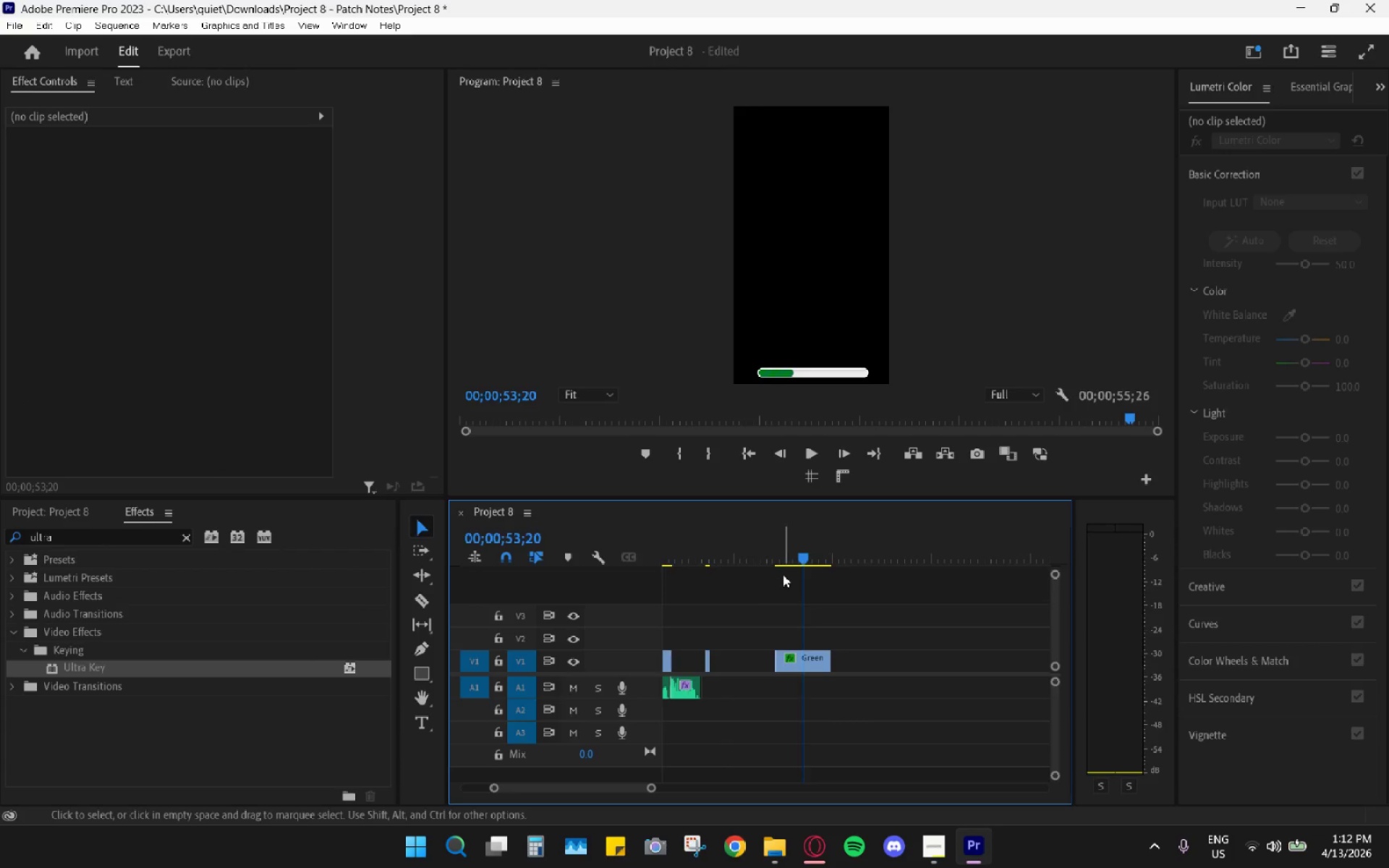 
scroll: coordinate [752, 691], scroll_direction: up, amount: 6.0
 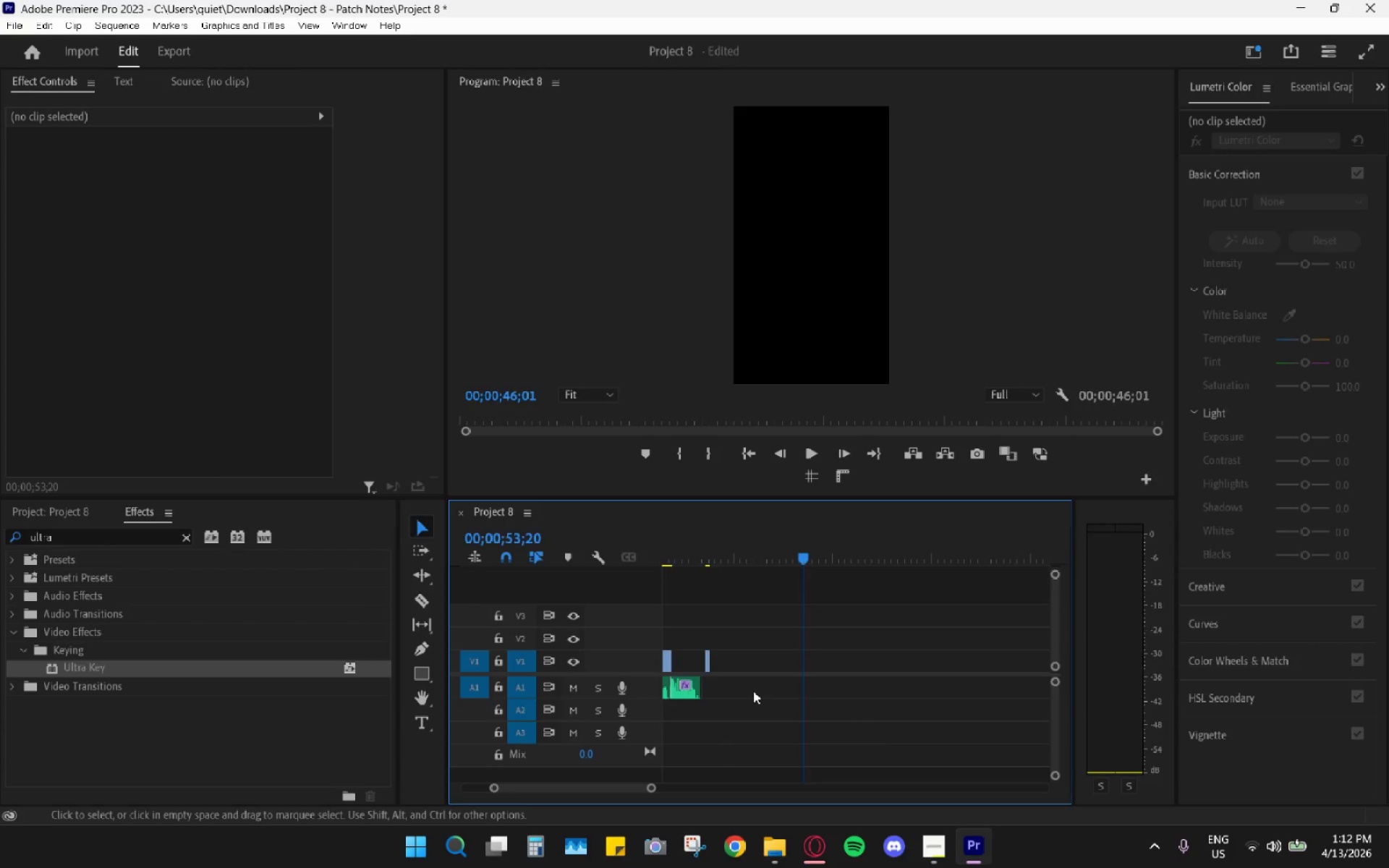 
left_click_drag(start_coordinate=[794, 566], to_coordinate=[780, 559])
 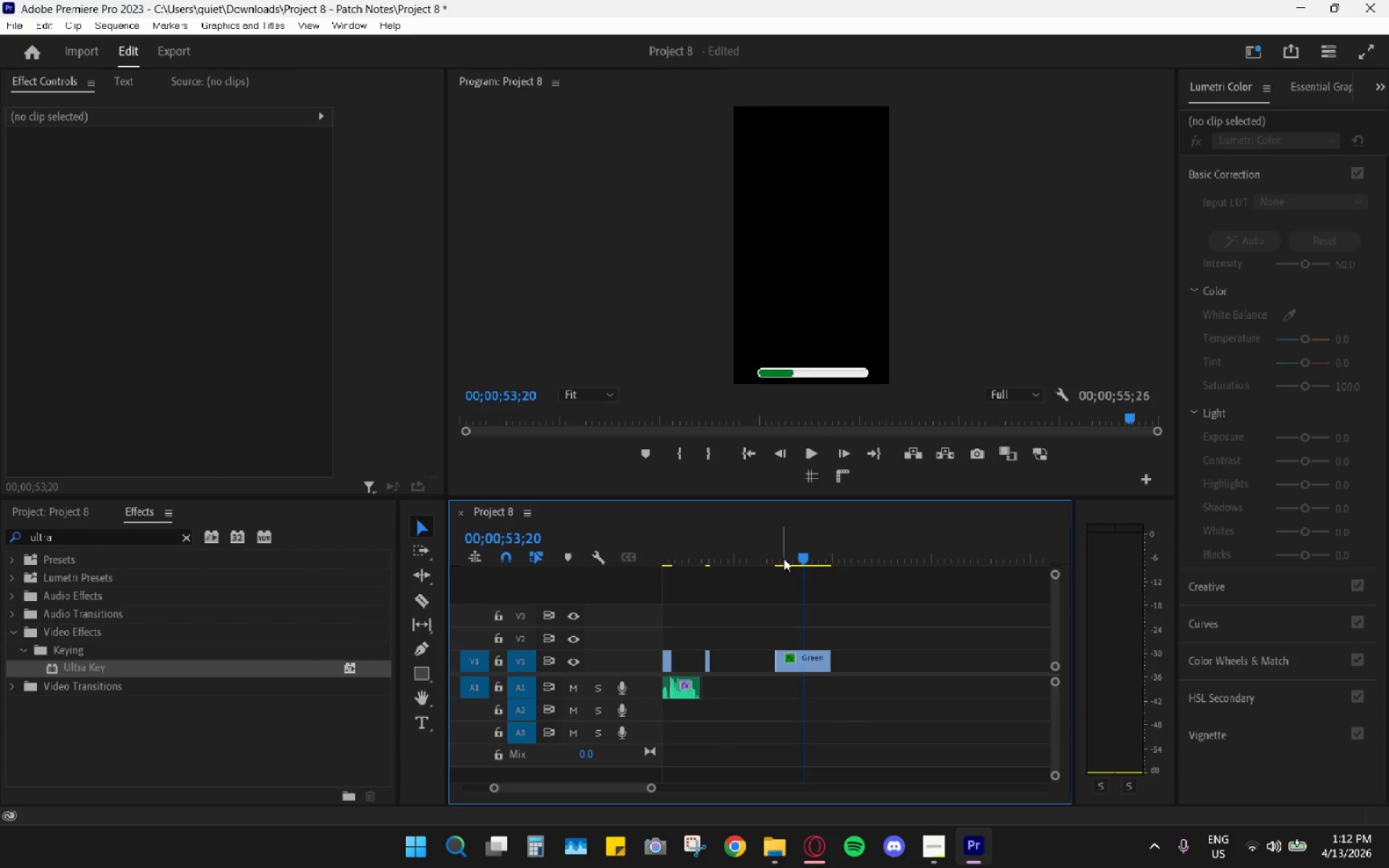 
left_click_drag(start_coordinate=[789, 556], to_coordinate=[816, 574])
 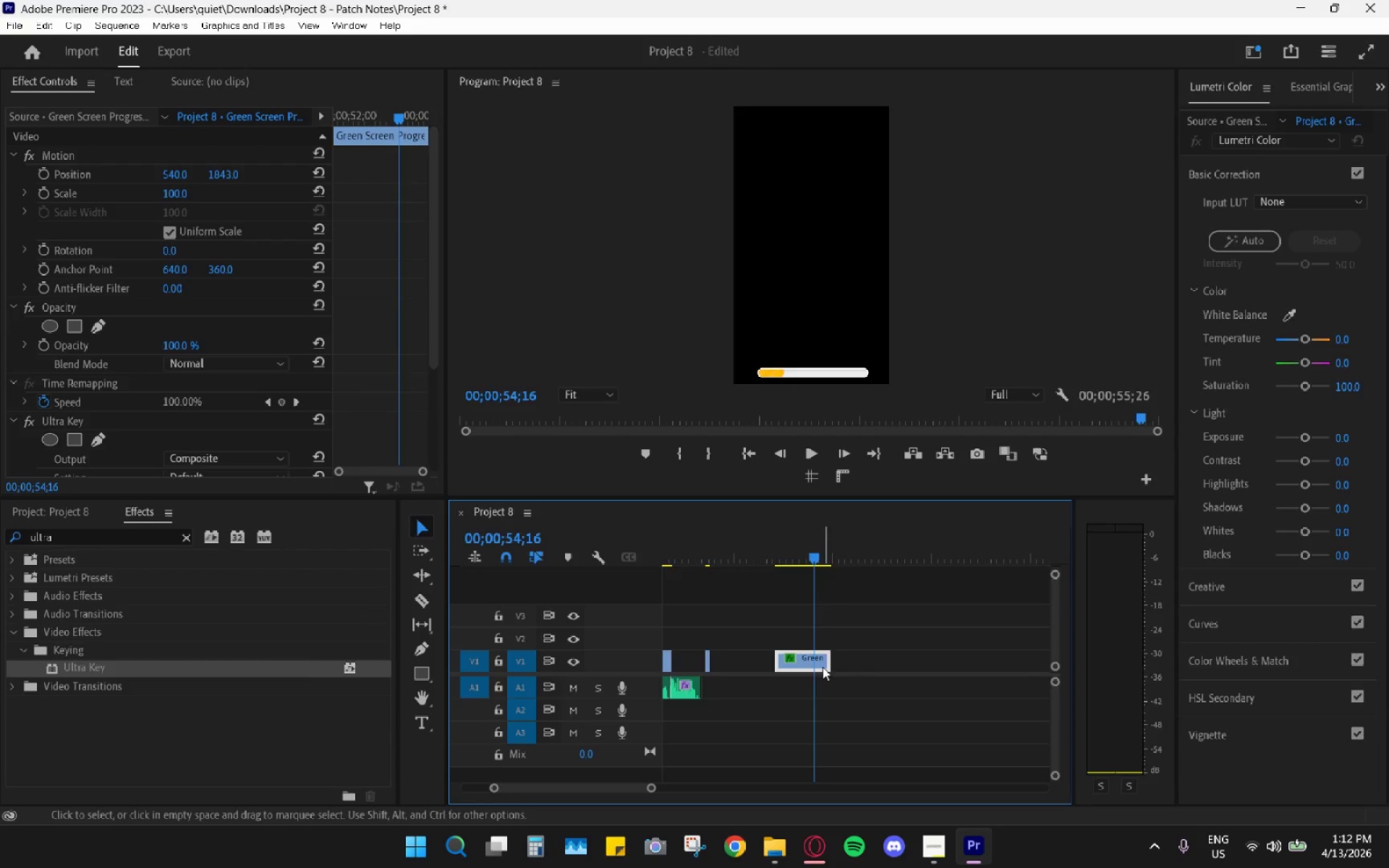 
key(H)
 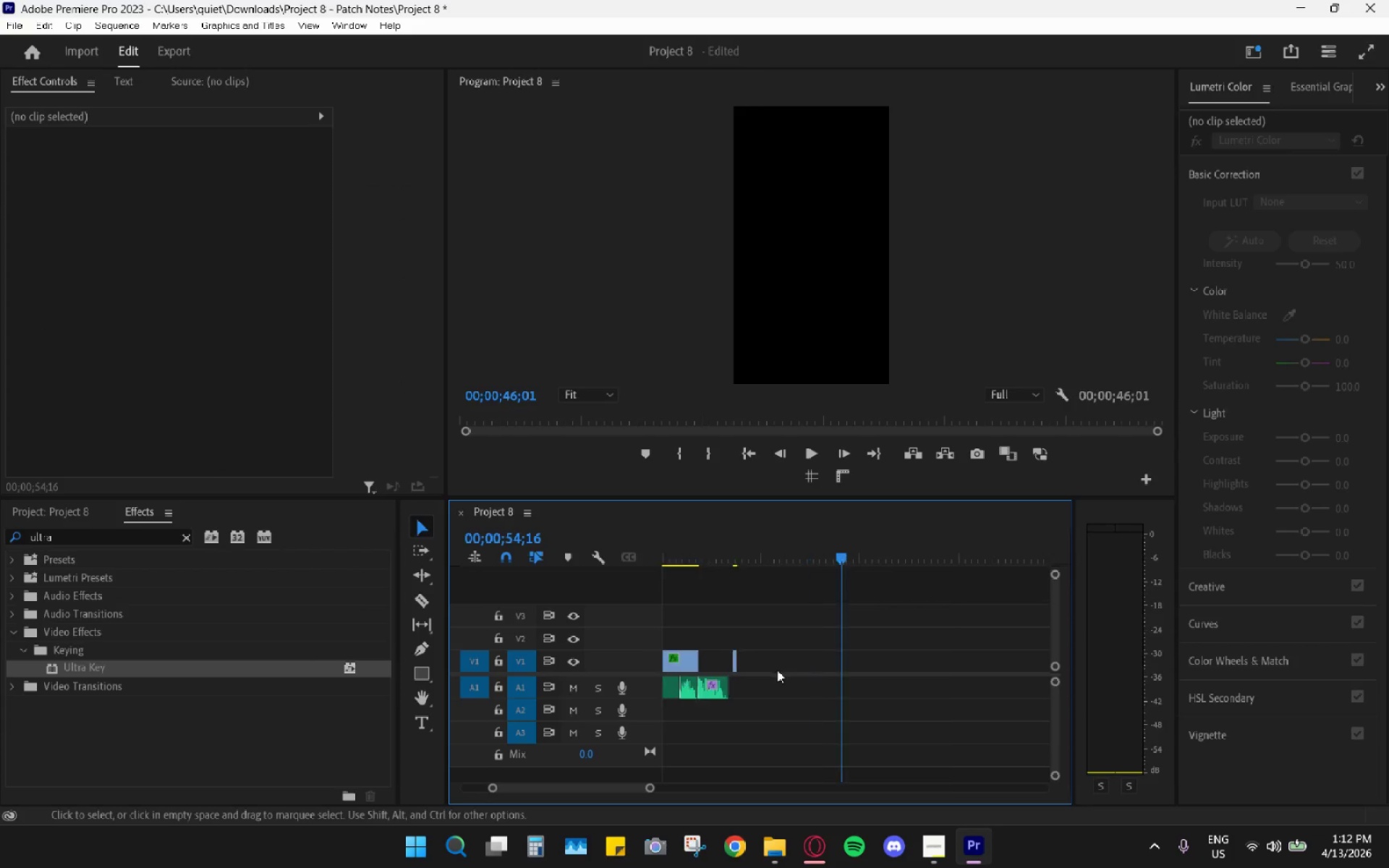 
hold_key(key=AltLeft, duration=0.73)
scroll: coordinate [777, 671], scroll_direction: up, amount: 6.0
 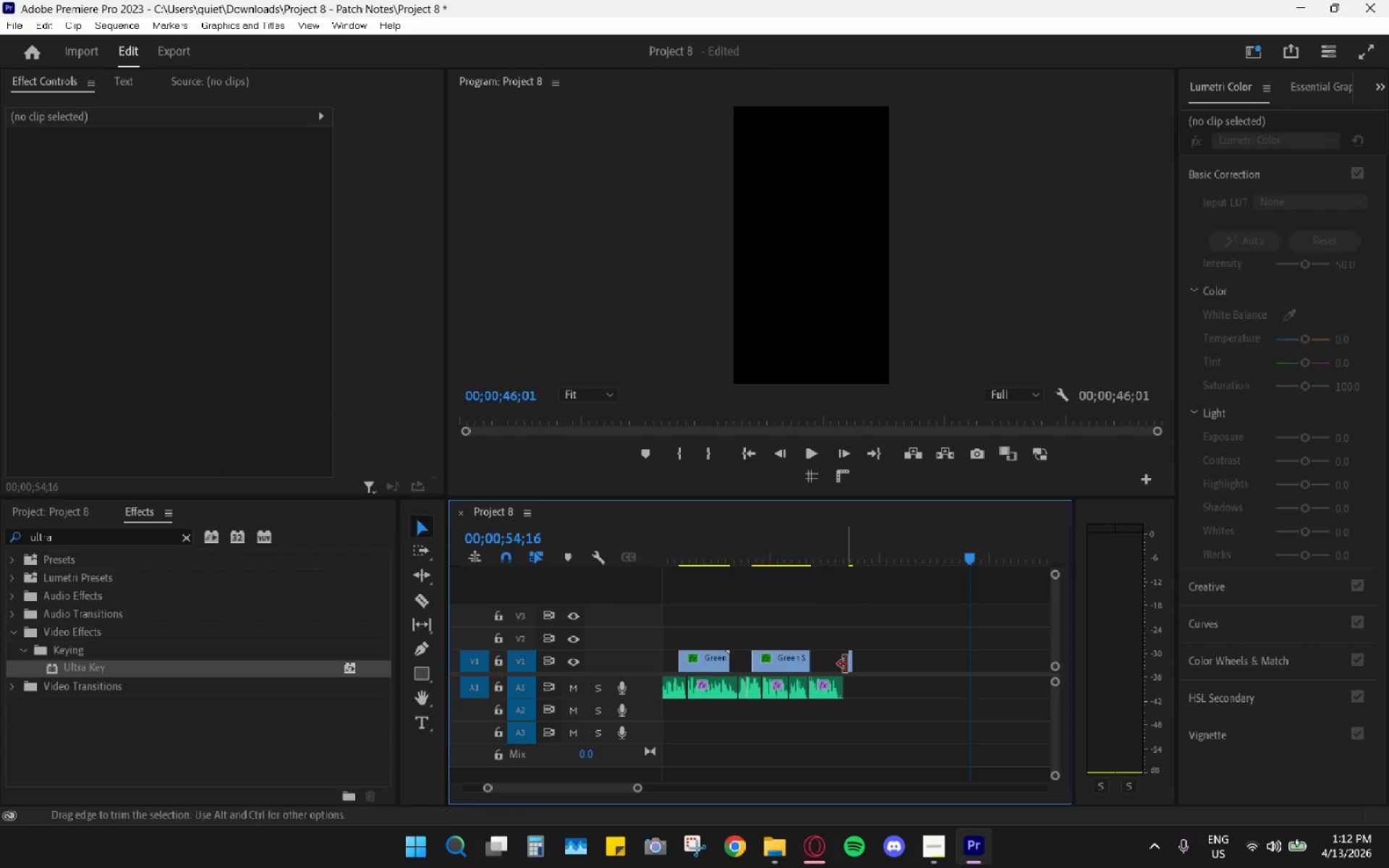 
left_click_drag(start_coordinate=[860, 663], to_coordinate=[975, 665])
 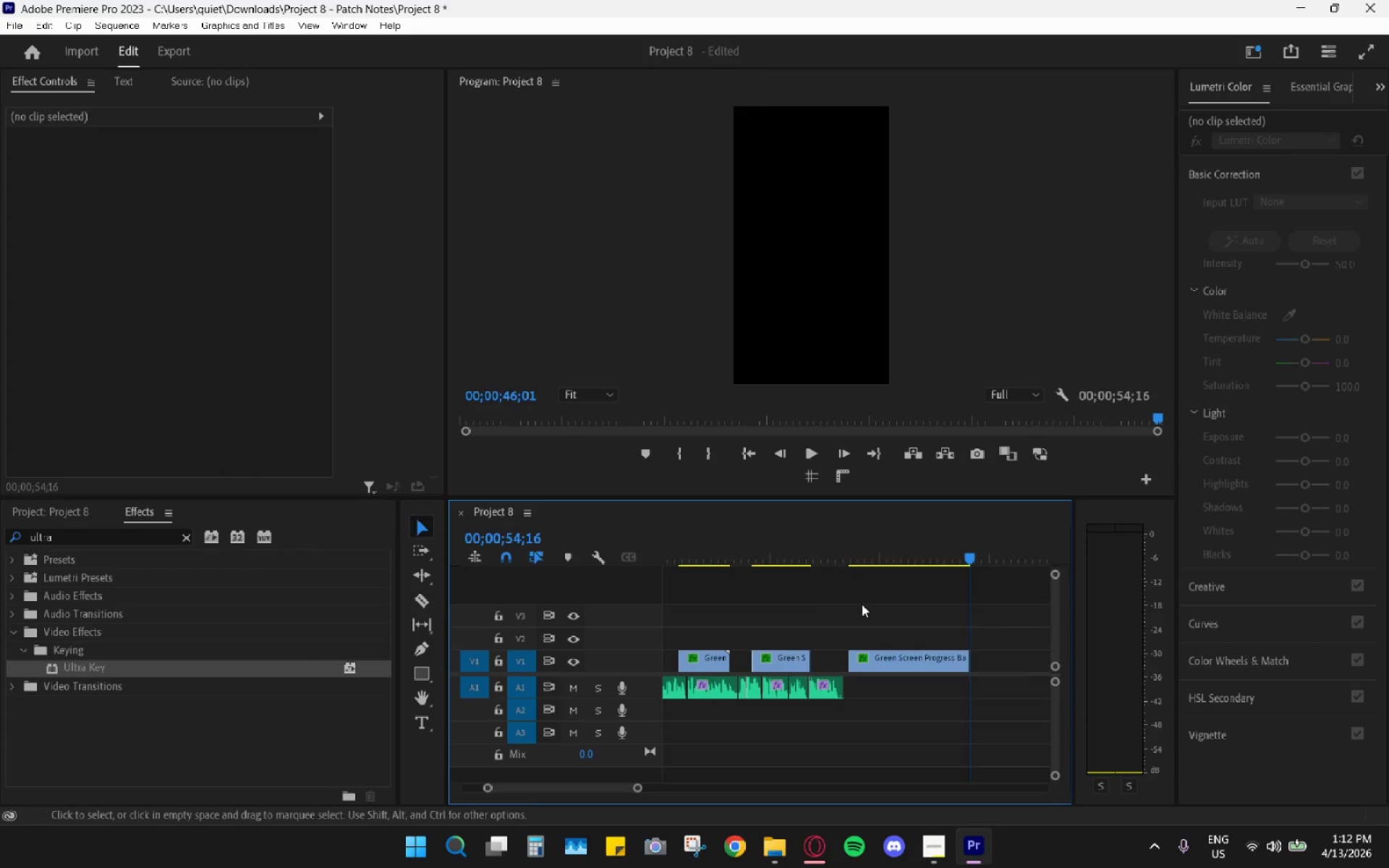 
left_click_drag(start_coordinate=[856, 529], to_coordinate=[927, 550])
 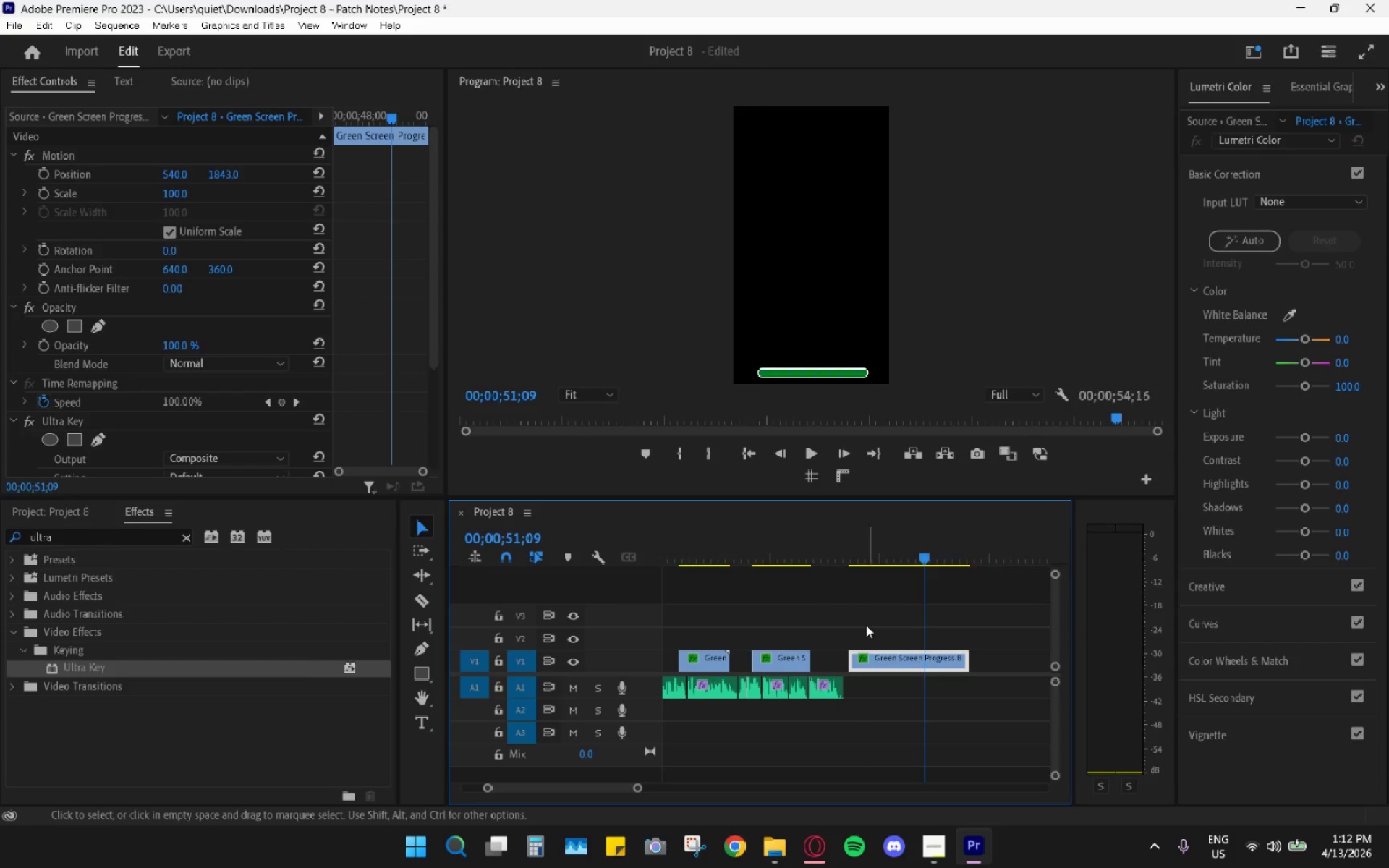 
hold_key(key=AltLeft, duration=0.44)
 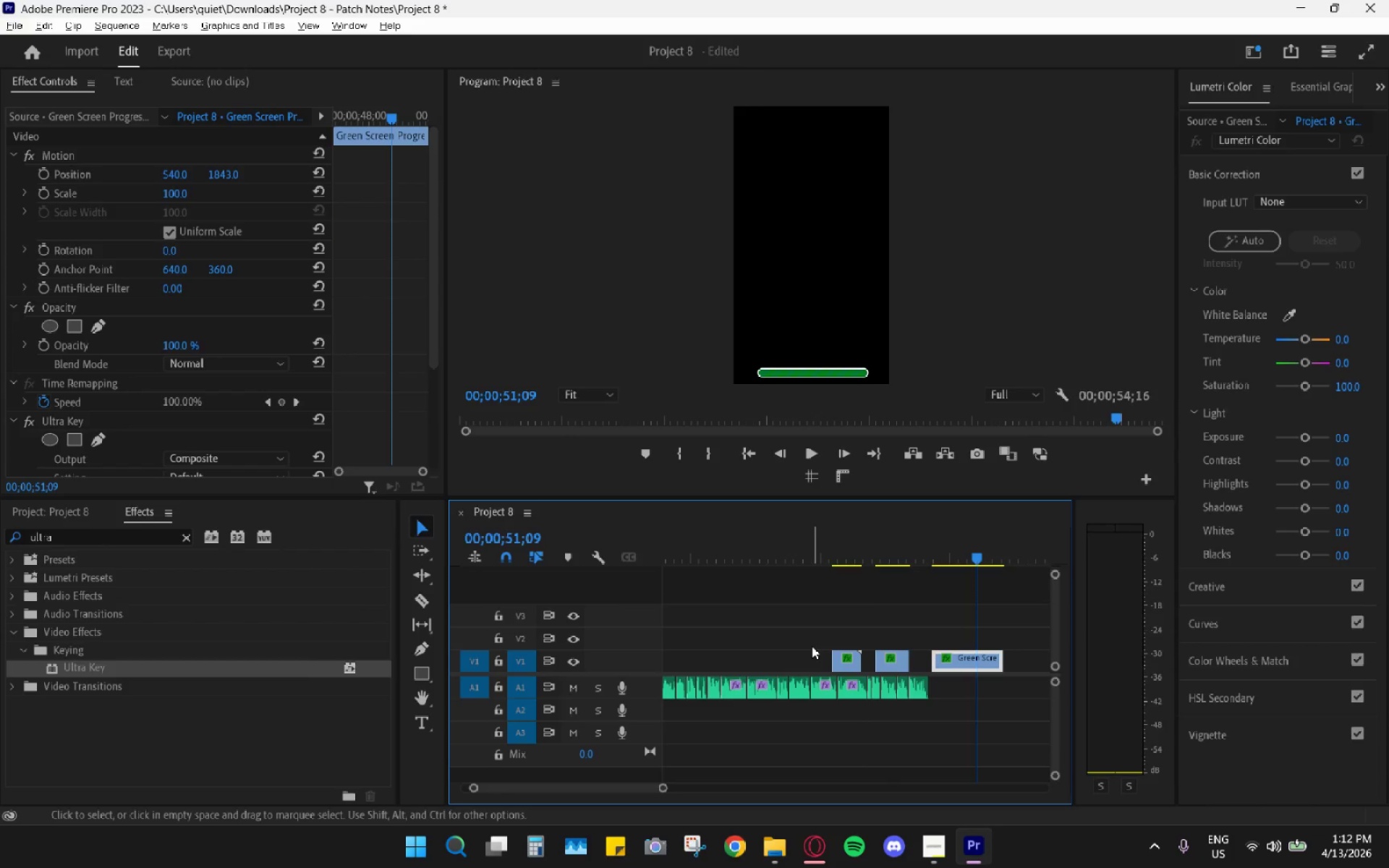 
scroll: coordinate [865, 626], scroll_direction: up, amount: 5.0
 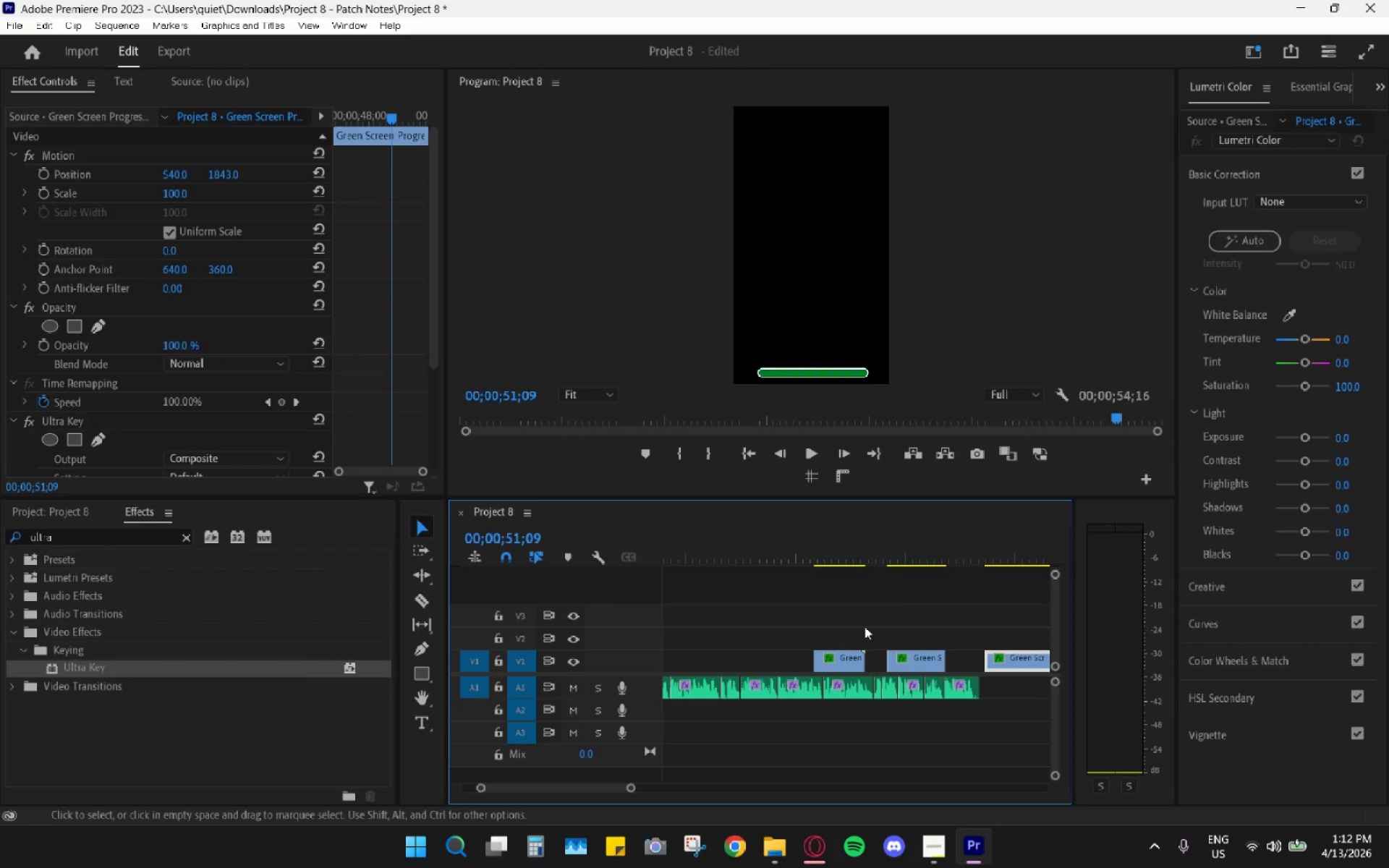 
key(Alt+AltLeft)
 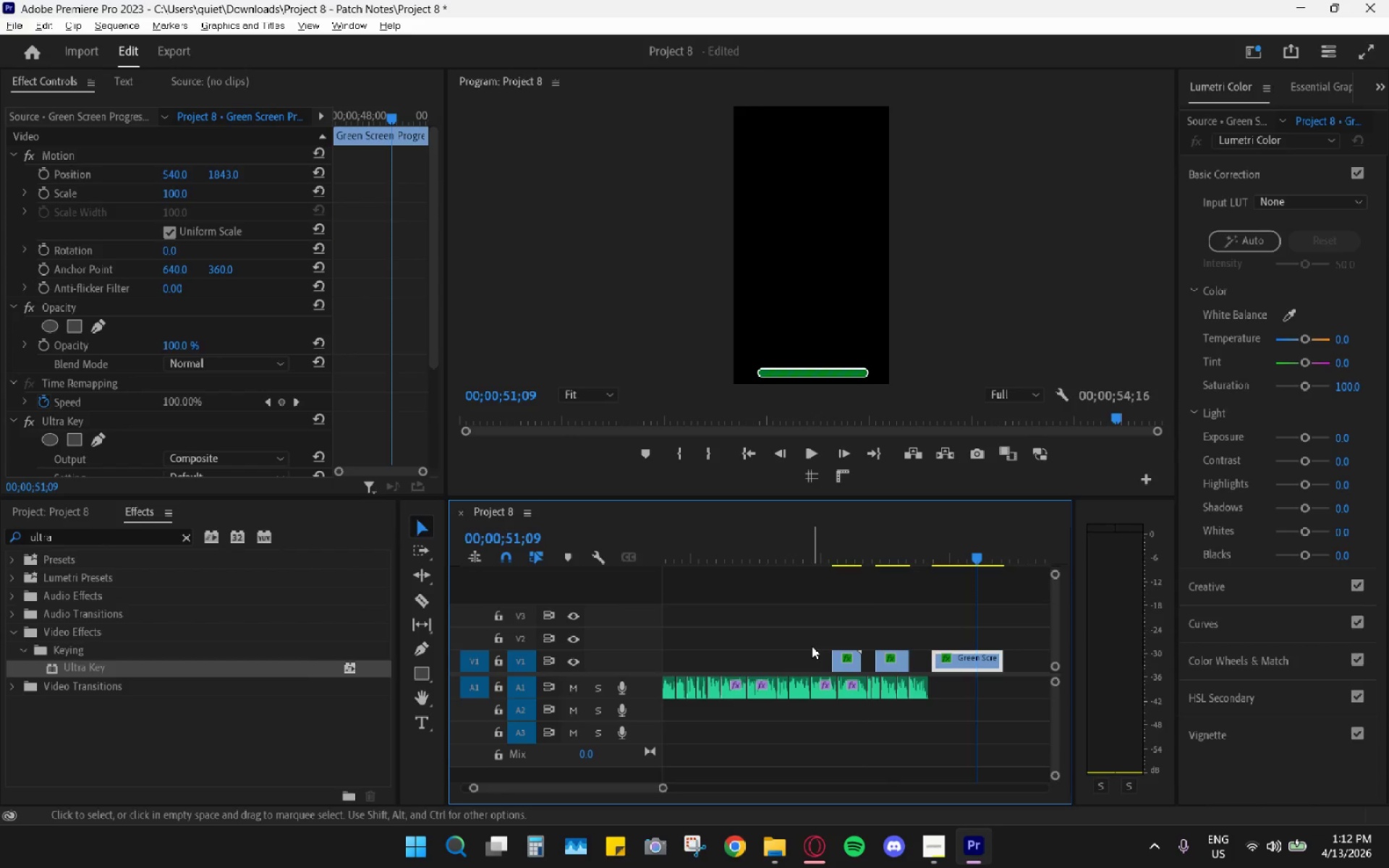 
scroll: coordinate [856, 632], scroll_direction: down, amount: 5.0
 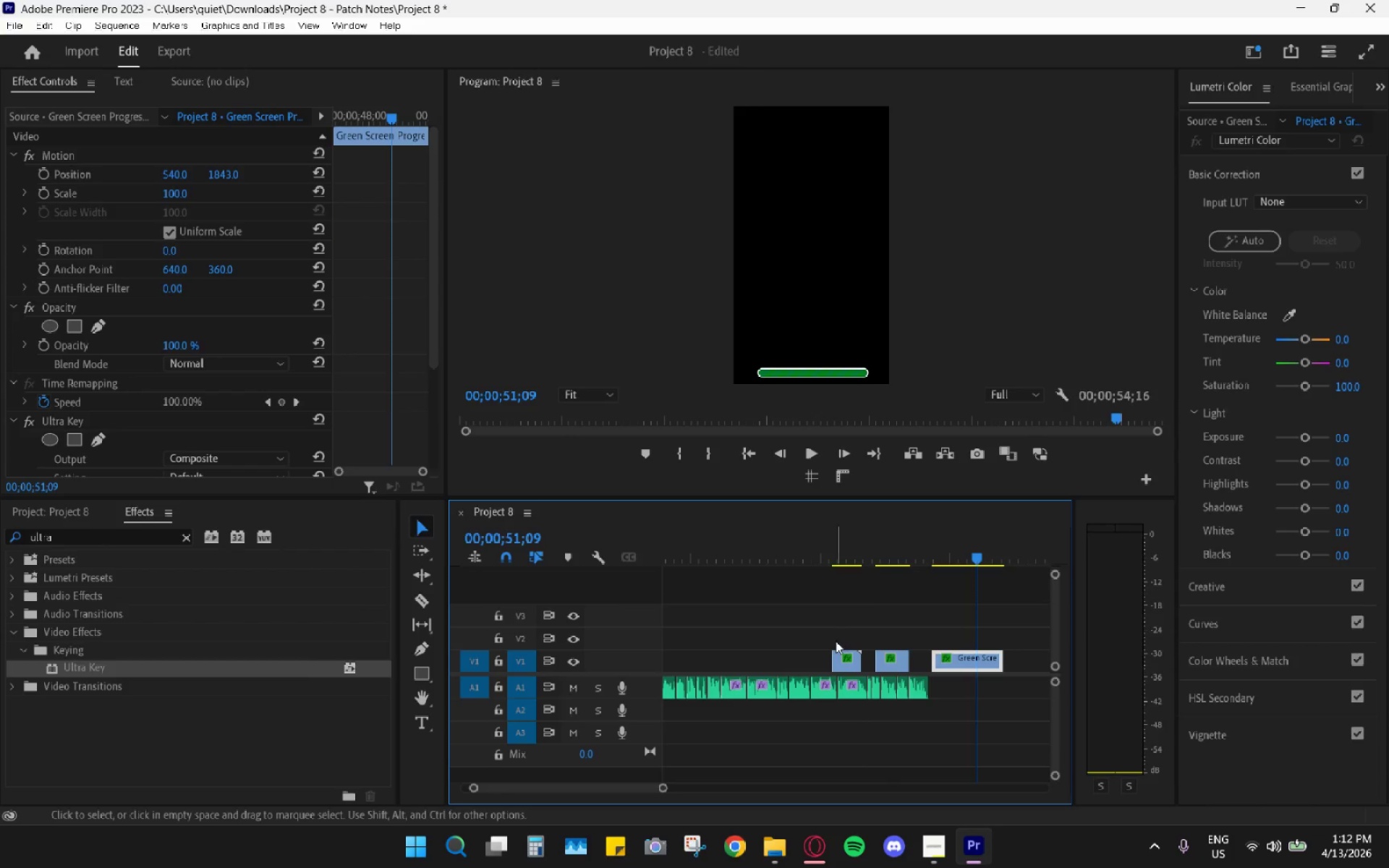 
key(Alt+AltLeft)
 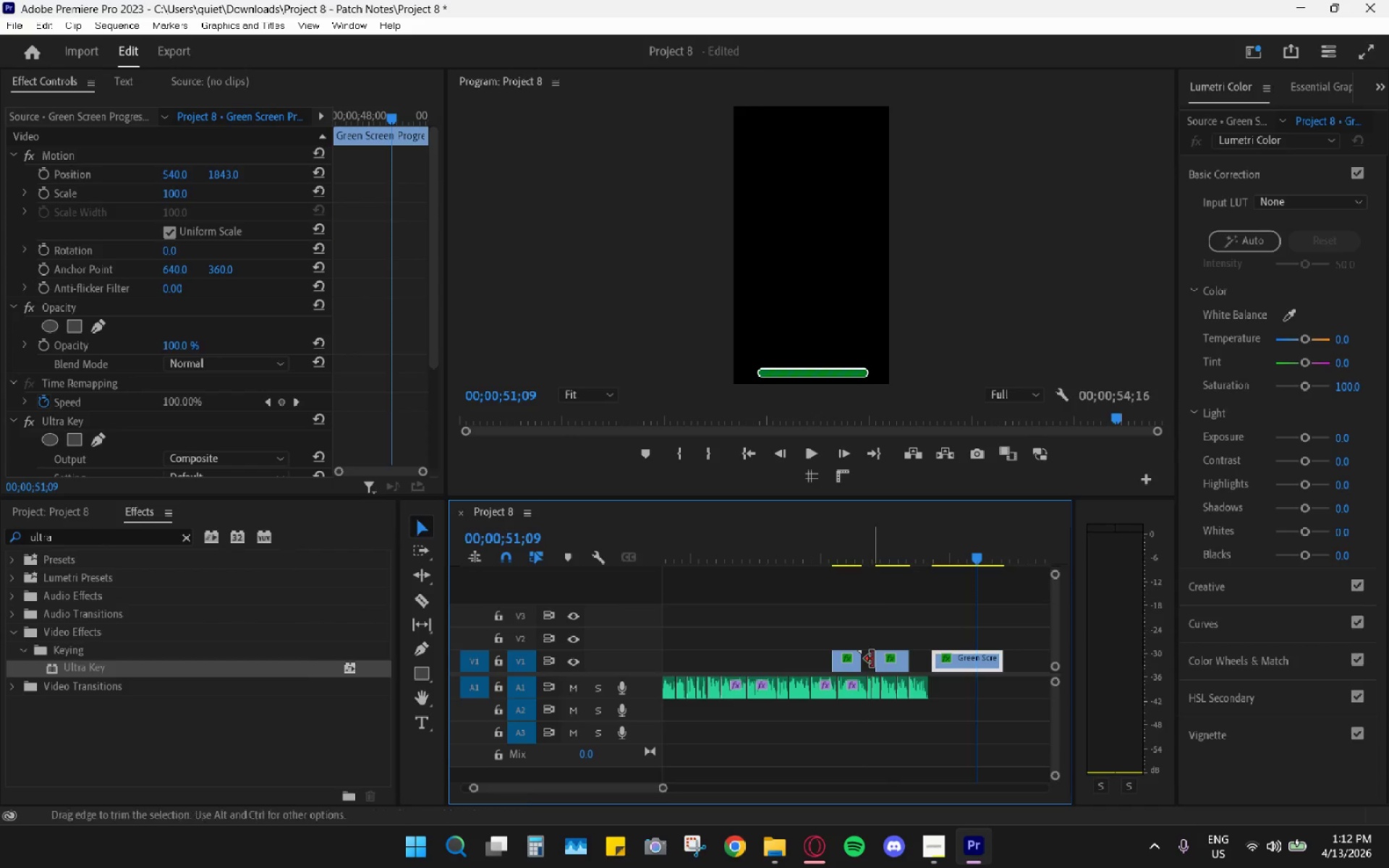 
left_click([869, 660])
 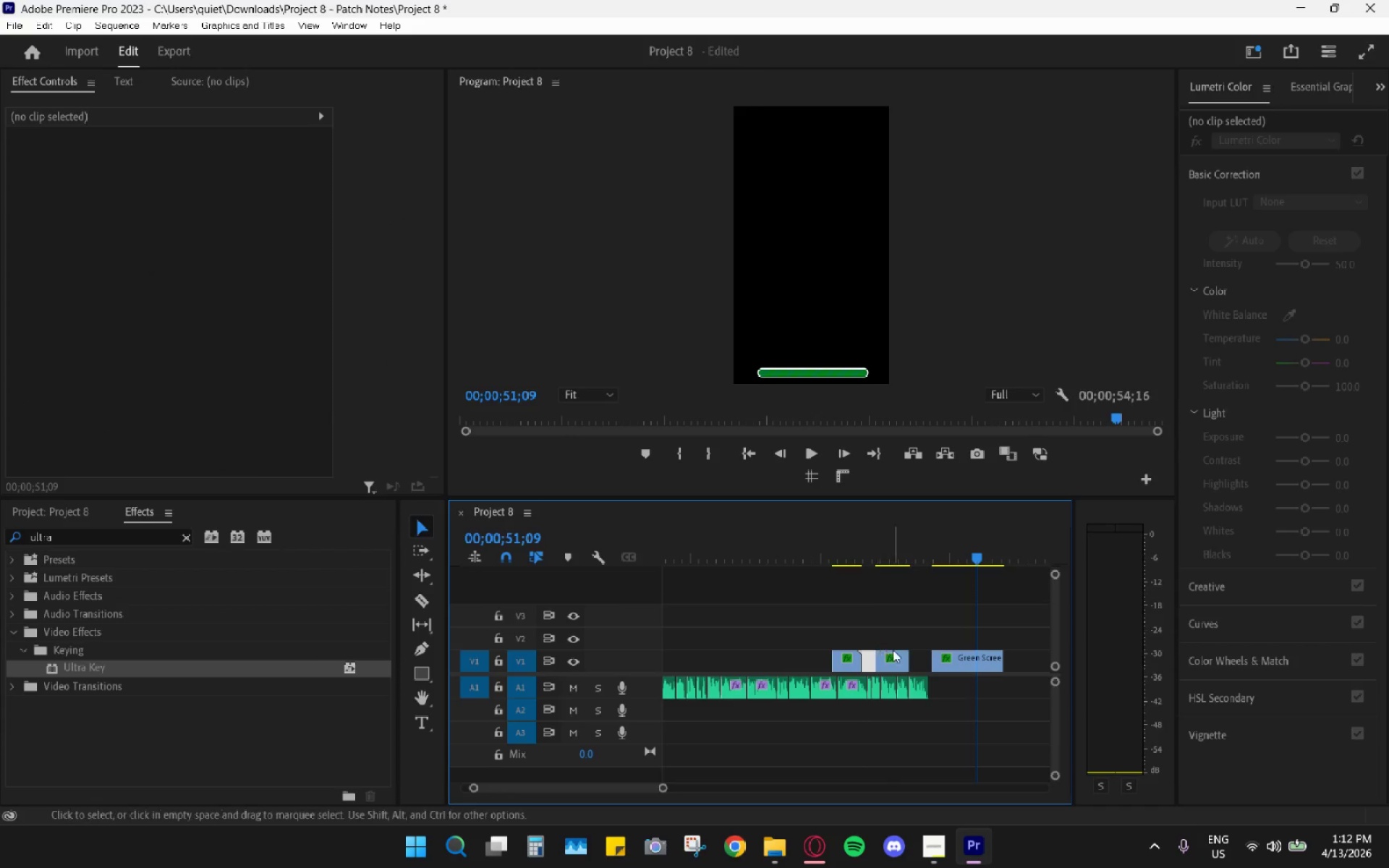 
key(H)
 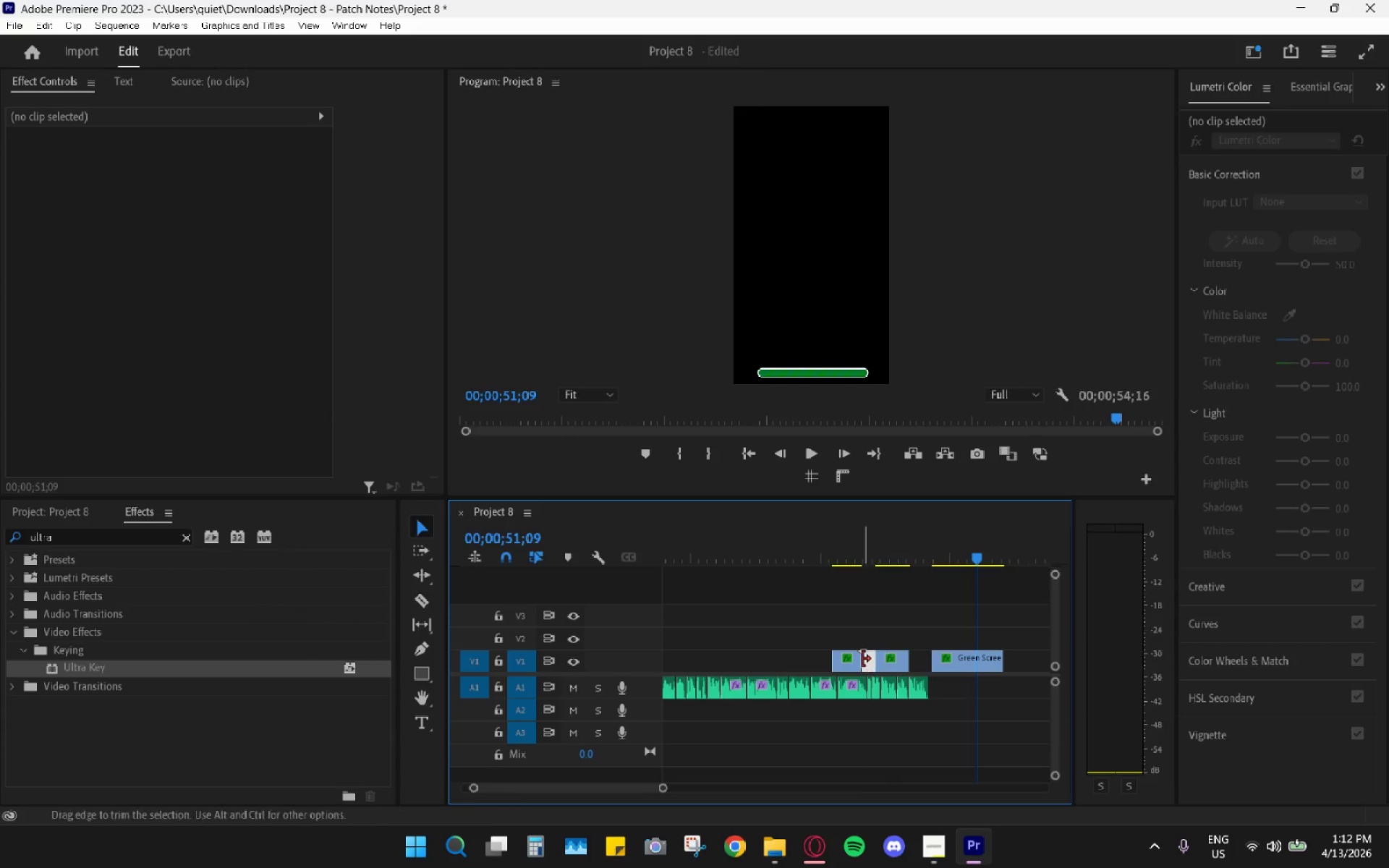 
left_click_drag(start_coordinate=[851, 662], to_coordinate=[860, 642])
 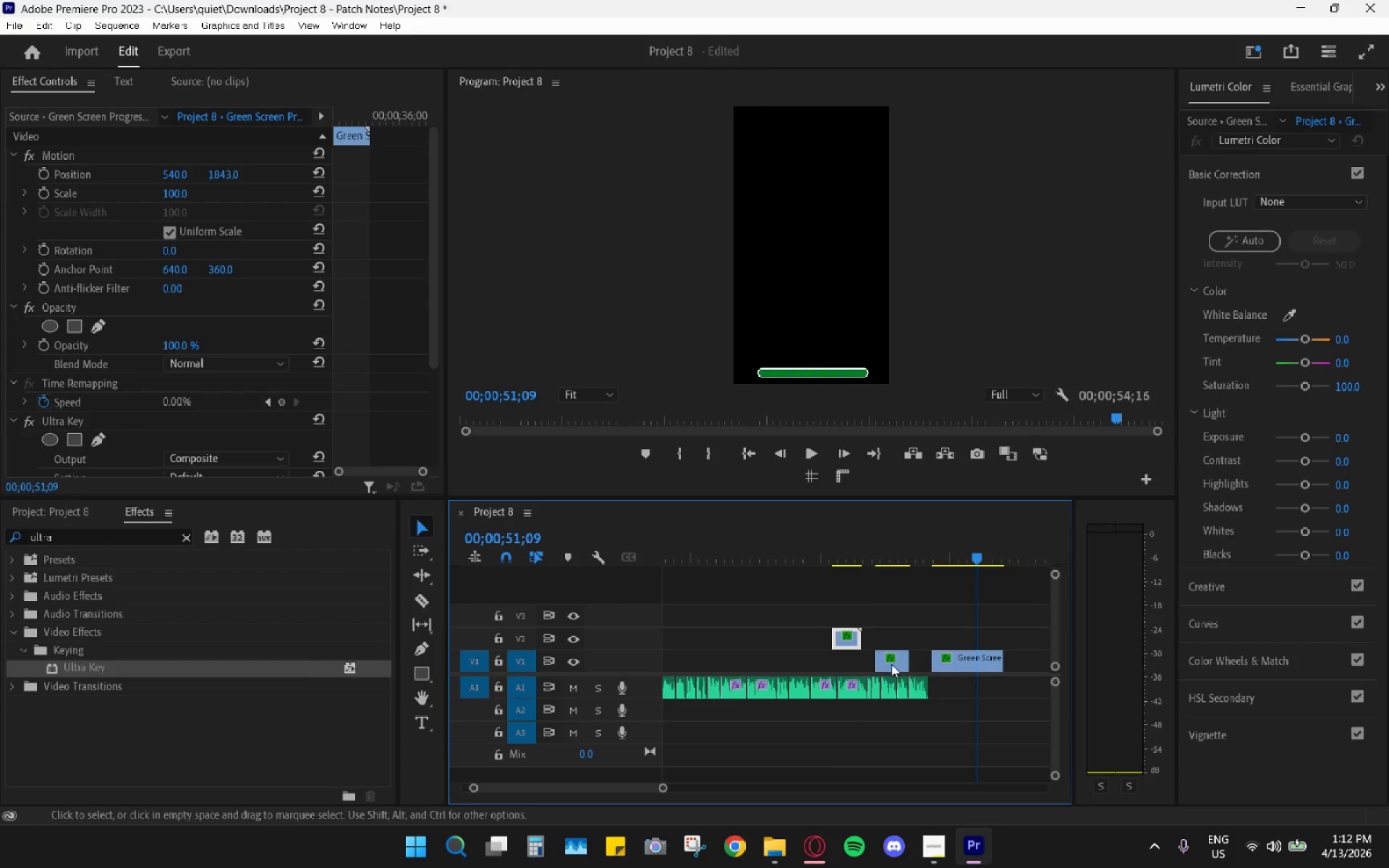 
left_click_drag(start_coordinate=[896, 665], to_coordinate=[893, 642])
 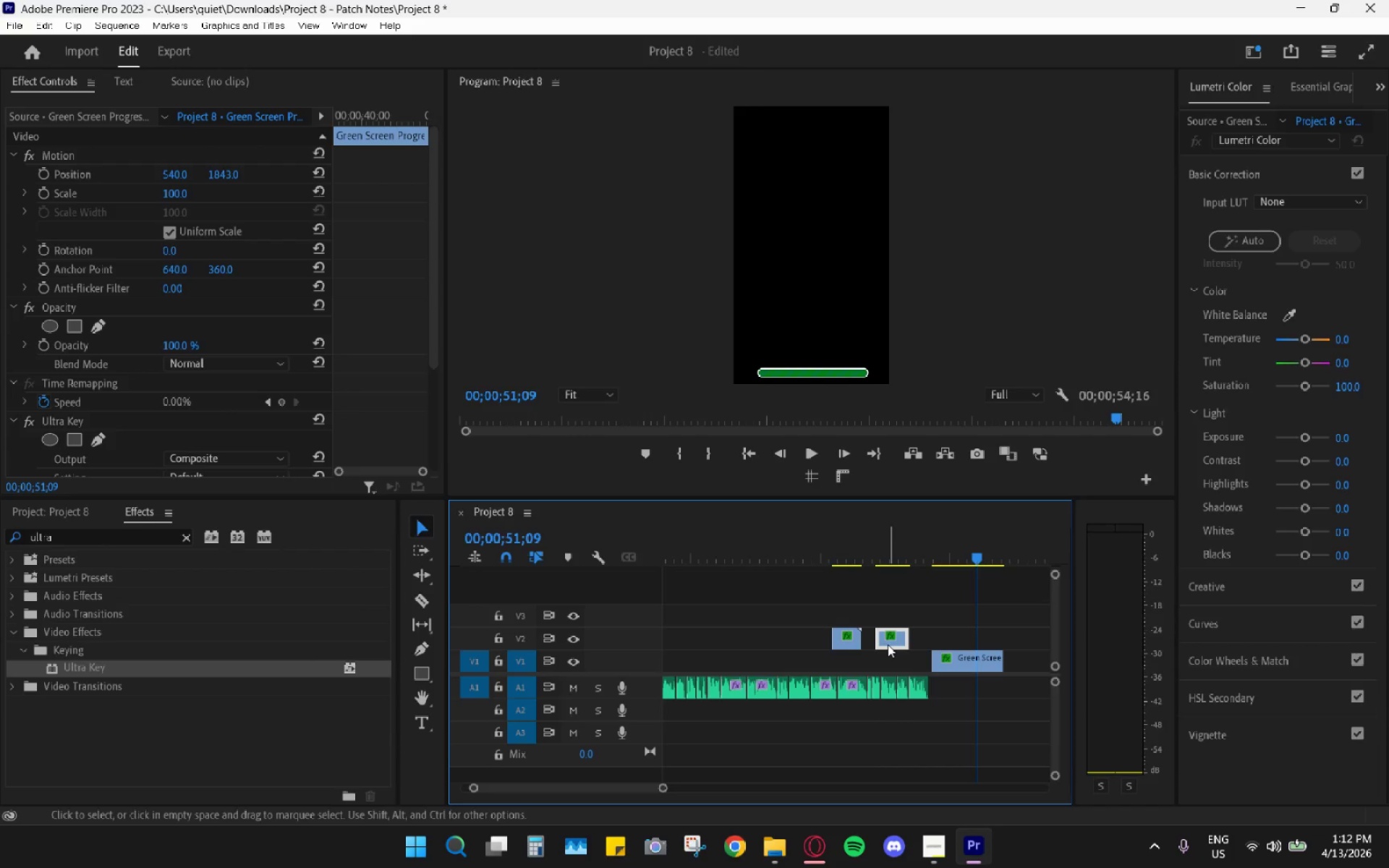 
left_click_drag(start_coordinate=[888, 644], to_coordinate=[875, 643])
 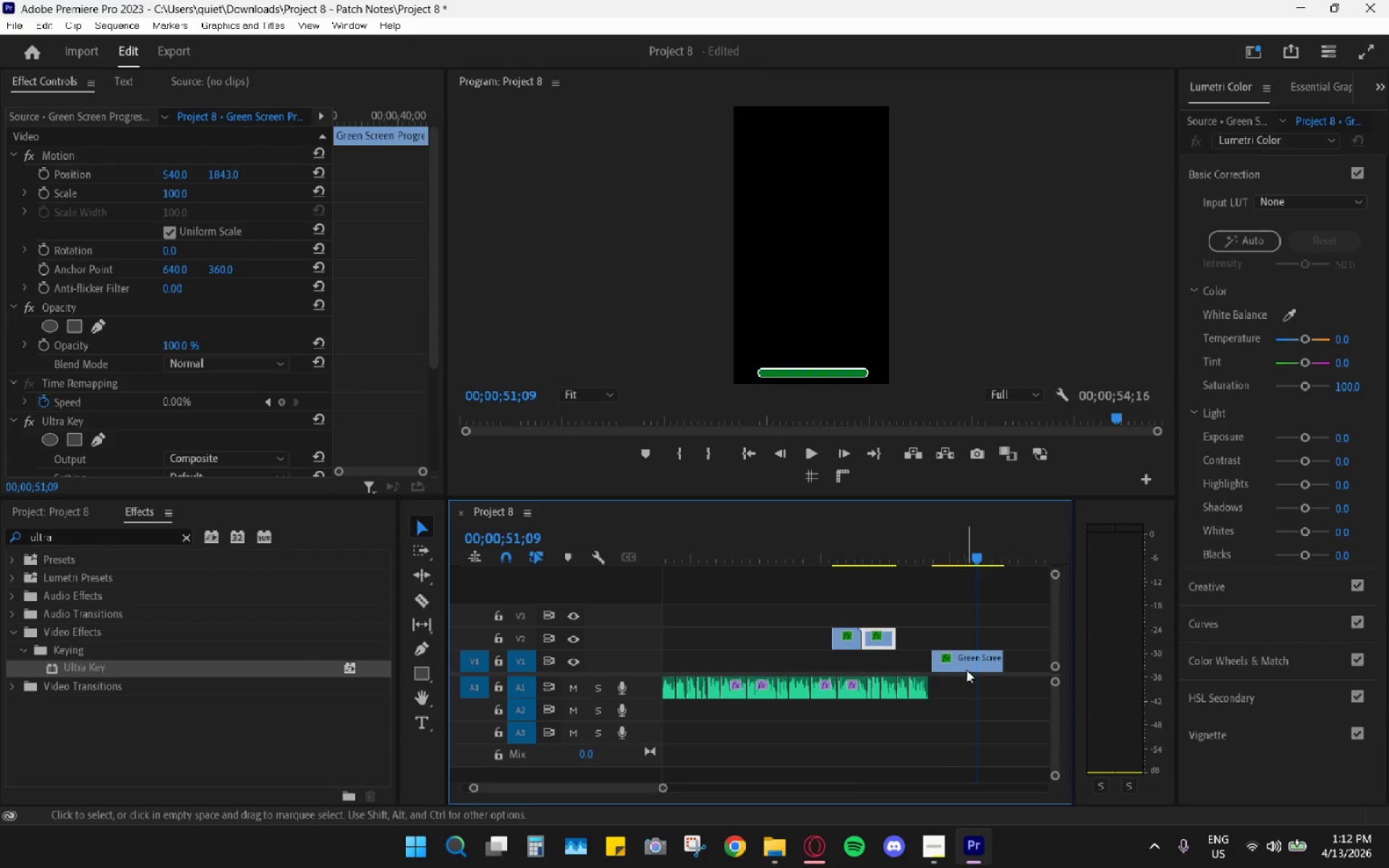 
left_click_drag(start_coordinate=[967, 670], to_coordinate=[925, 639])
 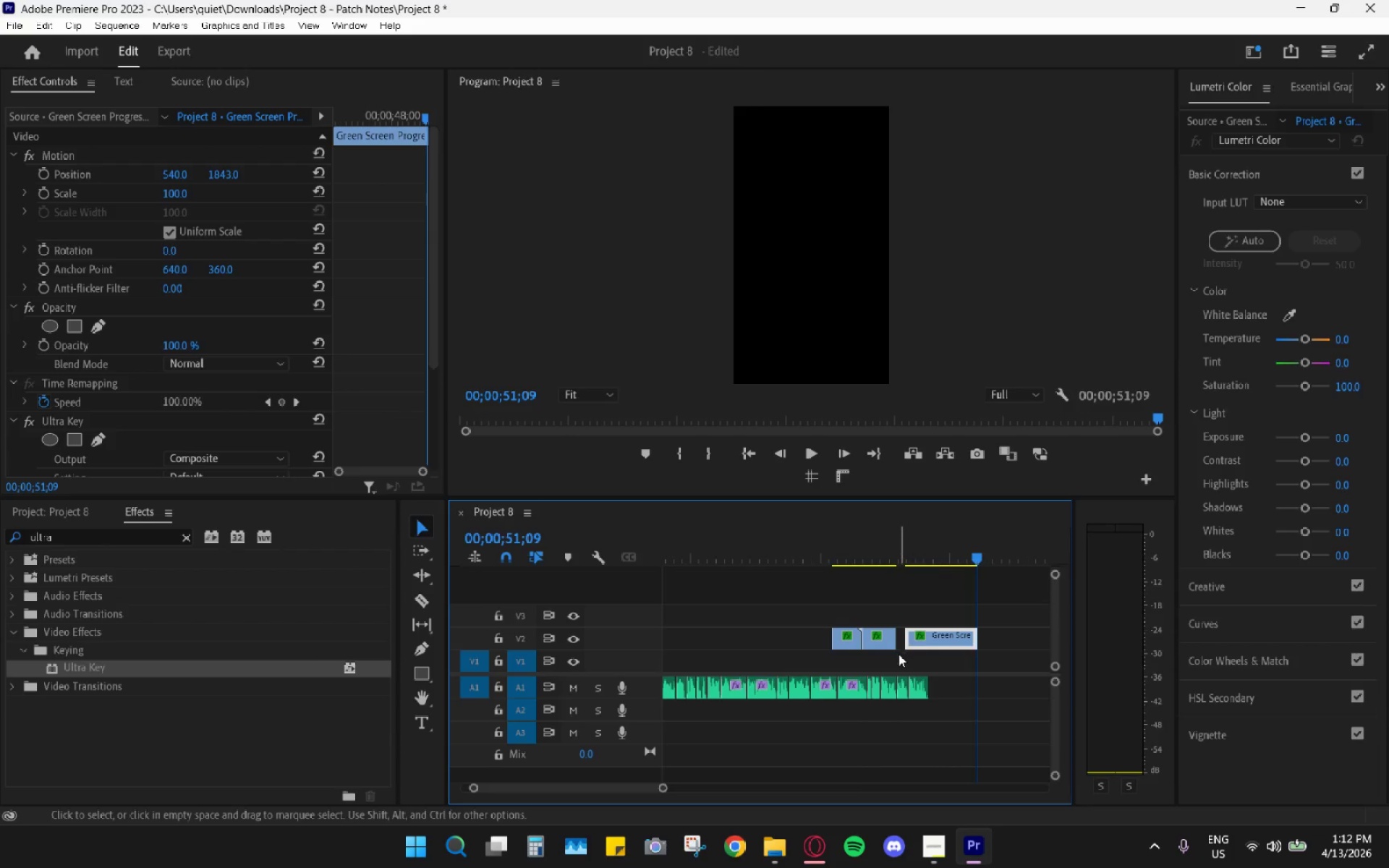 
hold_key(key=AltLeft, duration=0.78)
 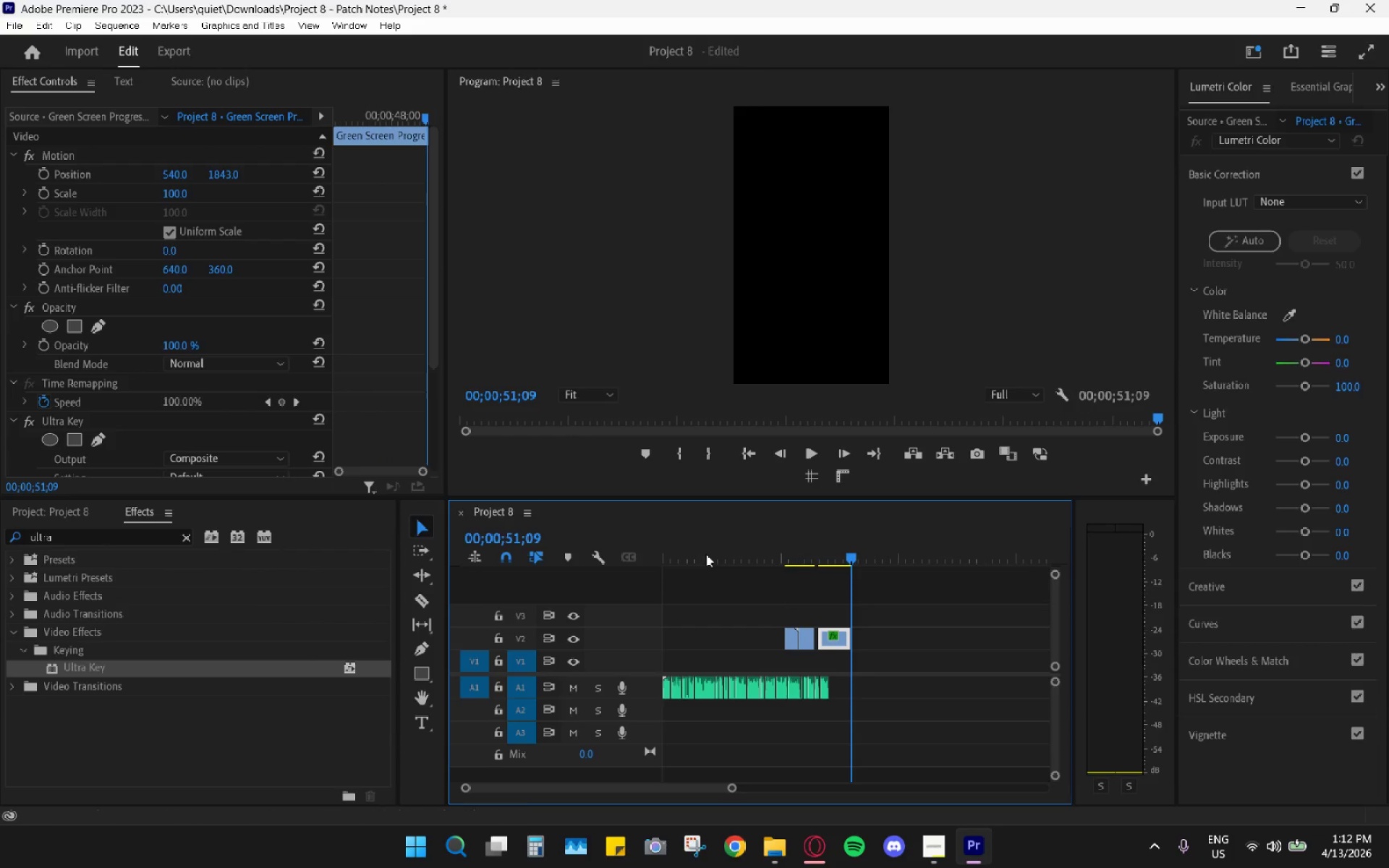 
left_click_drag(start_coordinate=[710, 549], to_coordinate=[552, 548])
 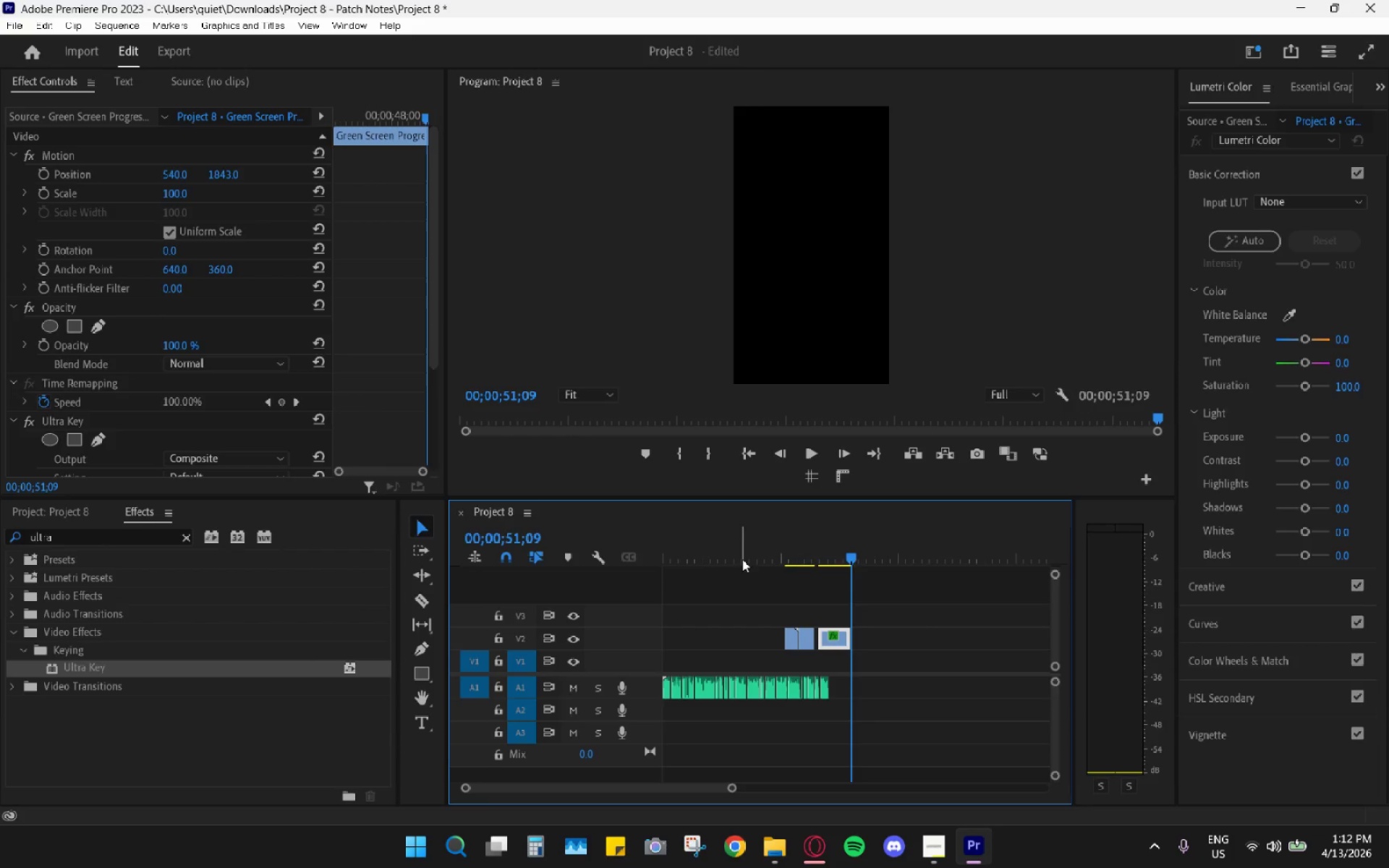 
scroll: coordinate [883, 661], scroll_direction: up, amount: 6.0
 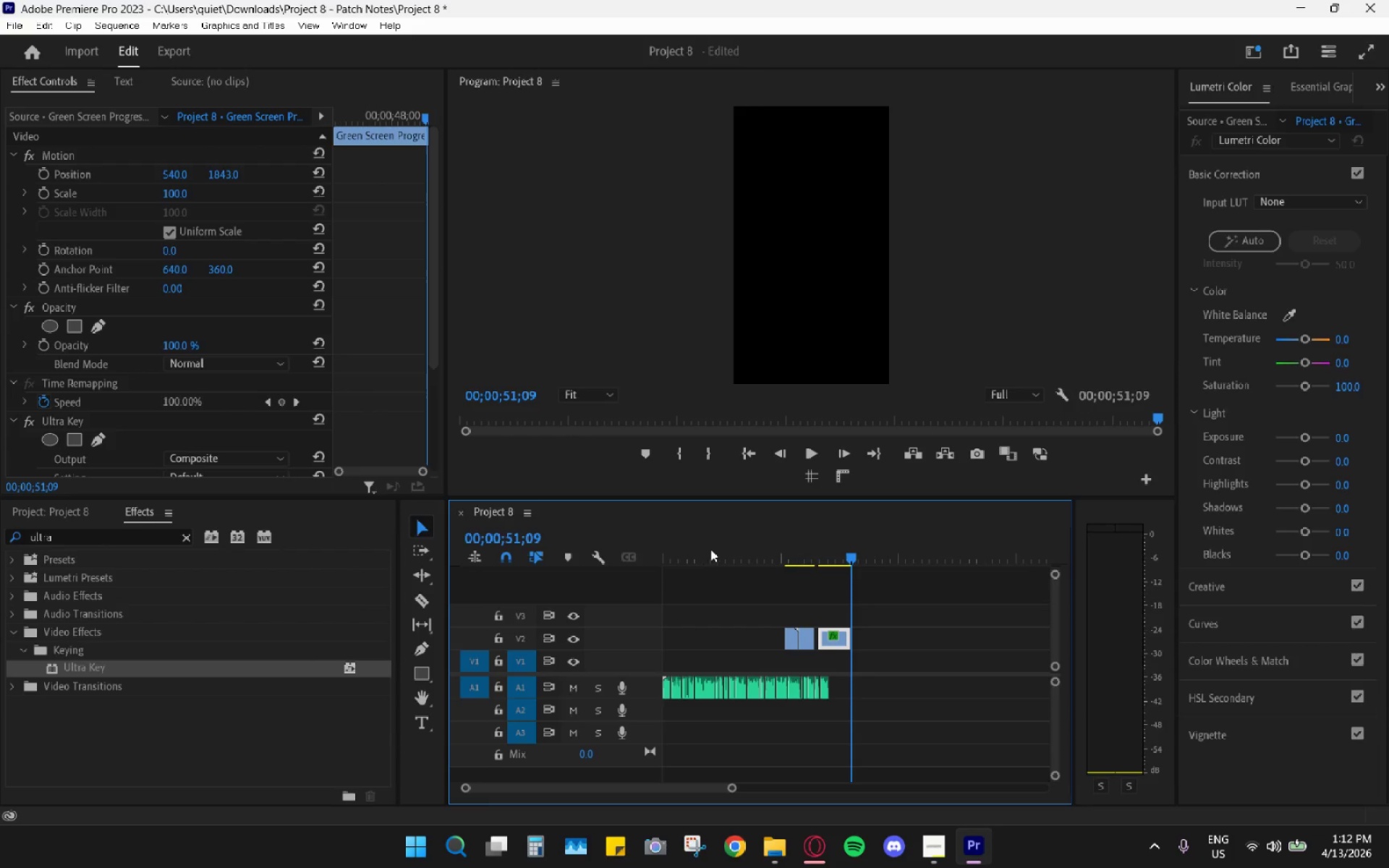 
left_click_drag(start_coordinate=[740, 558], to_coordinate=[566, 536])
 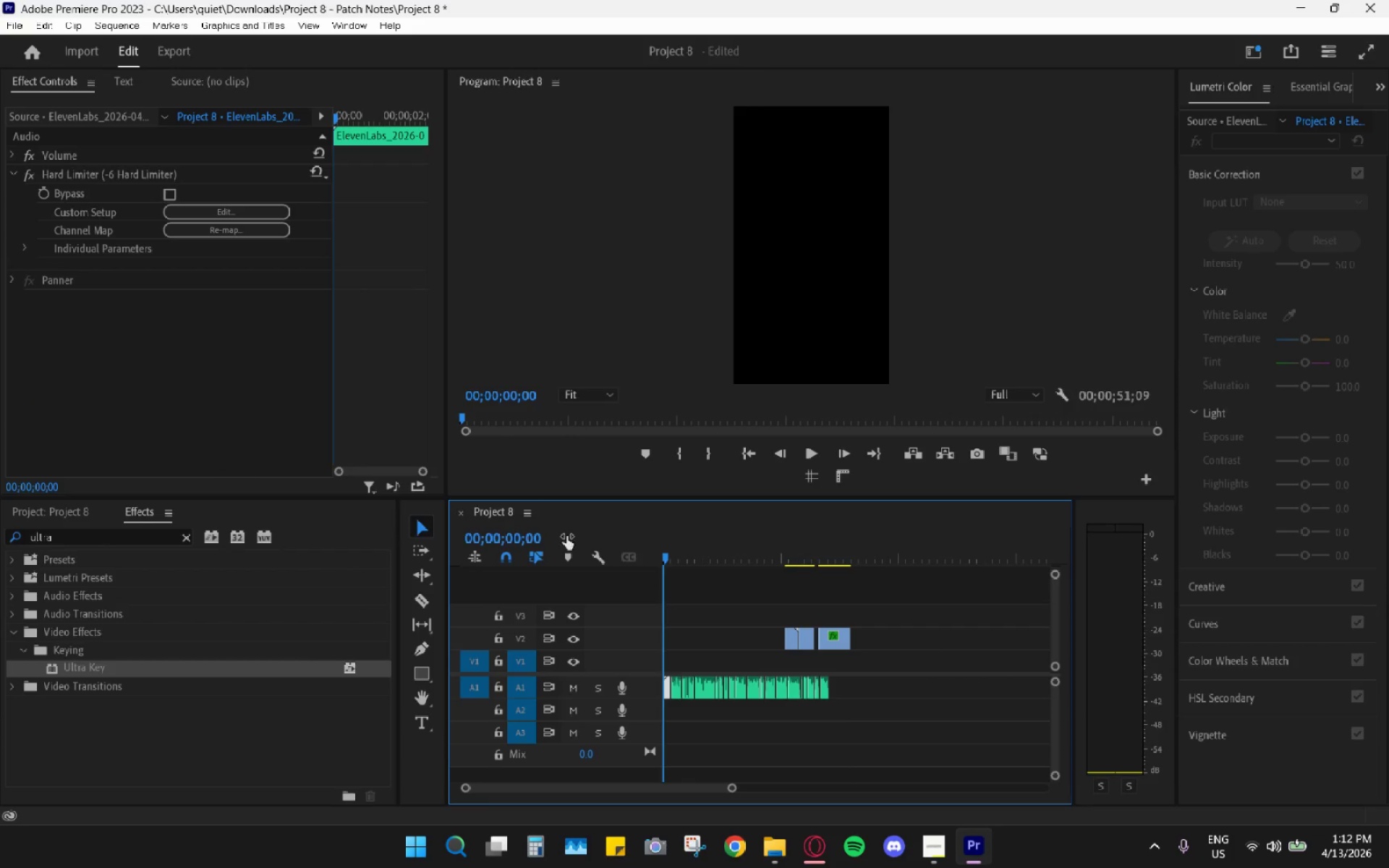 
key(Space)
 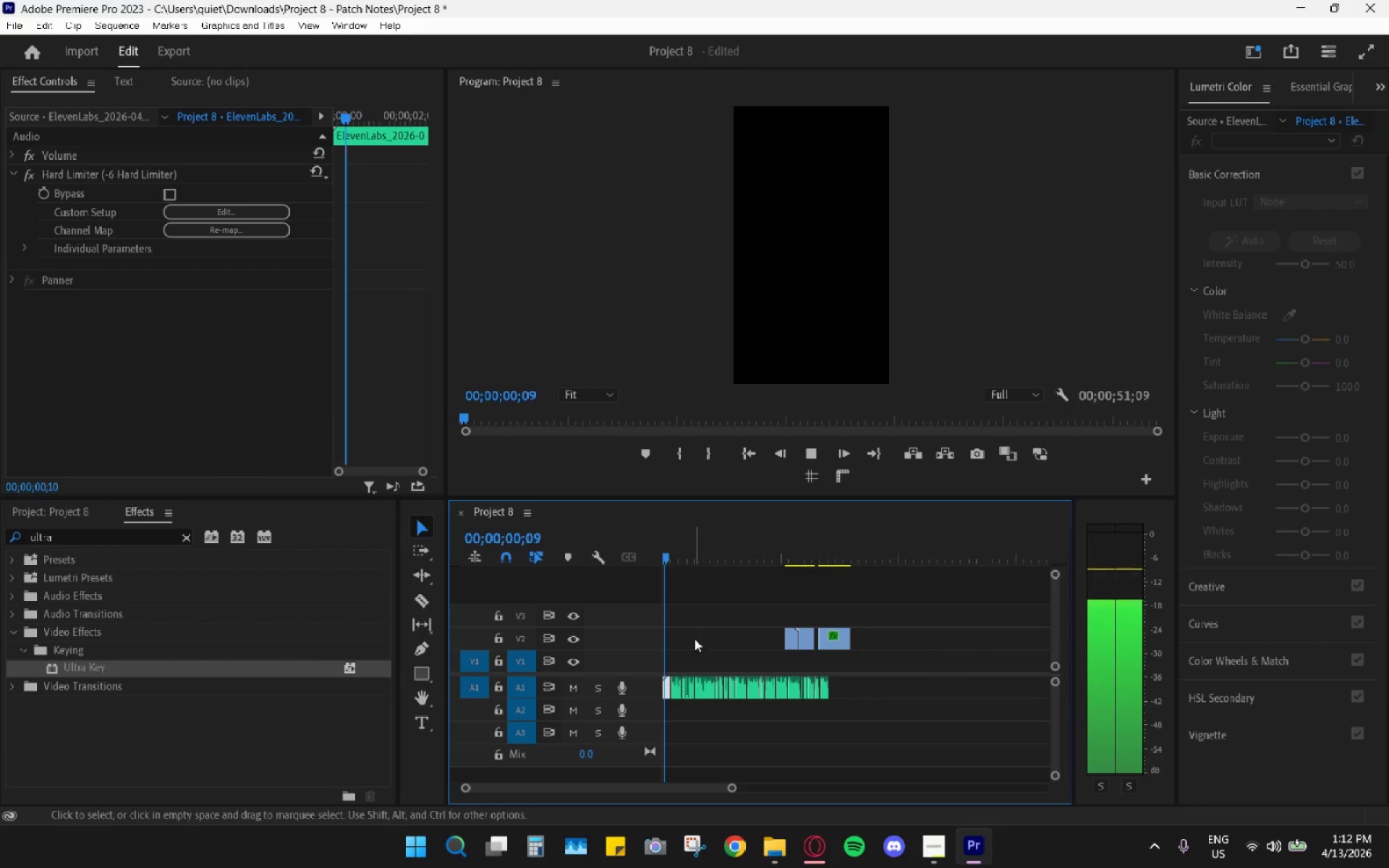 
hold_key(key=AltLeft, duration=0.72)
scroll: coordinate [699, 676], scroll_direction: up, amount: 12.0
 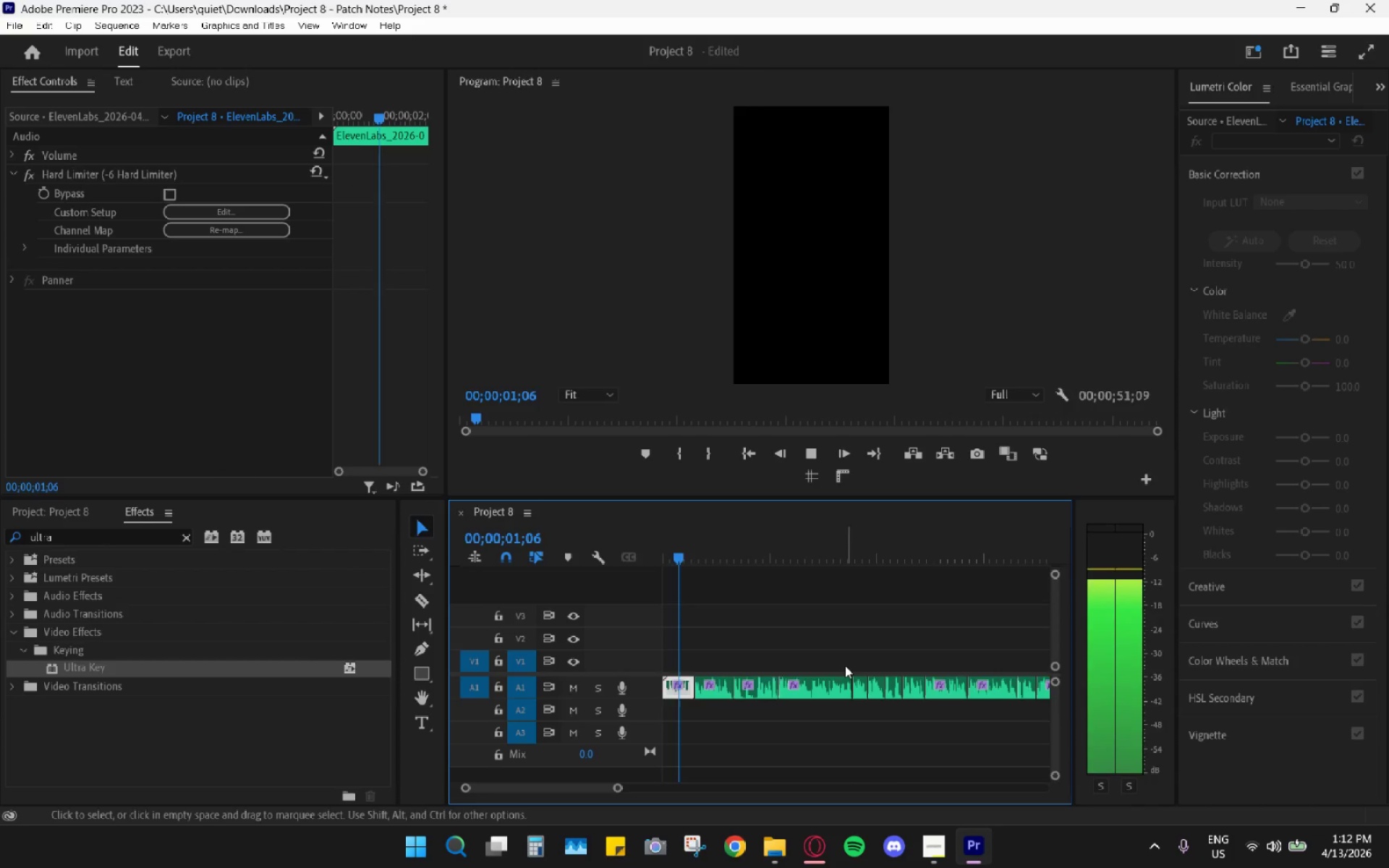 
scroll: coordinate [845, 665], scroll_direction: down, amount: 5.0
 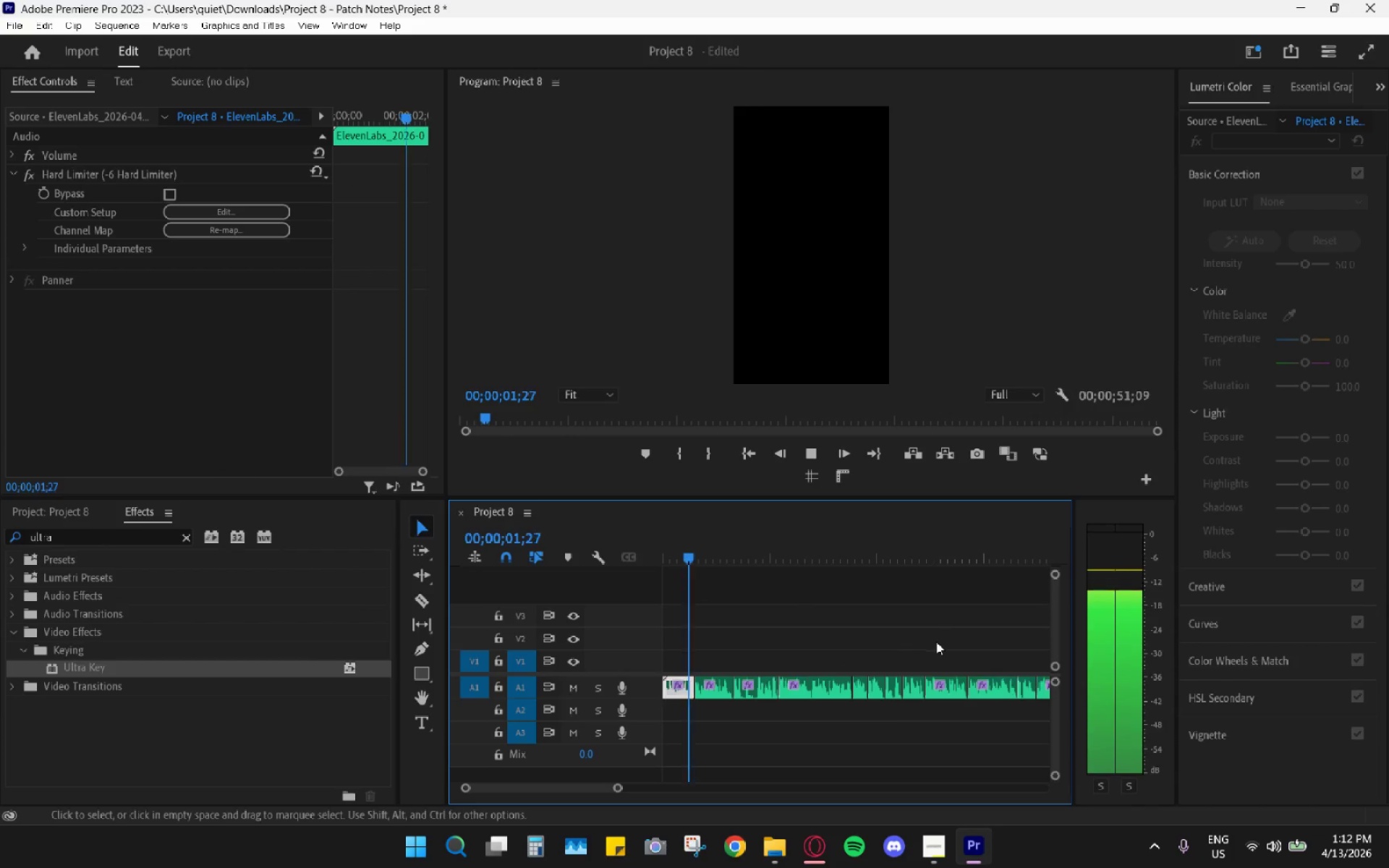 
key(Space)
 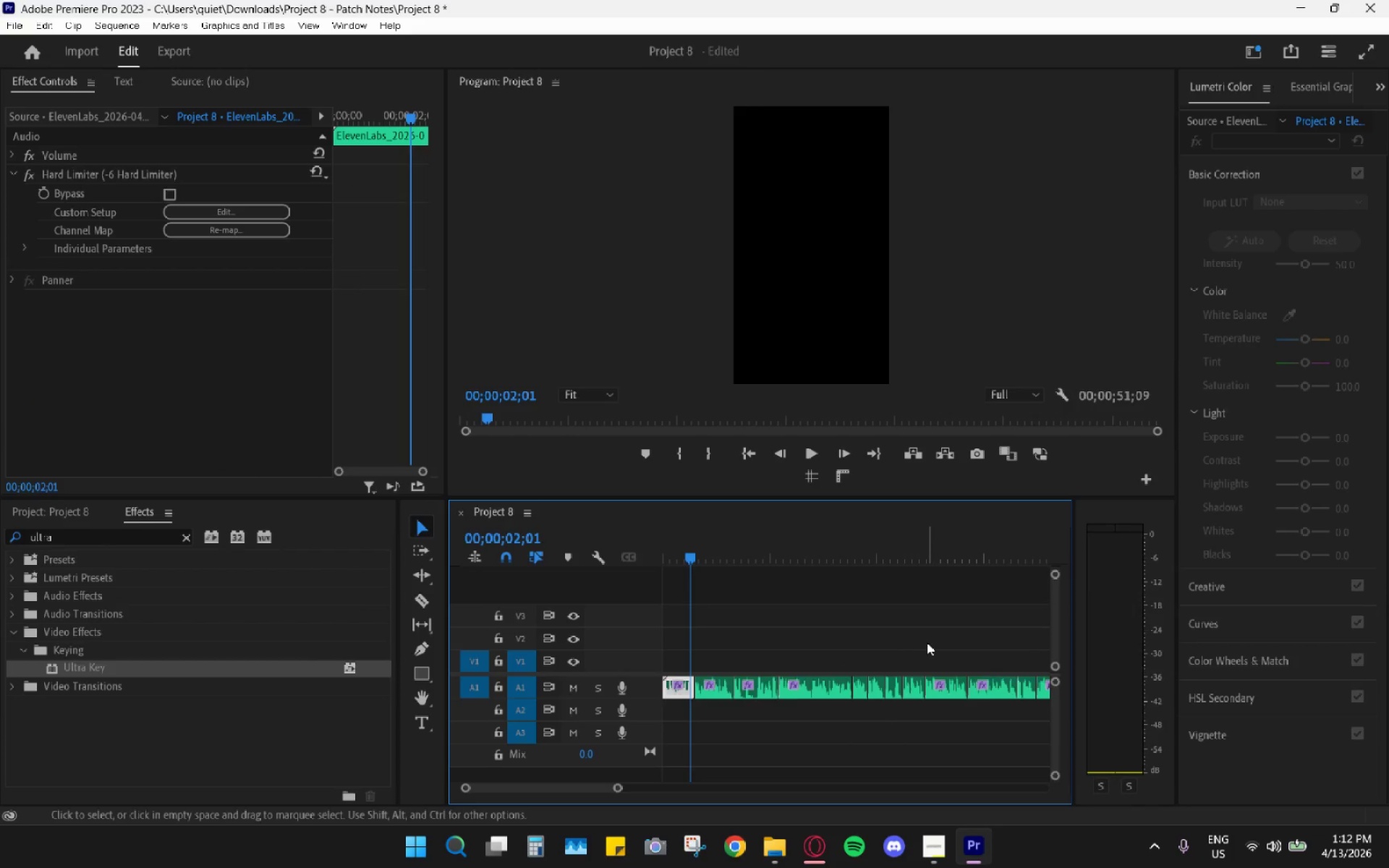 
hold_key(key=AltLeft, duration=0.55)
scroll: coordinate [905, 655], scroll_direction: down, amount: 10.0
 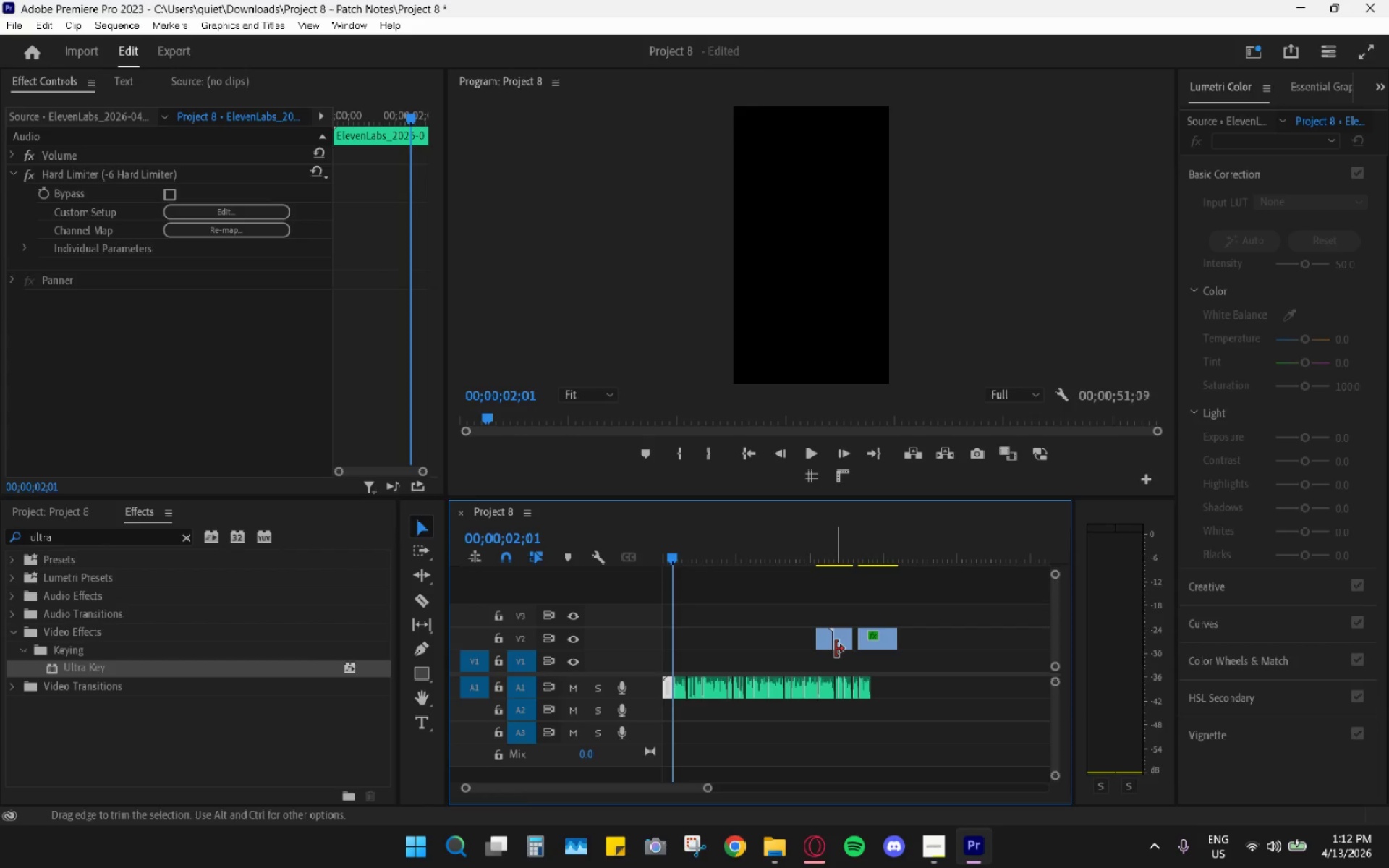 
key(Space)
 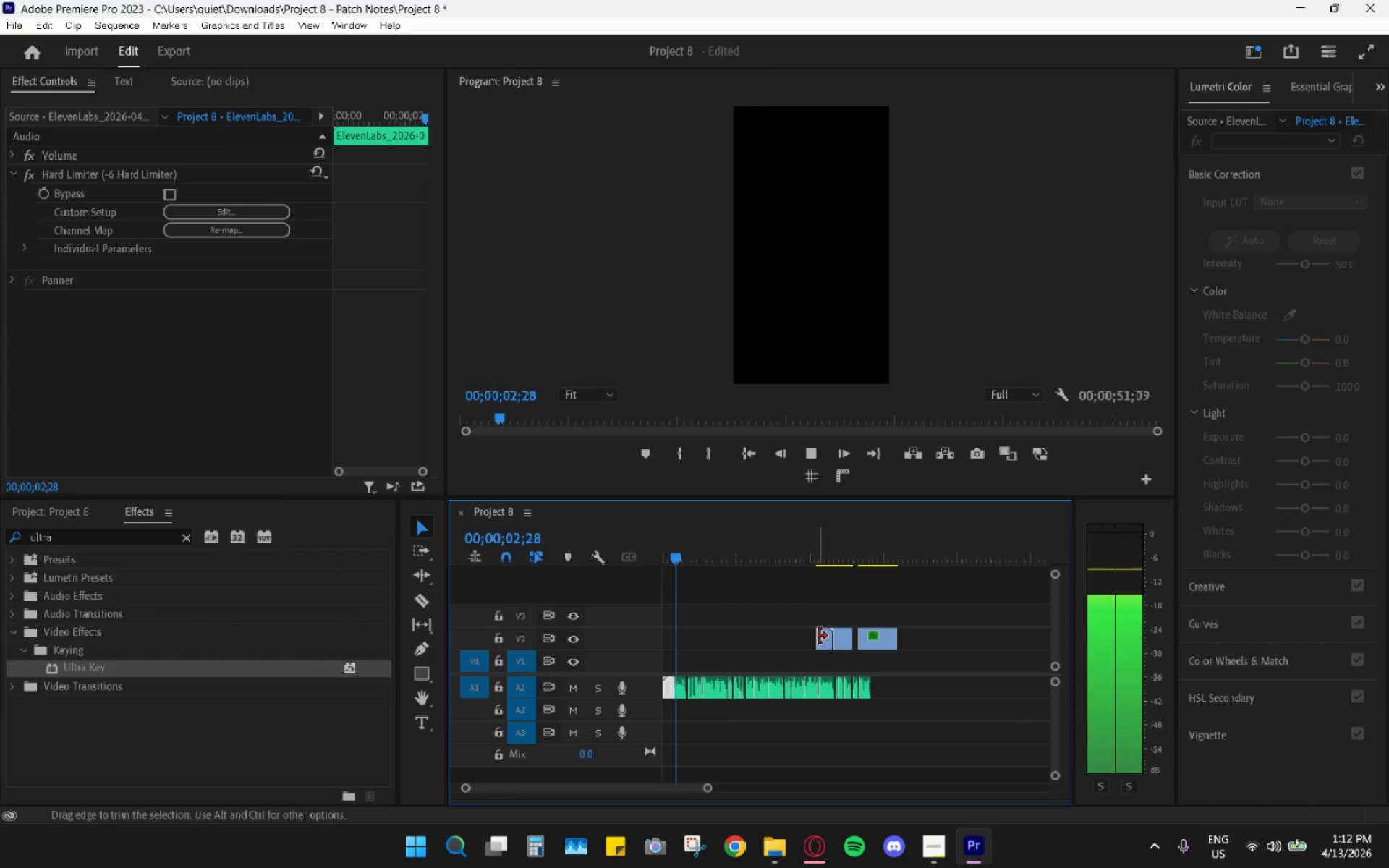 
left_click_drag(start_coordinate=[824, 639], to_coordinate=[711, 663])
 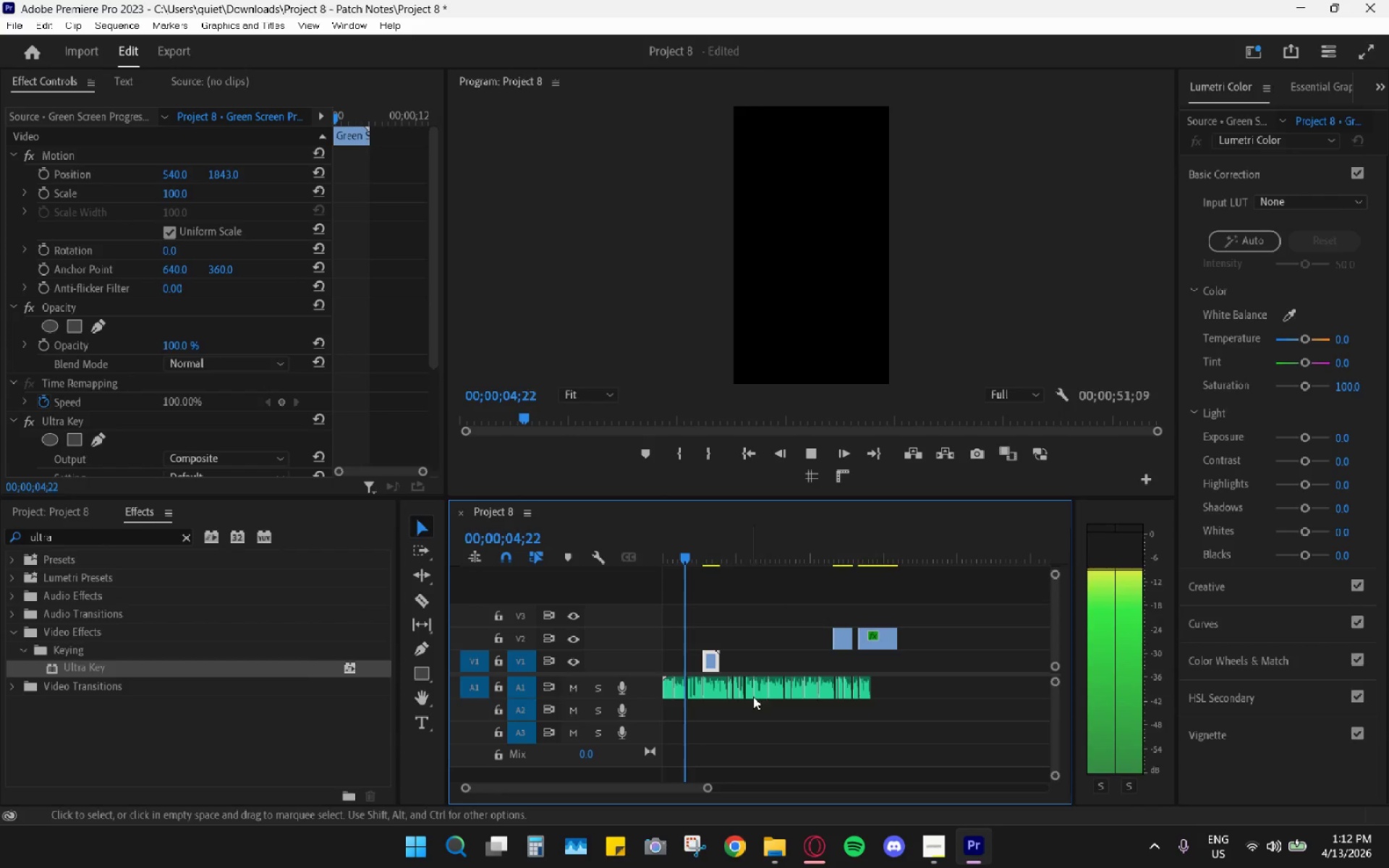 
scroll: coordinate [764, 703], scroll_direction: up, amount: 6.0
 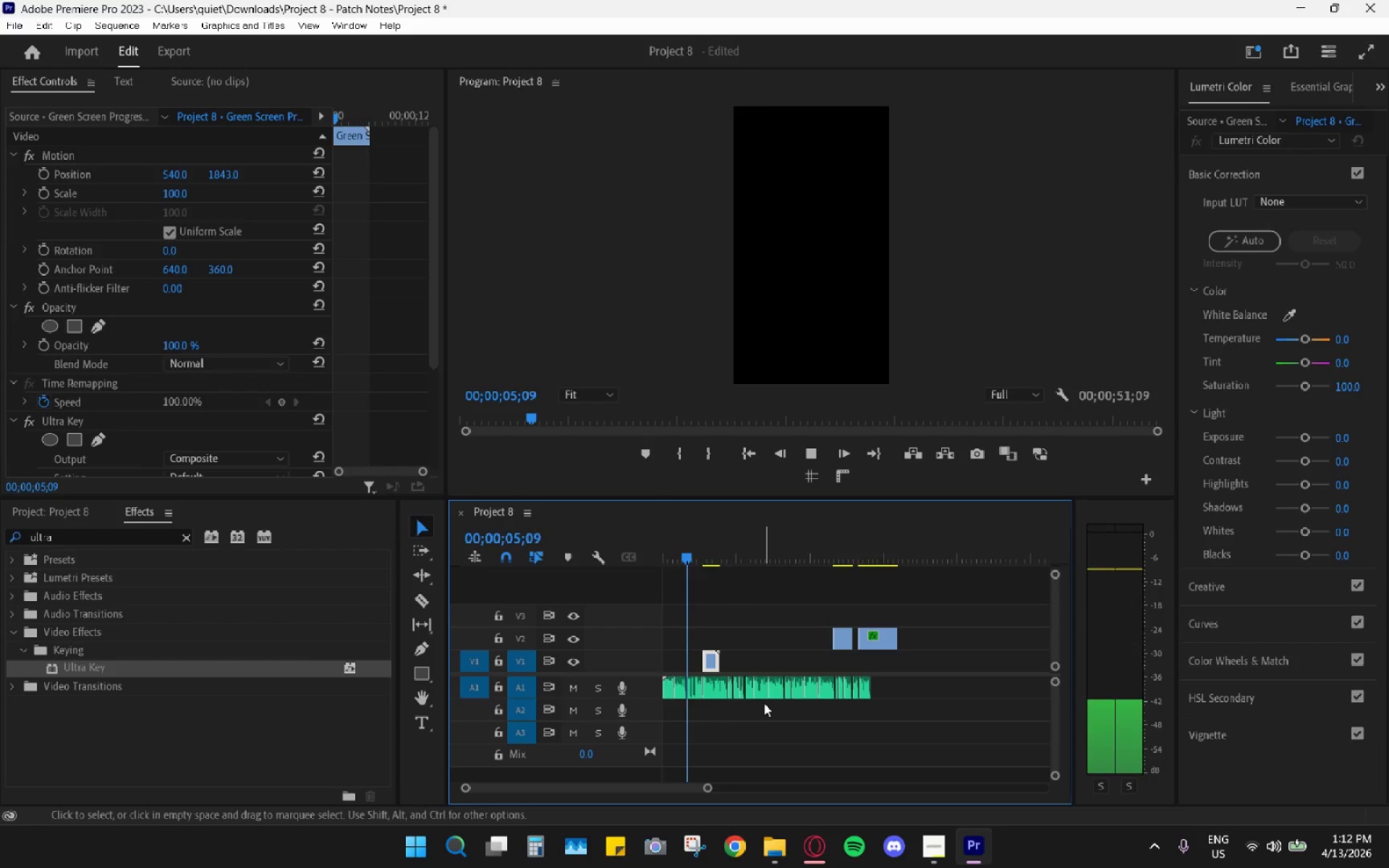 
key(Space)
 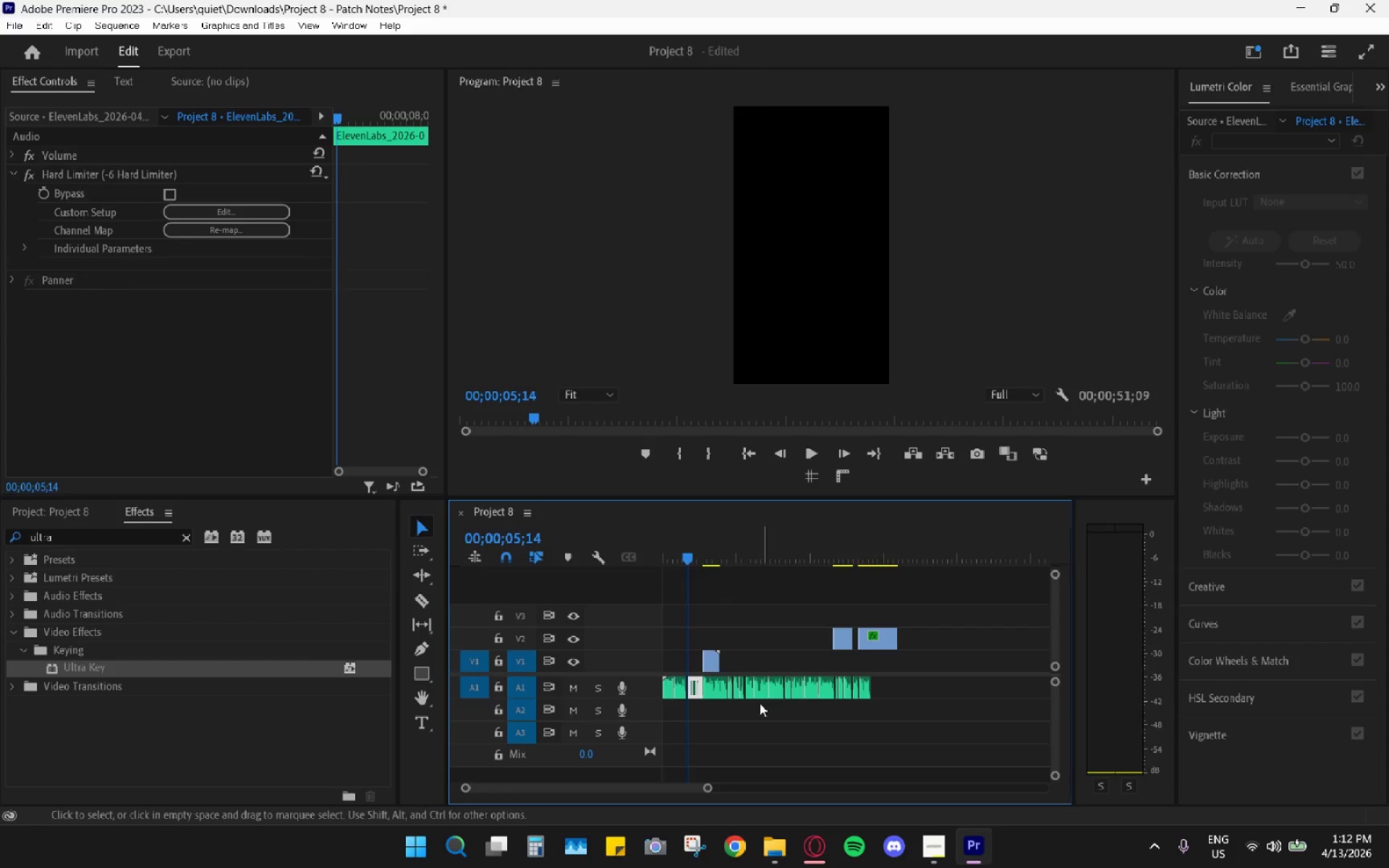 
hold_key(key=AltLeft, duration=0.58)
scroll: coordinate [714, 697], scroll_direction: up, amount: 18.0
 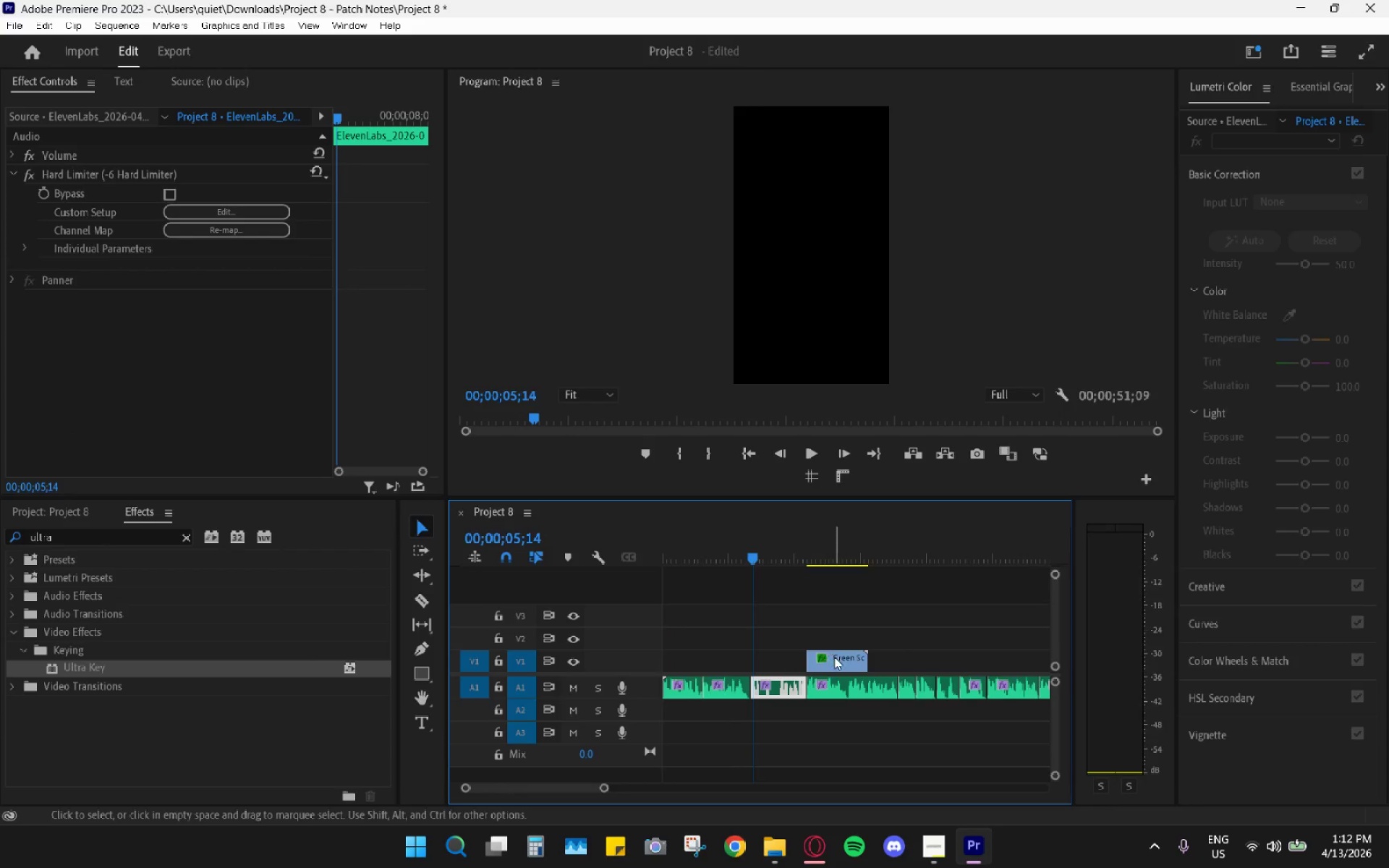 
left_click_drag(start_coordinate=[842, 660], to_coordinate=[788, 665])
 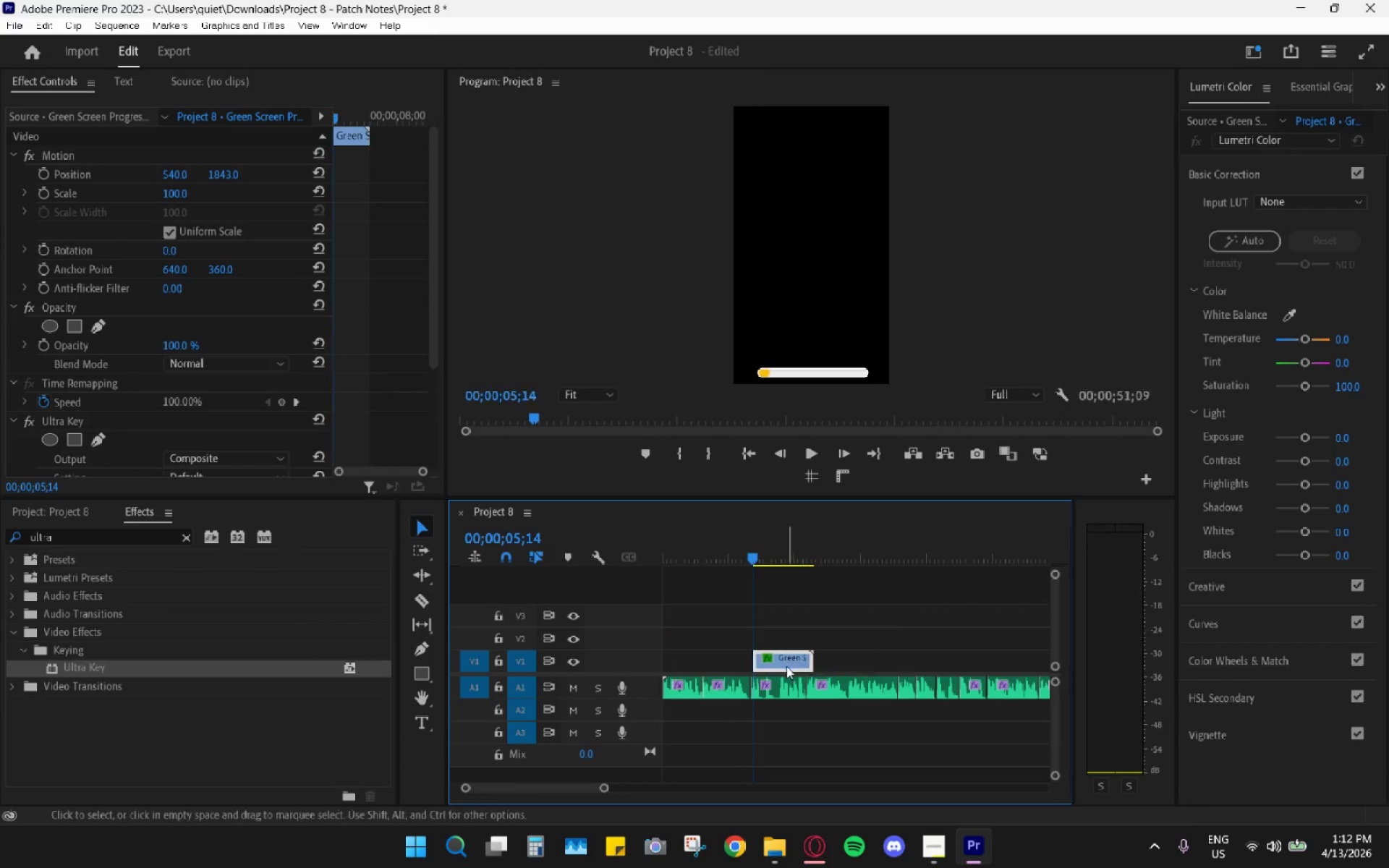 
hold_key(key=AltLeft, duration=0.48)
scroll: coordinate [786, 666], scroll_direction: up, amount: 6.0
 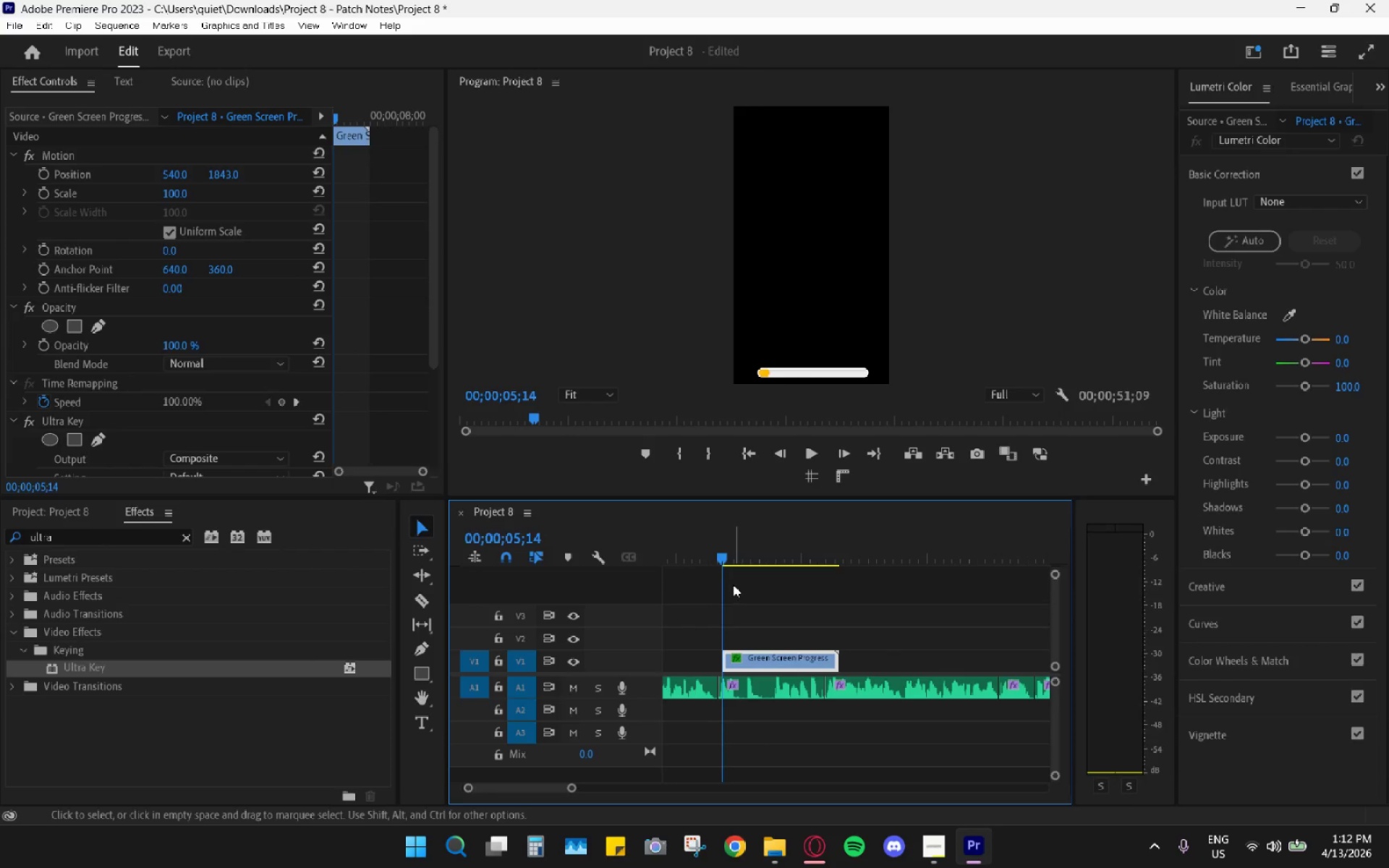 
left_click_drag(start_coordinate=[721, 559], to_coordinate=[704, 561])
 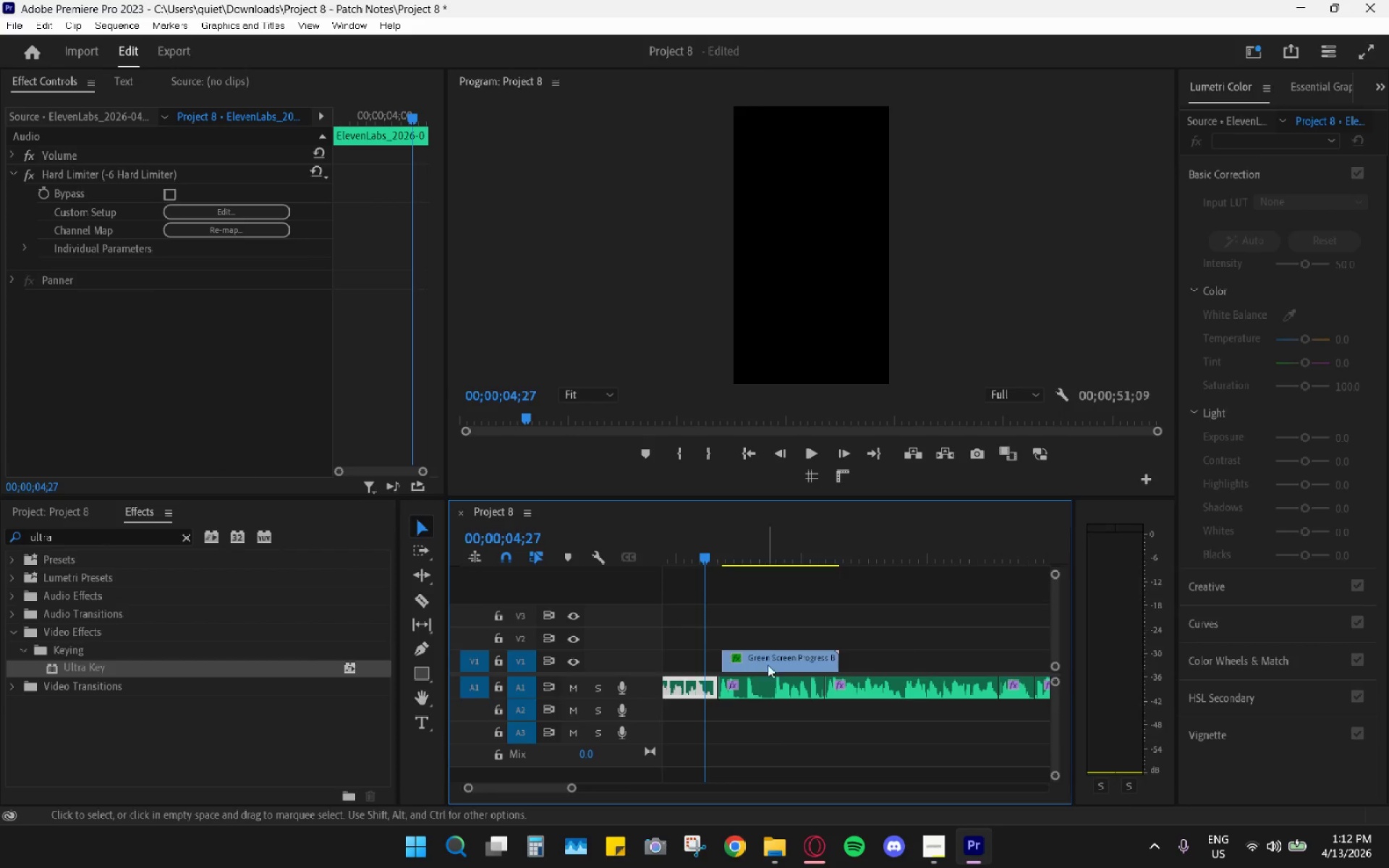 
left_click_drag(start_coordinate=[778, 666], to_coordinate=[771, 664])
 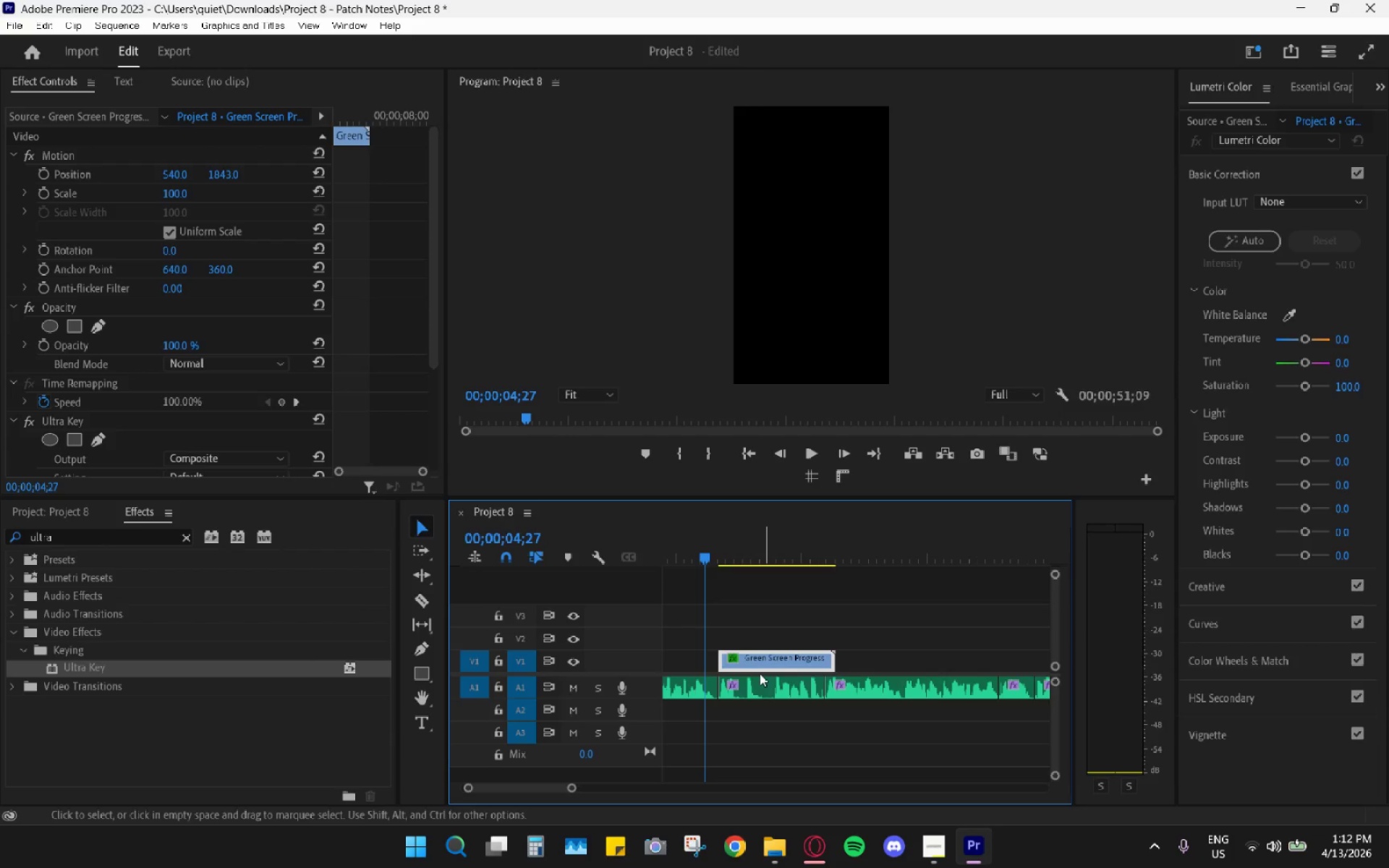 
wait(12.0)
 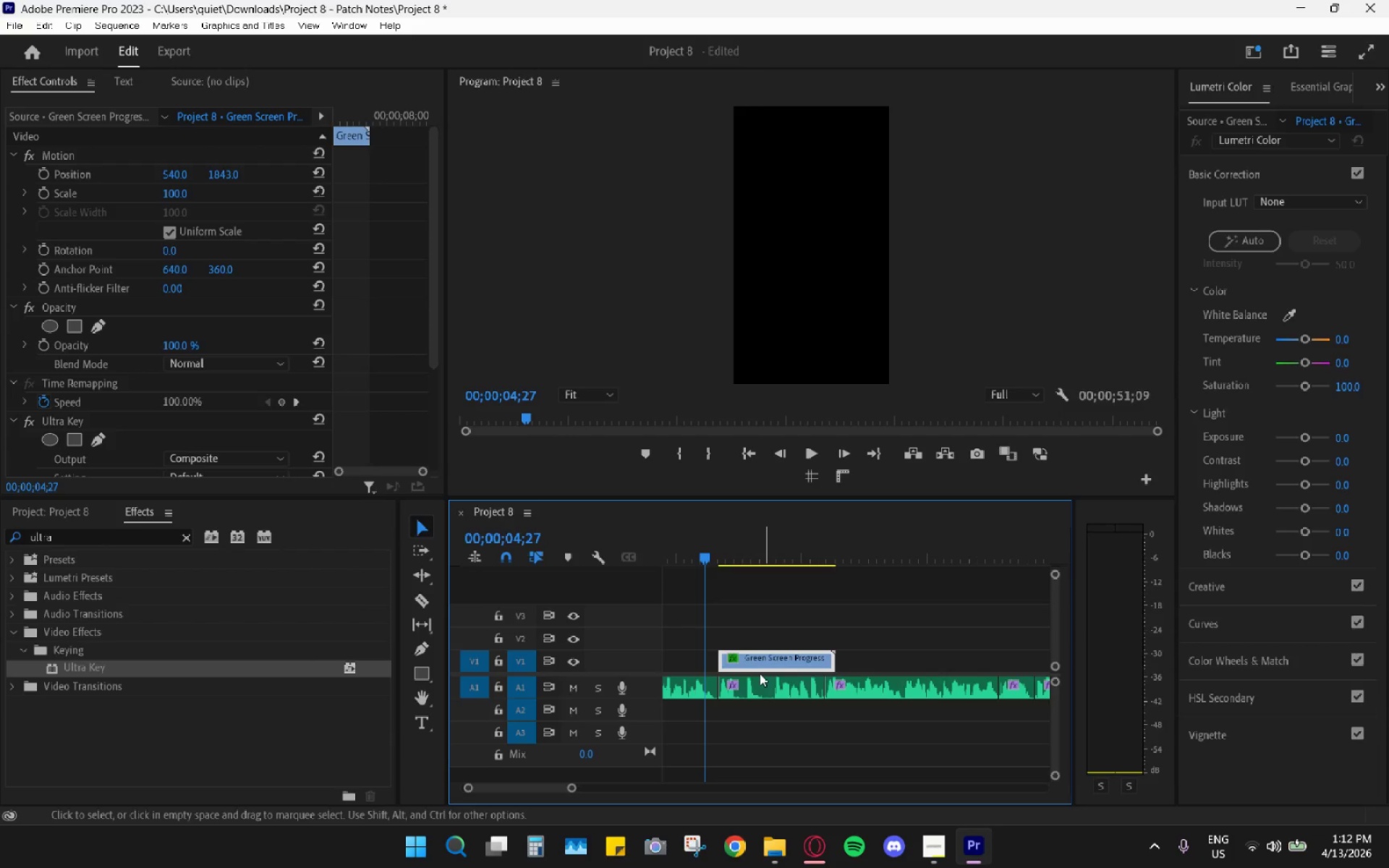 
key(V)
 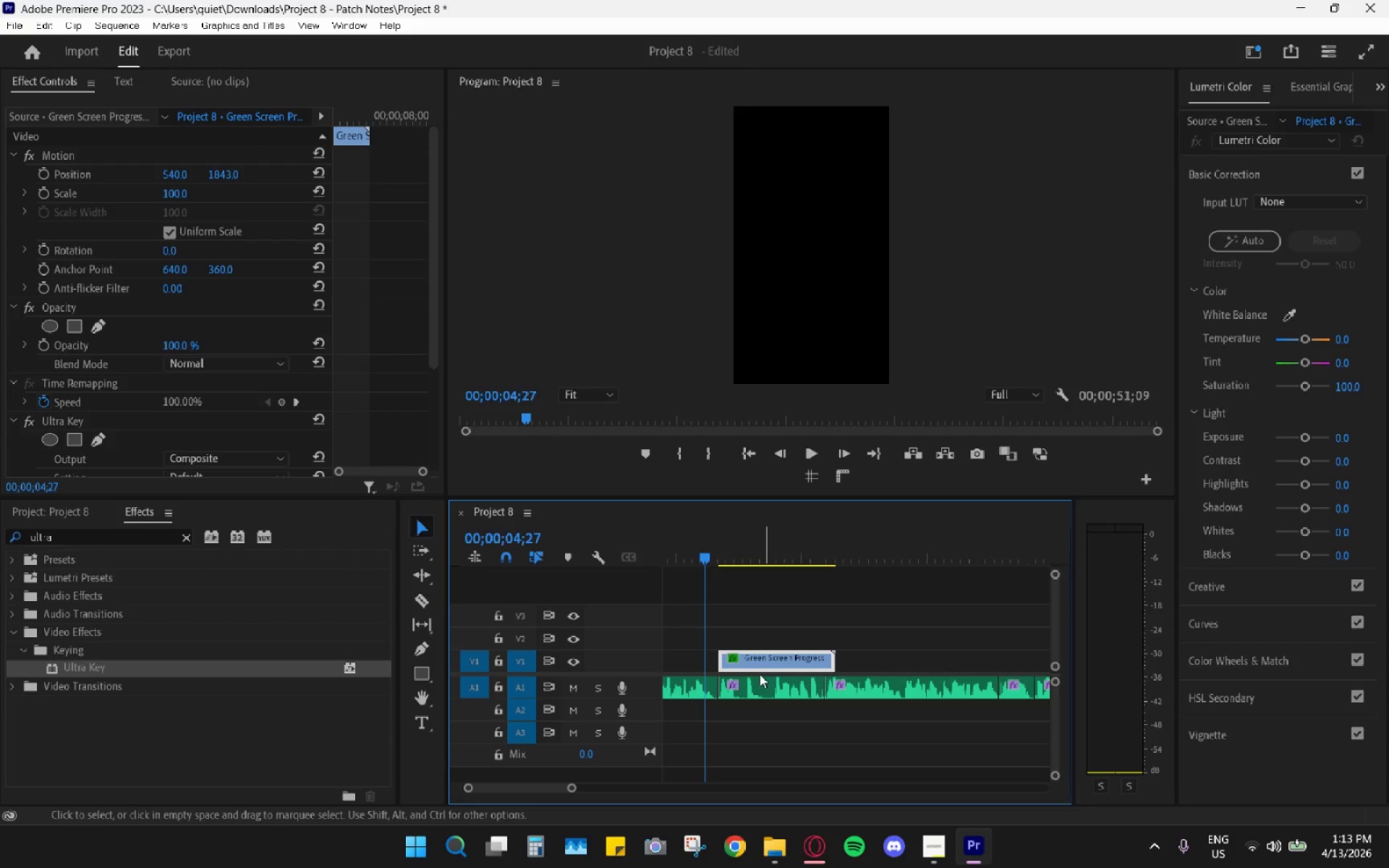 
key(Space)
 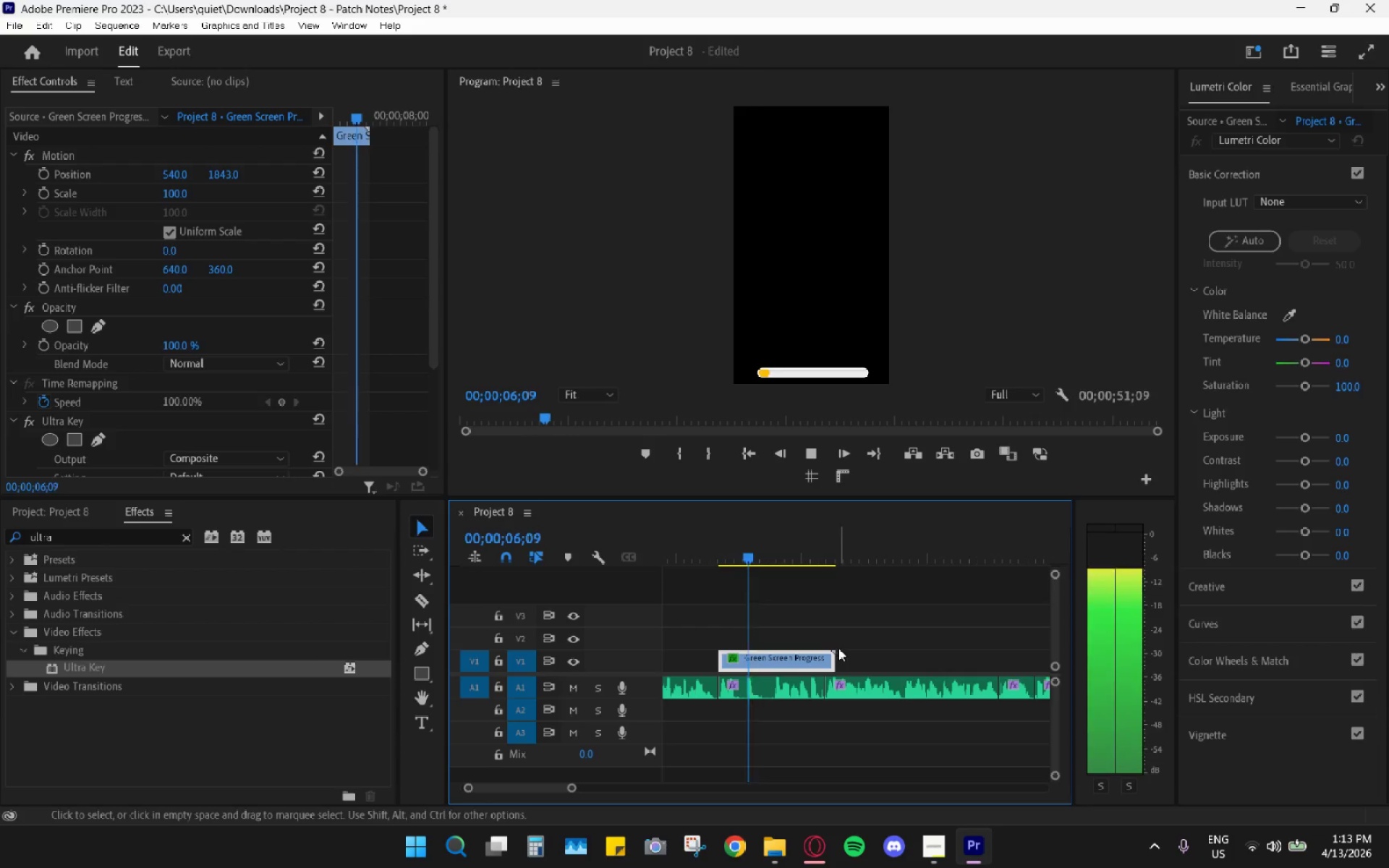 
scroll: coordinate [976, 652], scroll_direction: down, amount: 8.0
 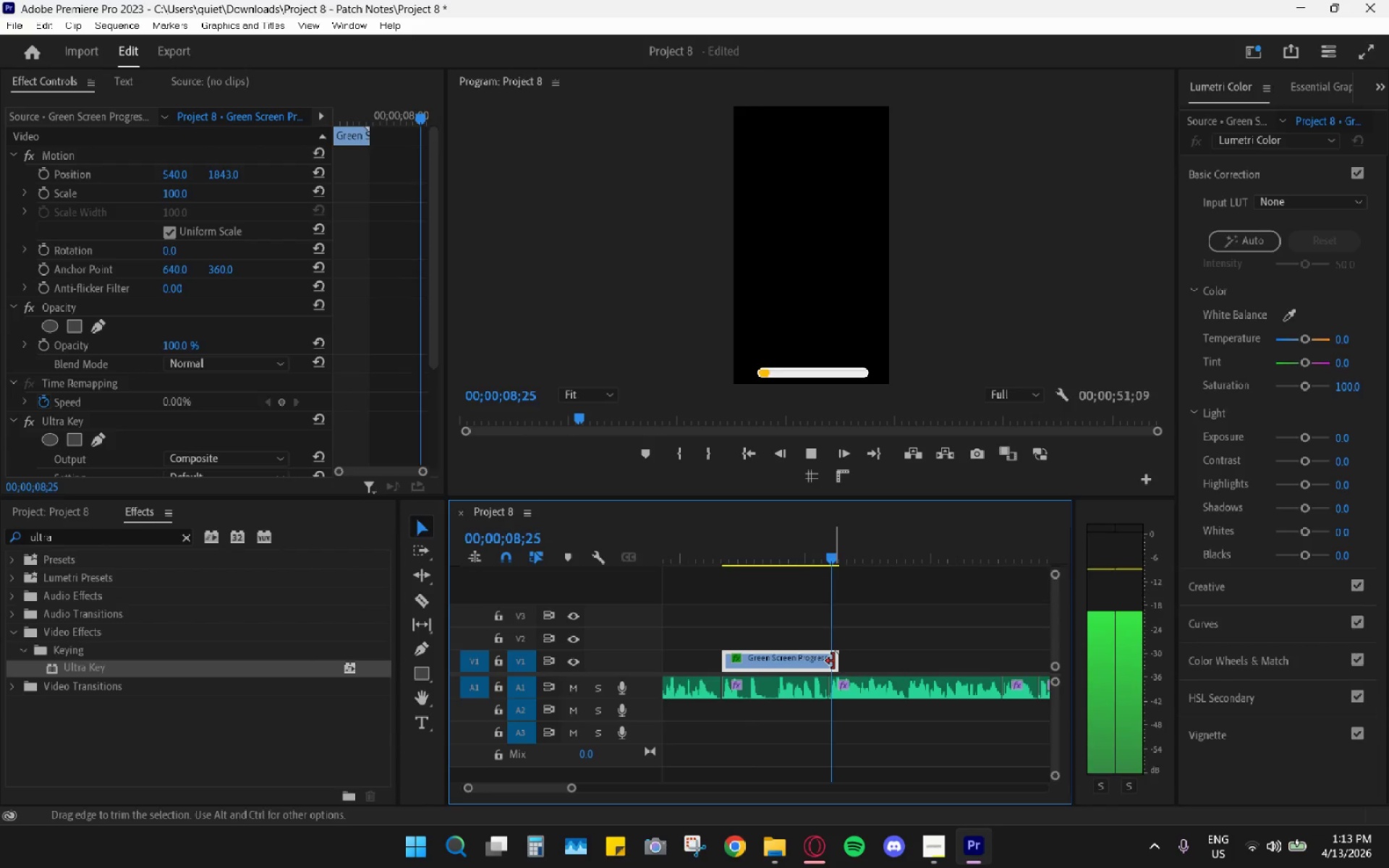 
left_click_drag(start_coordinate=[838, 661], to_coordinate=[777, 661])
 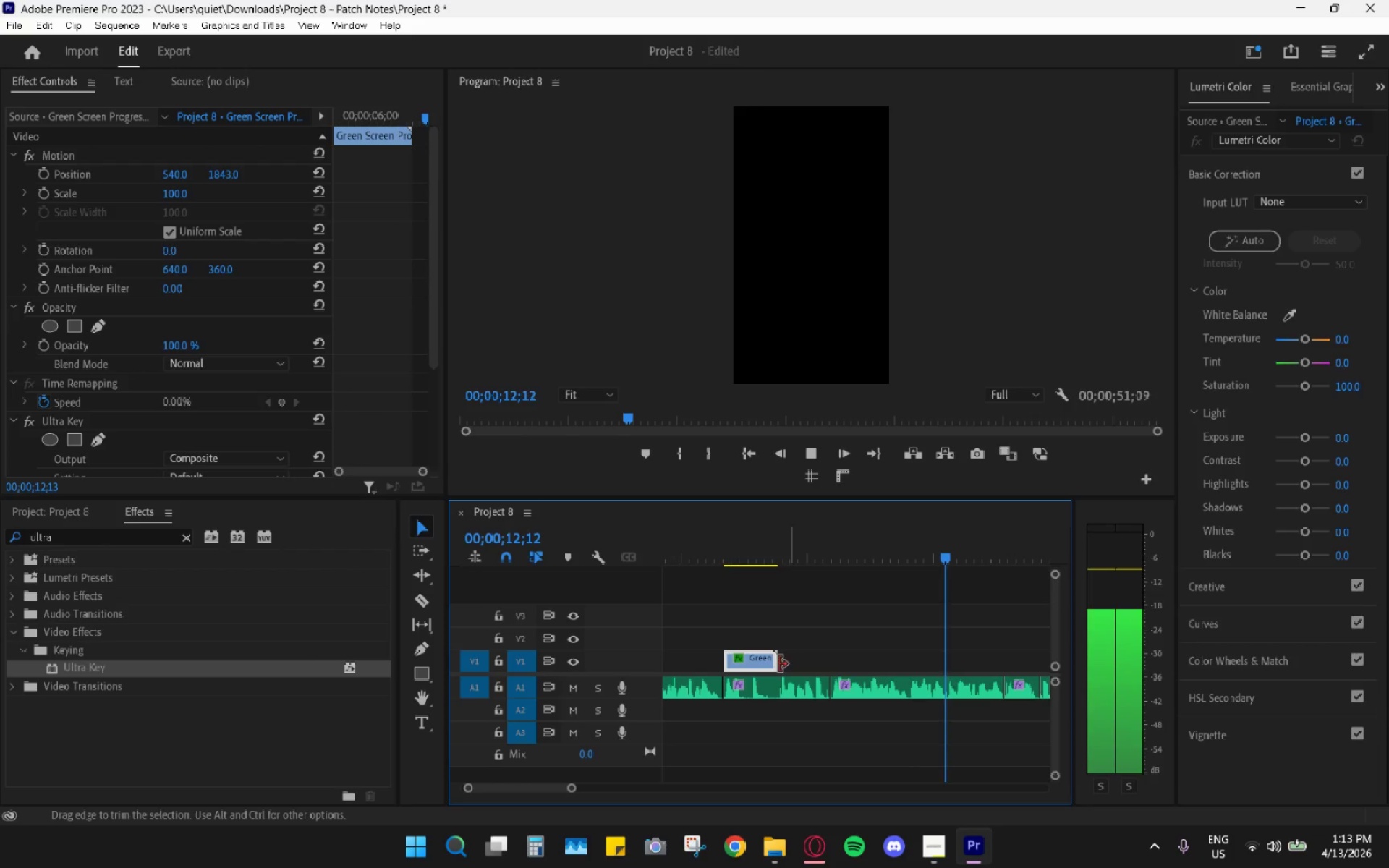 
left_click_drag(start_coordinate=[773, 663], to_coordinate=[940, 659])
 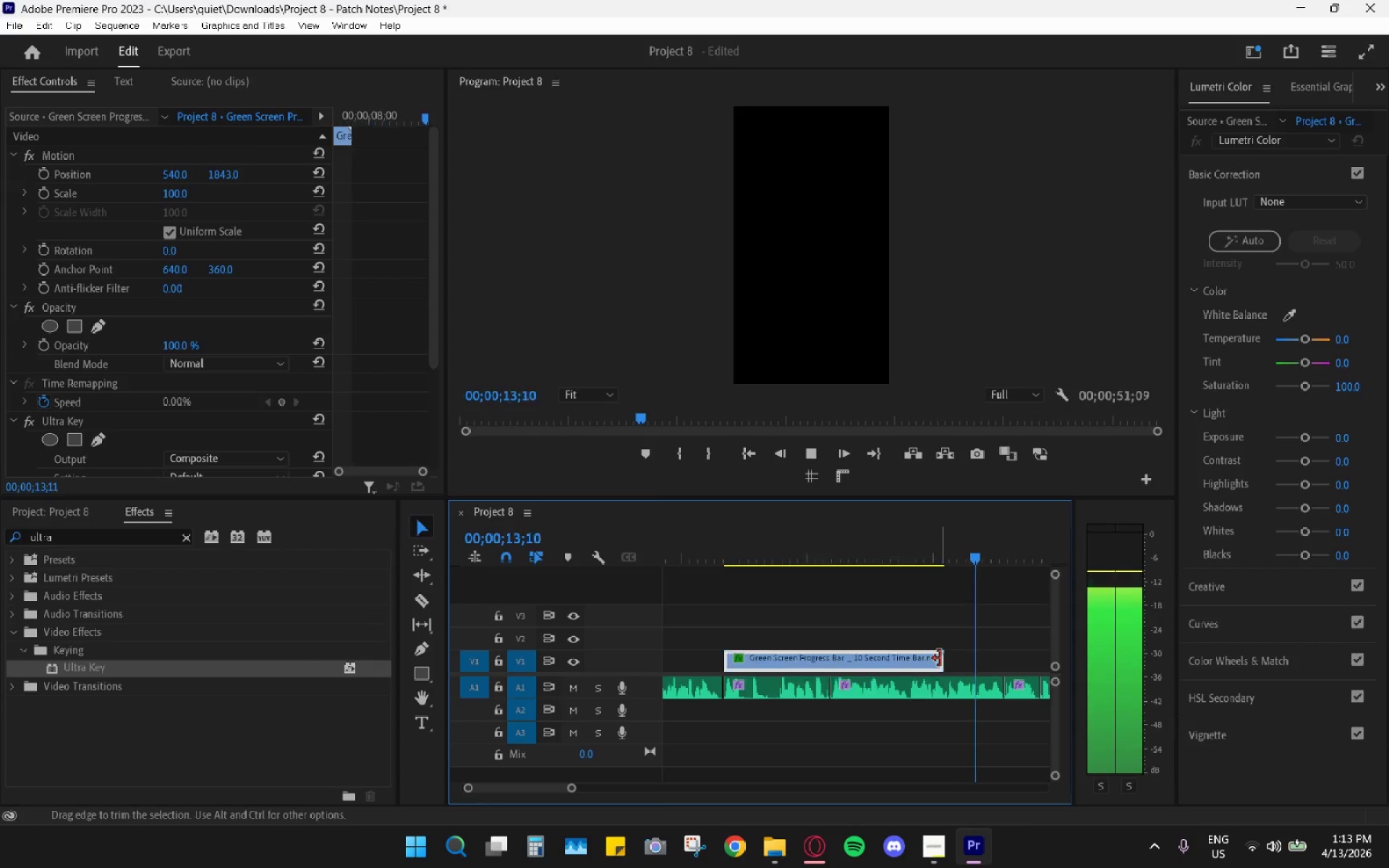 
scroll: coordinate [940, 658], scroll_direction: down, amount: 4.0
 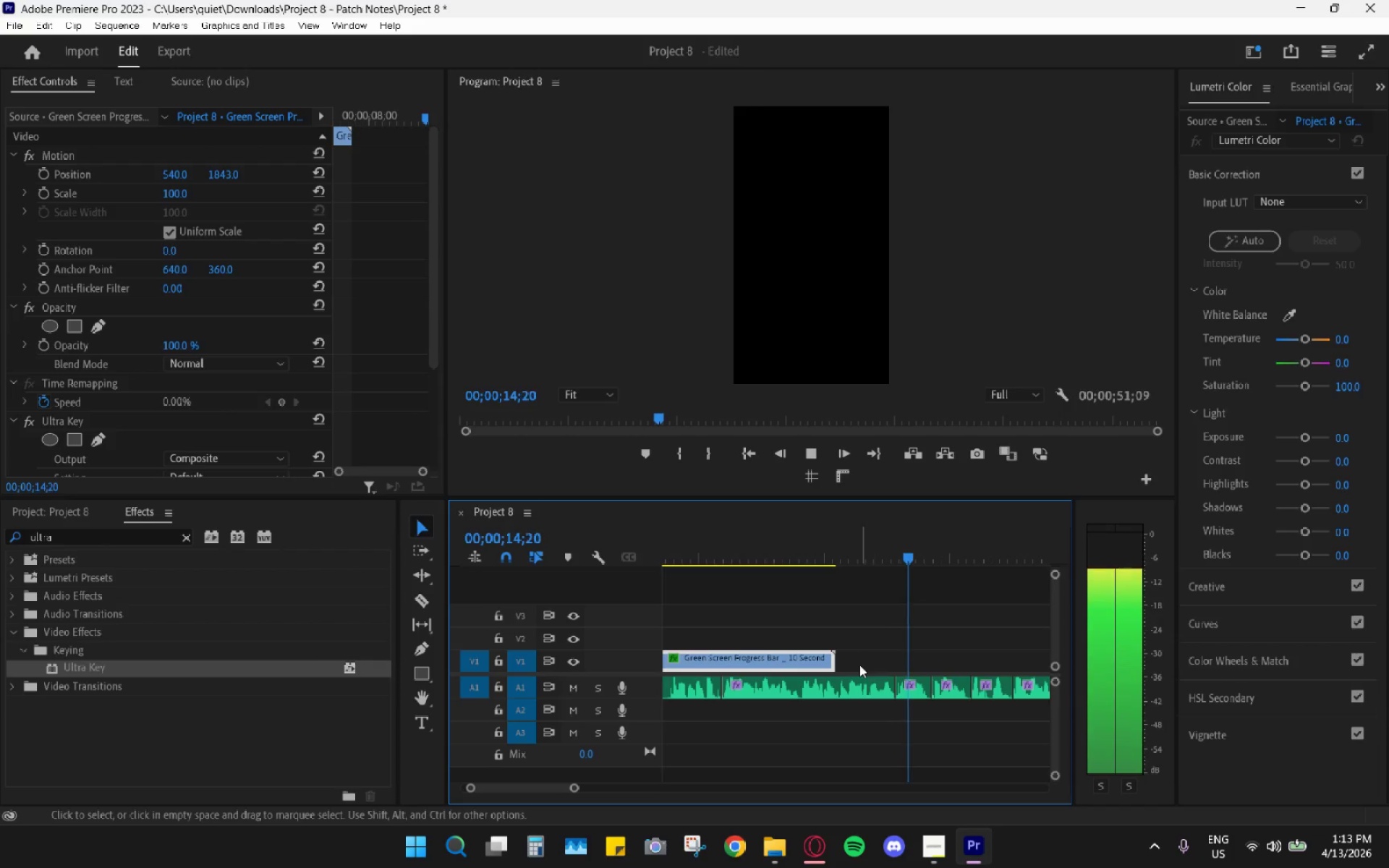 
left_click_drag(start_coordinate=[830, 661], to_coordinate=[925, 659])
 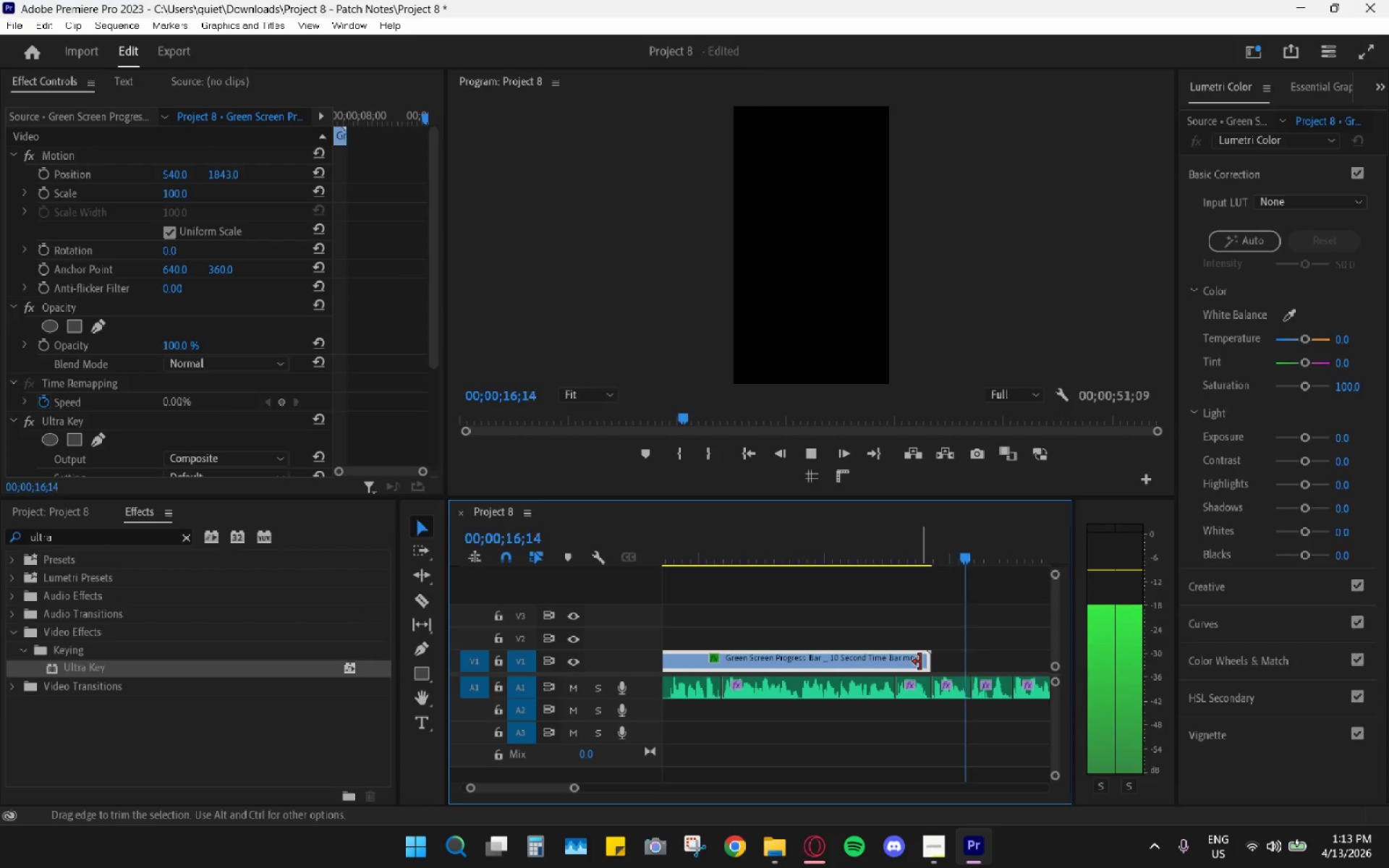 
key(Space)
 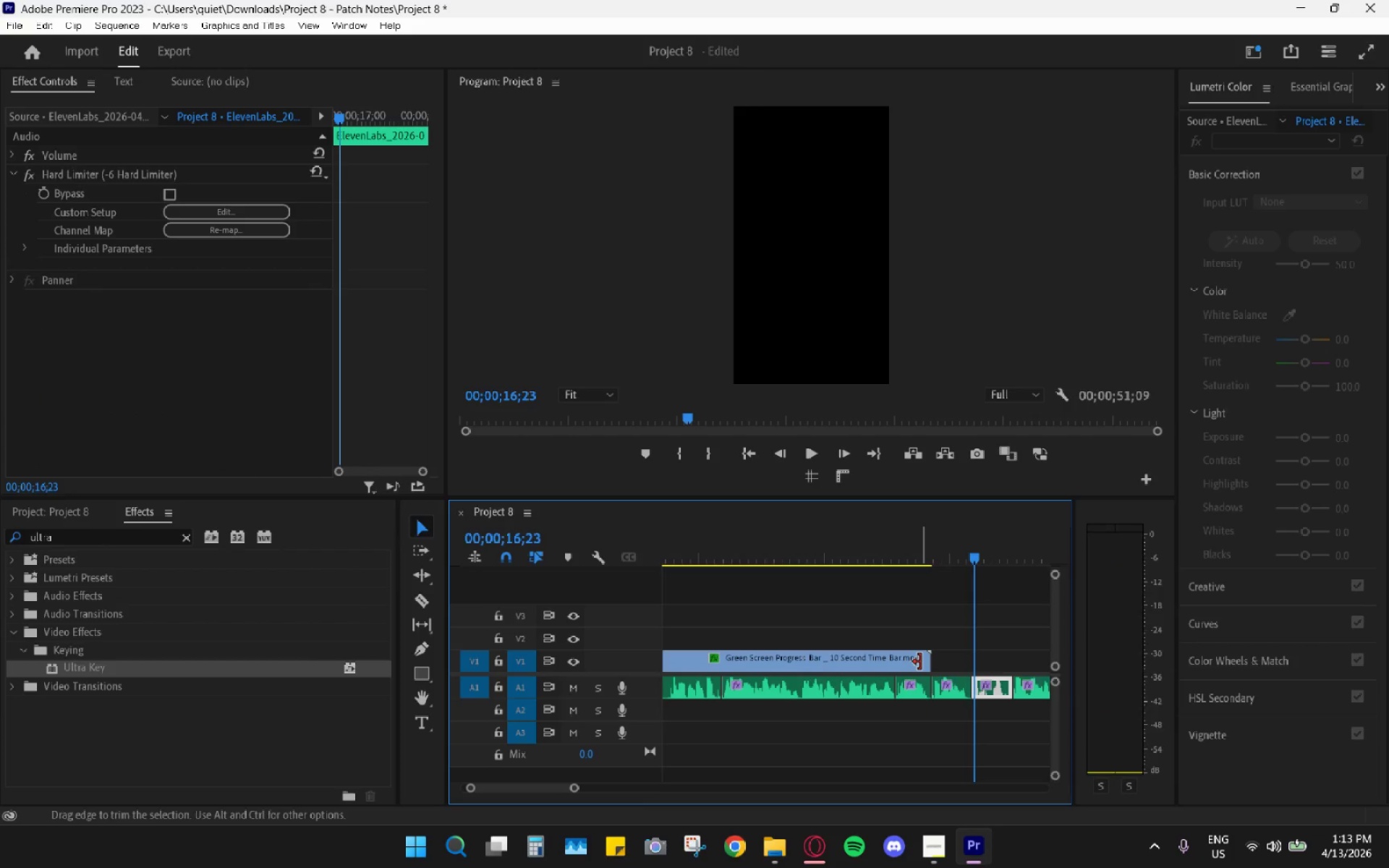 
left_click_drag(start_coordinate=[920, 662], to_coordinate=[957, 659])
 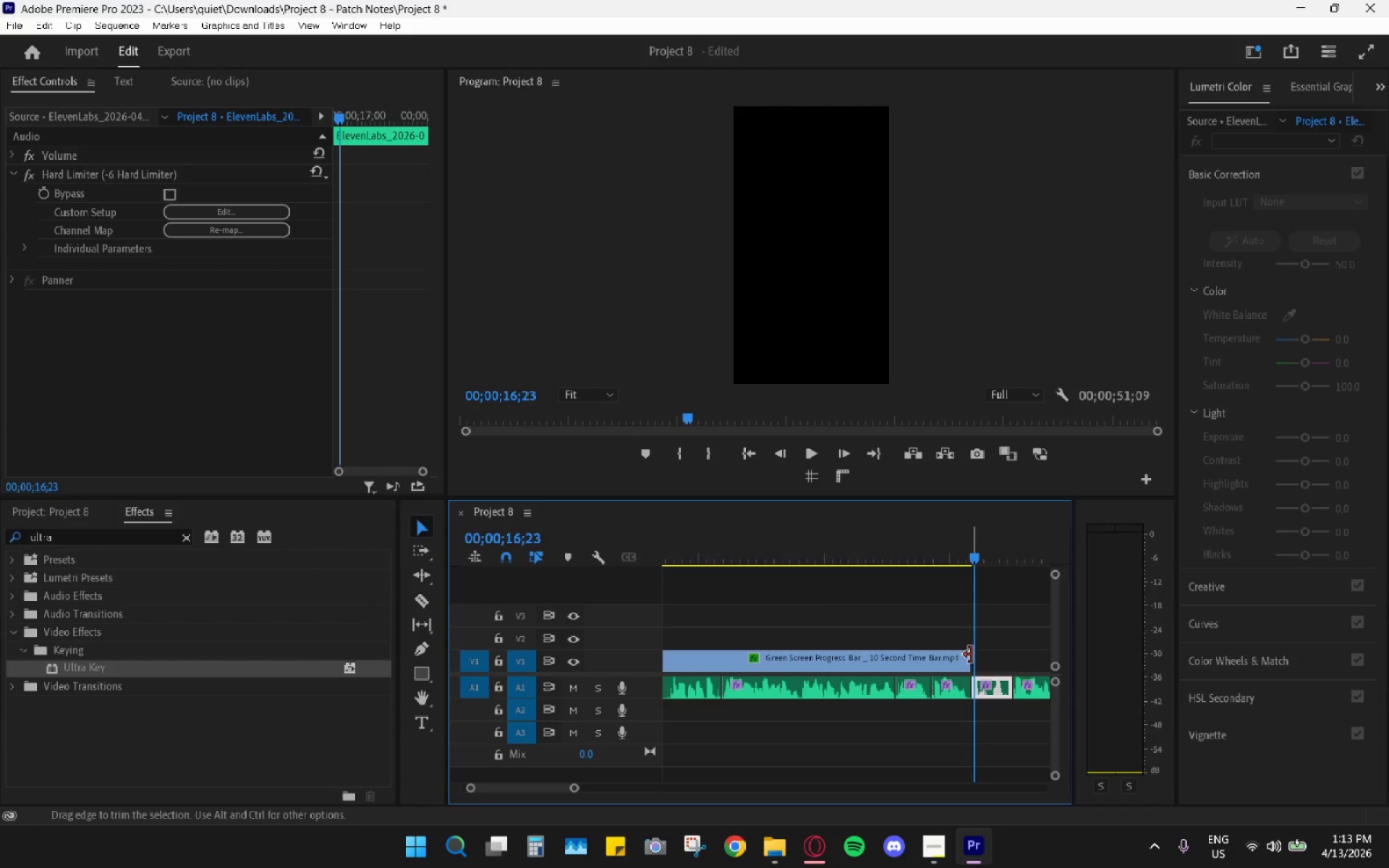 
hold_key(key=AltLeft, duration=1.11)
scroll: coordinate [942, 671], scroll_direction: down, amount: 20.0
 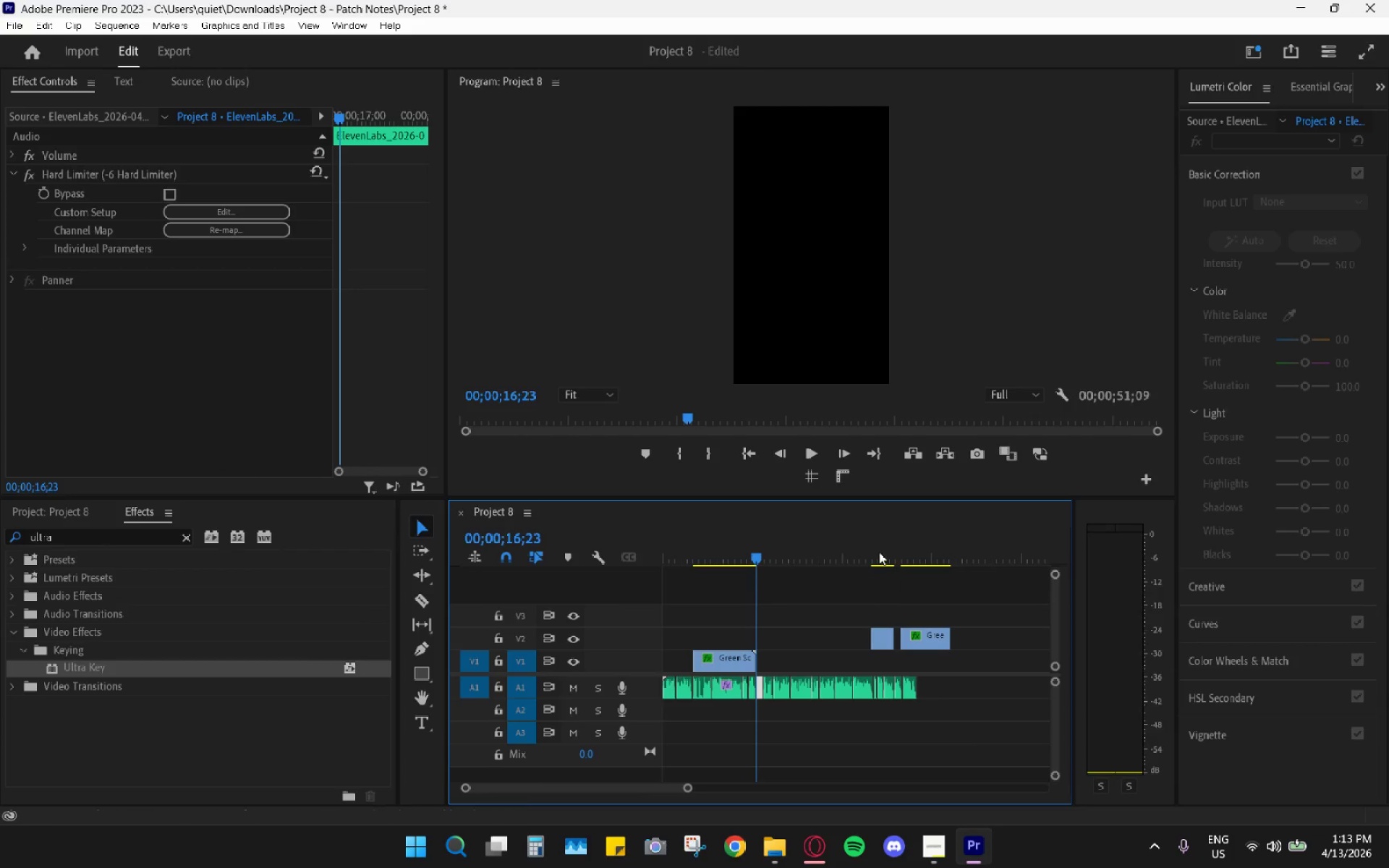 
left_click_drag(start_coordinate=[869, 545], to_coordinate=[887, 545])
 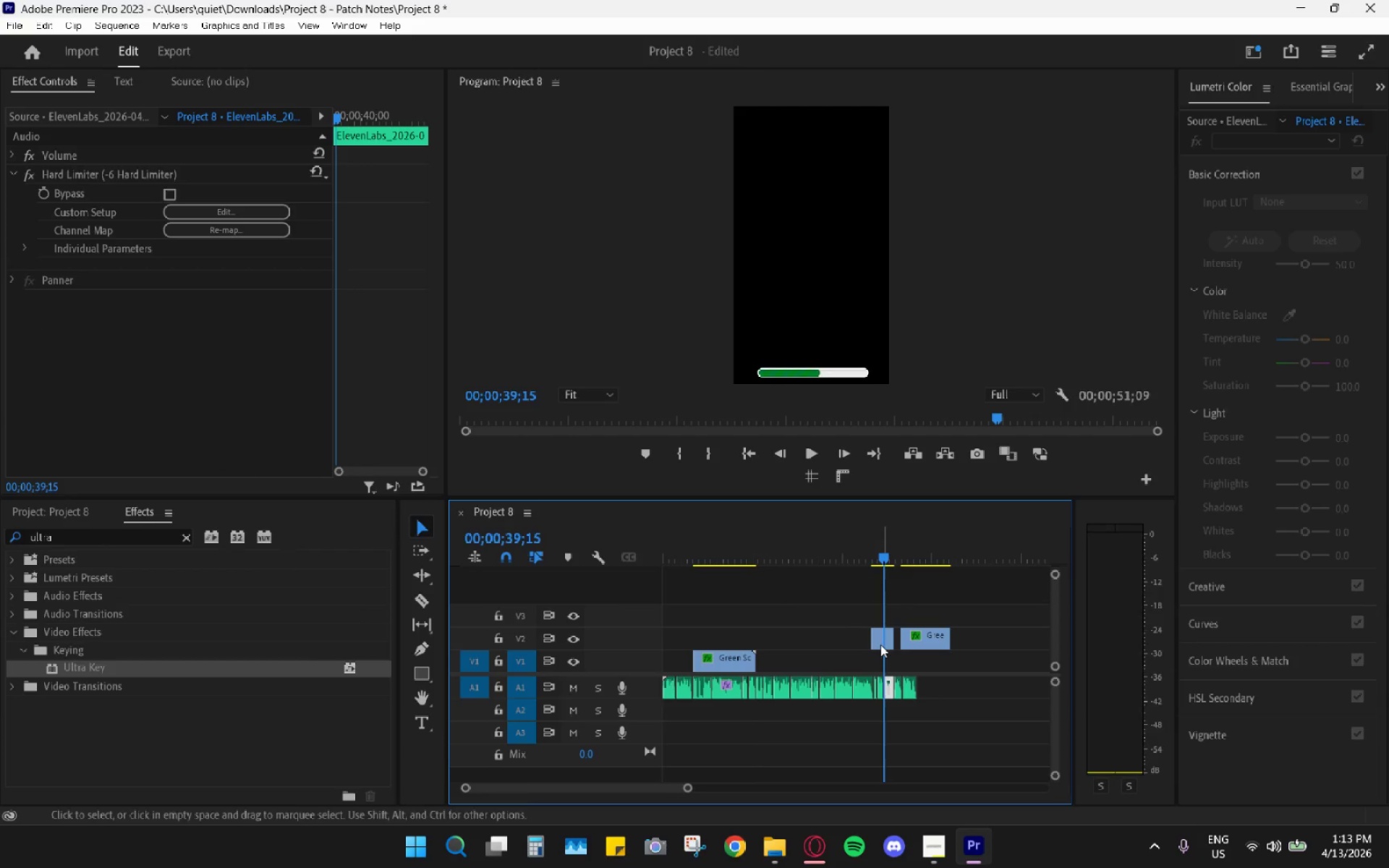 
left_click_drag(start_coordinate=[879, 639], to_coordinate=[806, 668])
 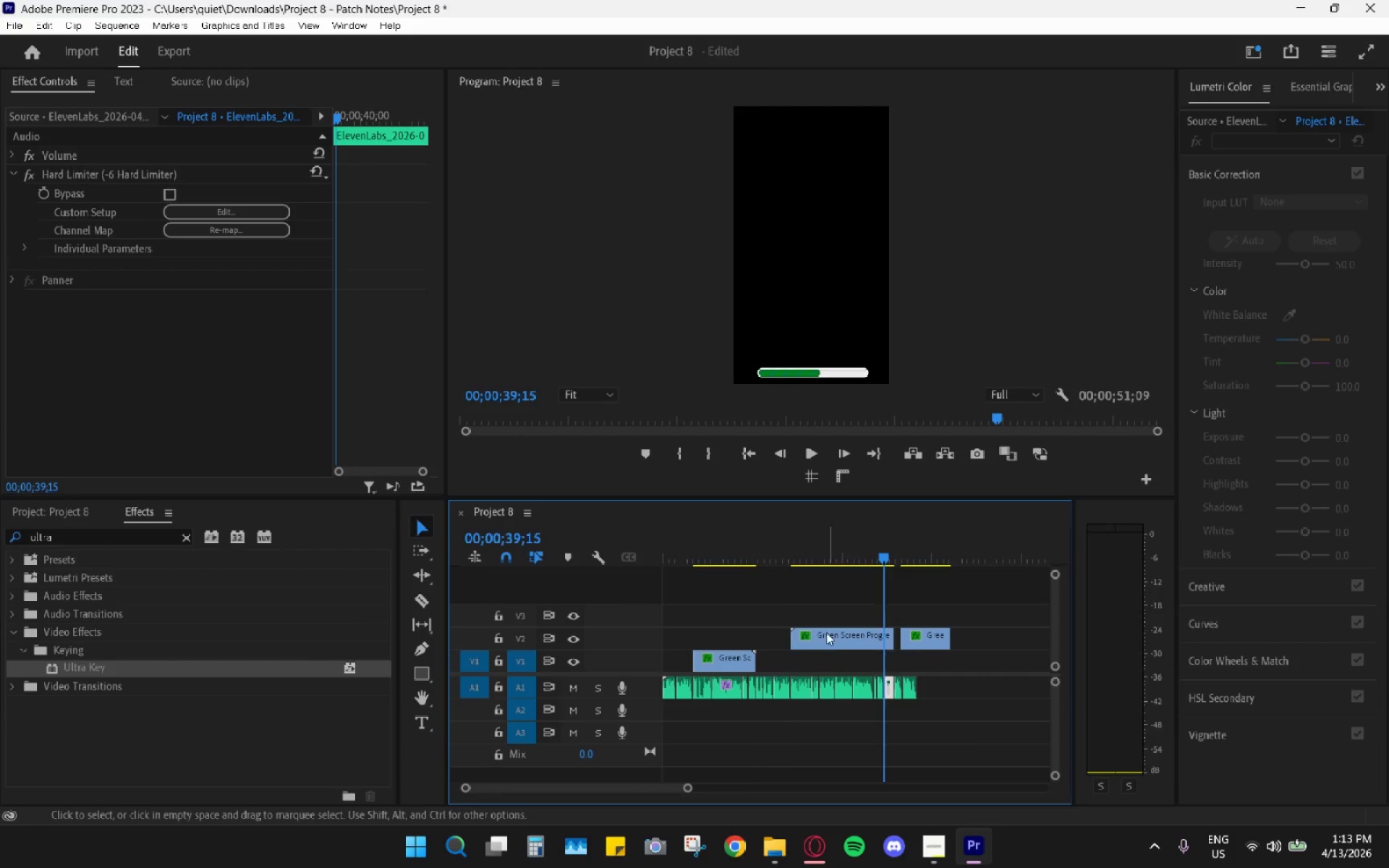 
left_click_drag(start_coordinate=[823, 628], to_coordinate=[796, 655])
 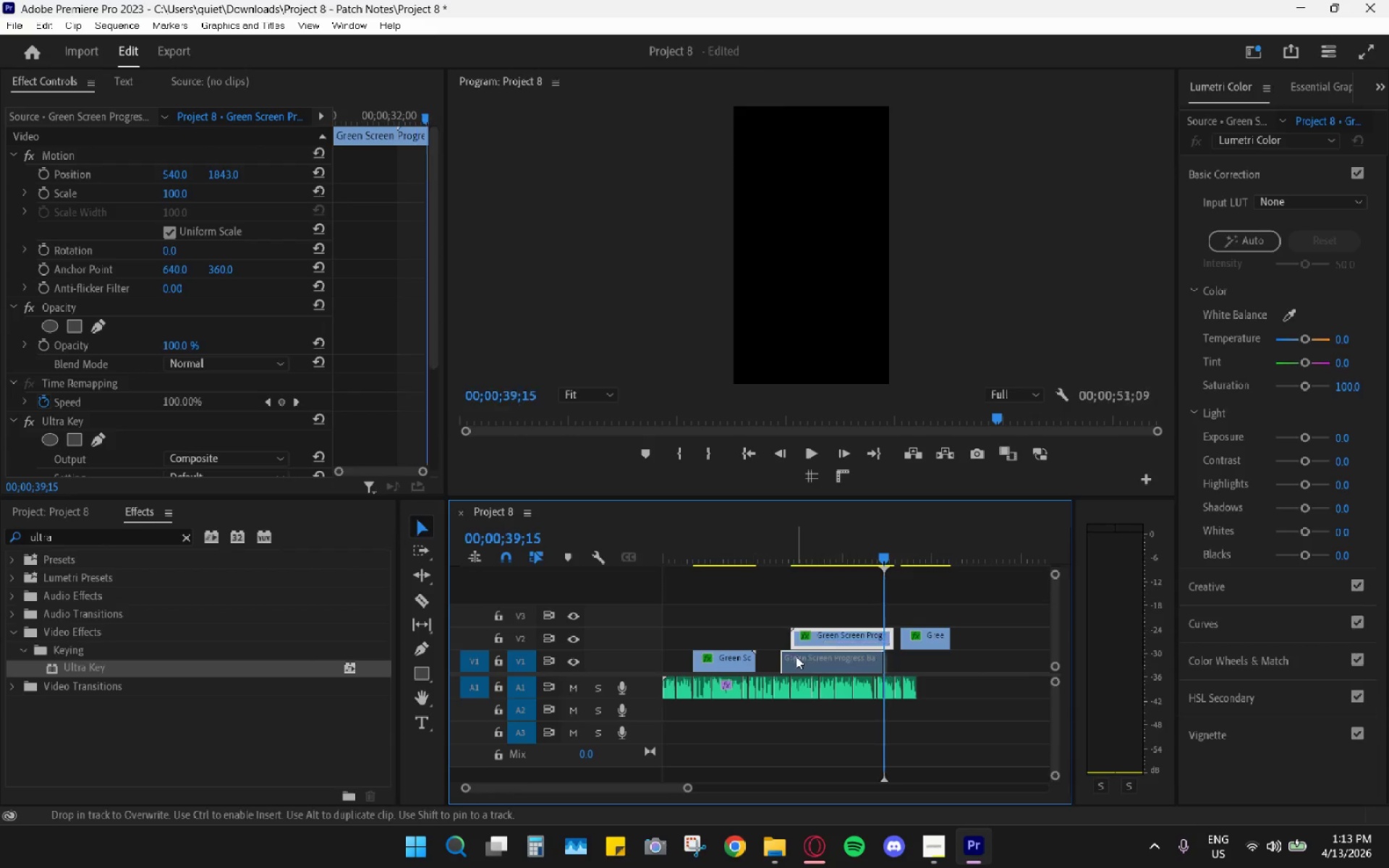 
hold_key(key=AltLeft, duration=0.67)
scroll: coordinate [794, 658], scroll_direction: up, amount: 18.0
 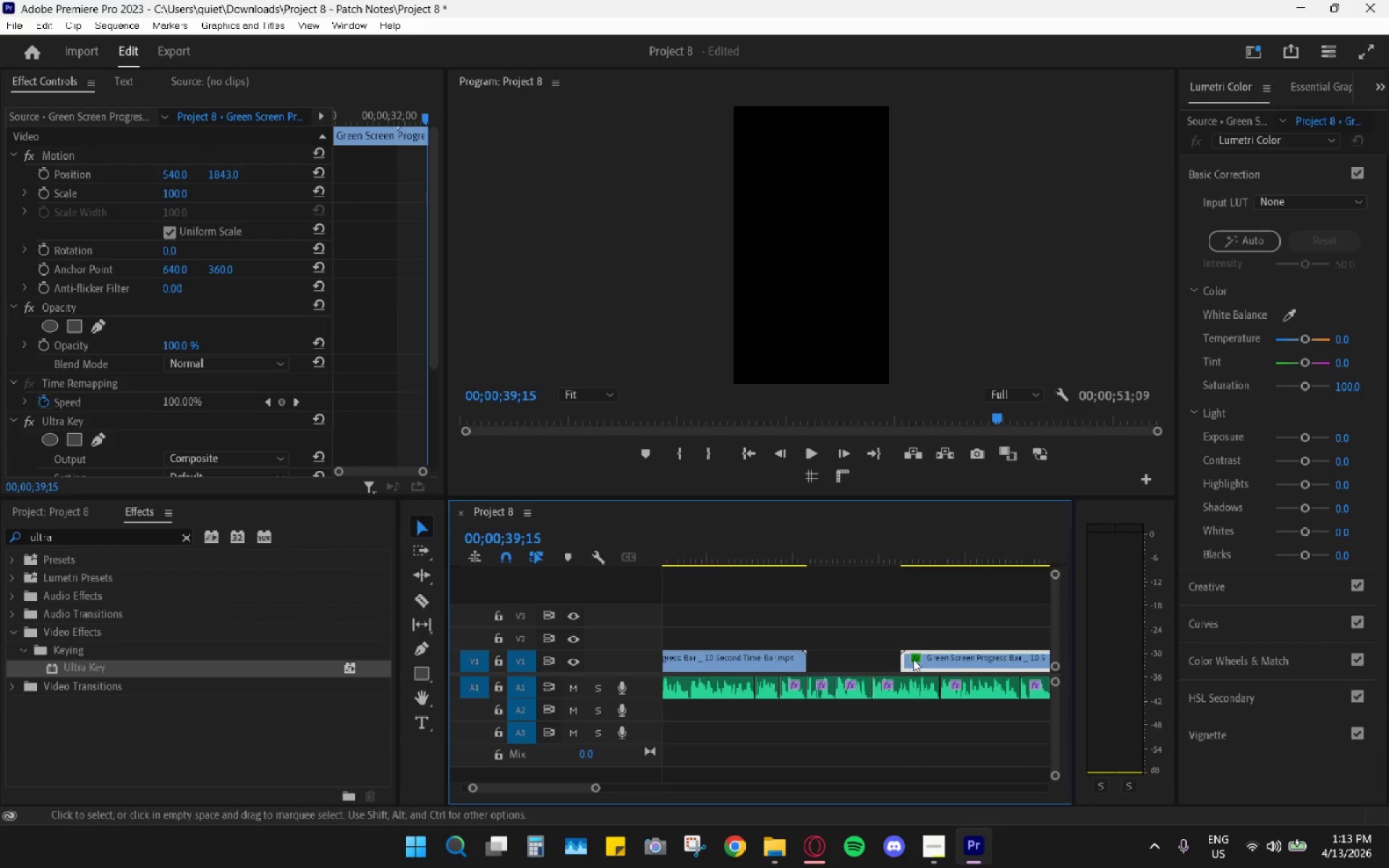 
left_click_drag(start_coordinate=[941, 663], to_coordinate=[850, 671])
 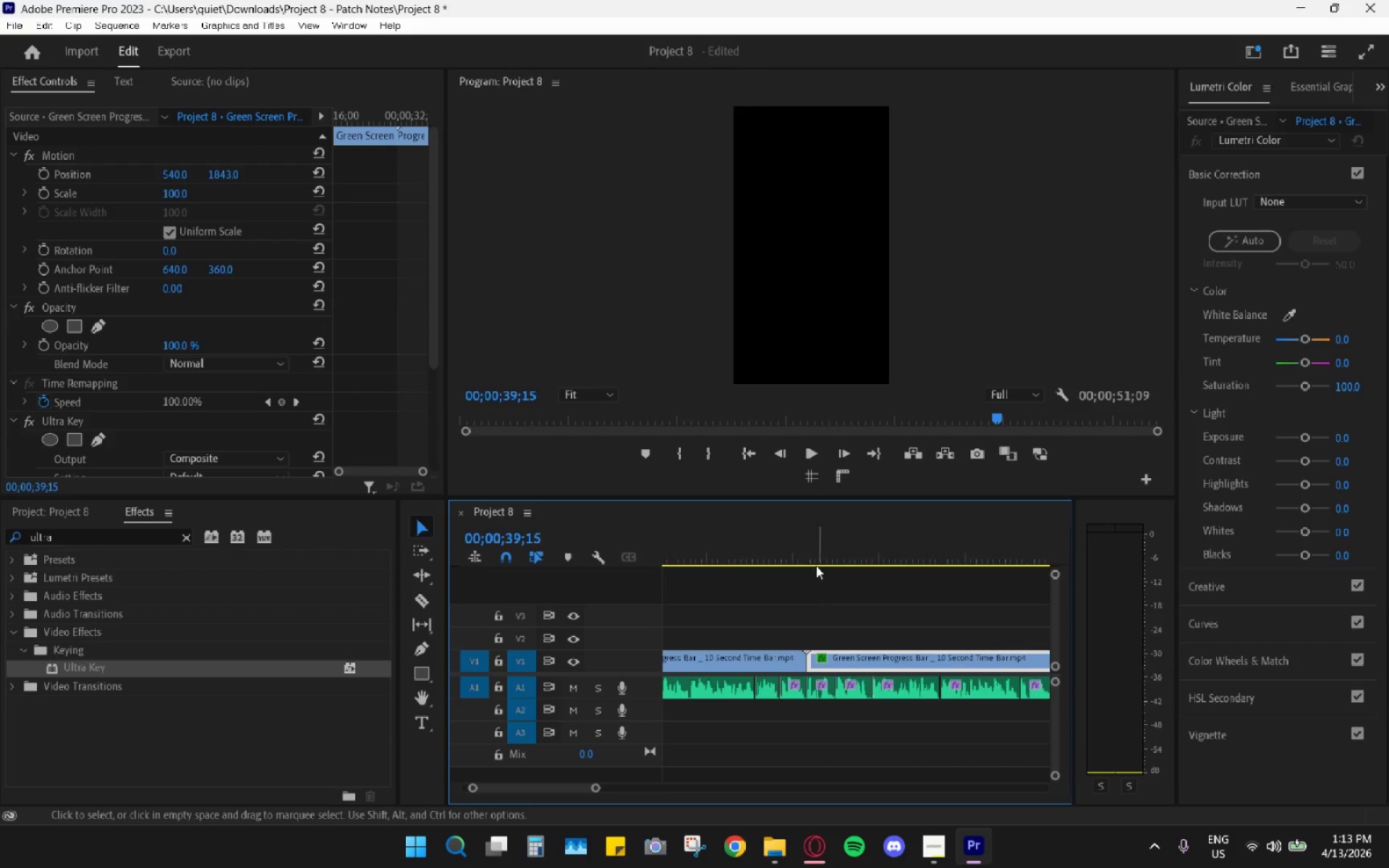 
left_click_drag(start_coordinate=[810, 556], to_coordinate=[802, 555])
 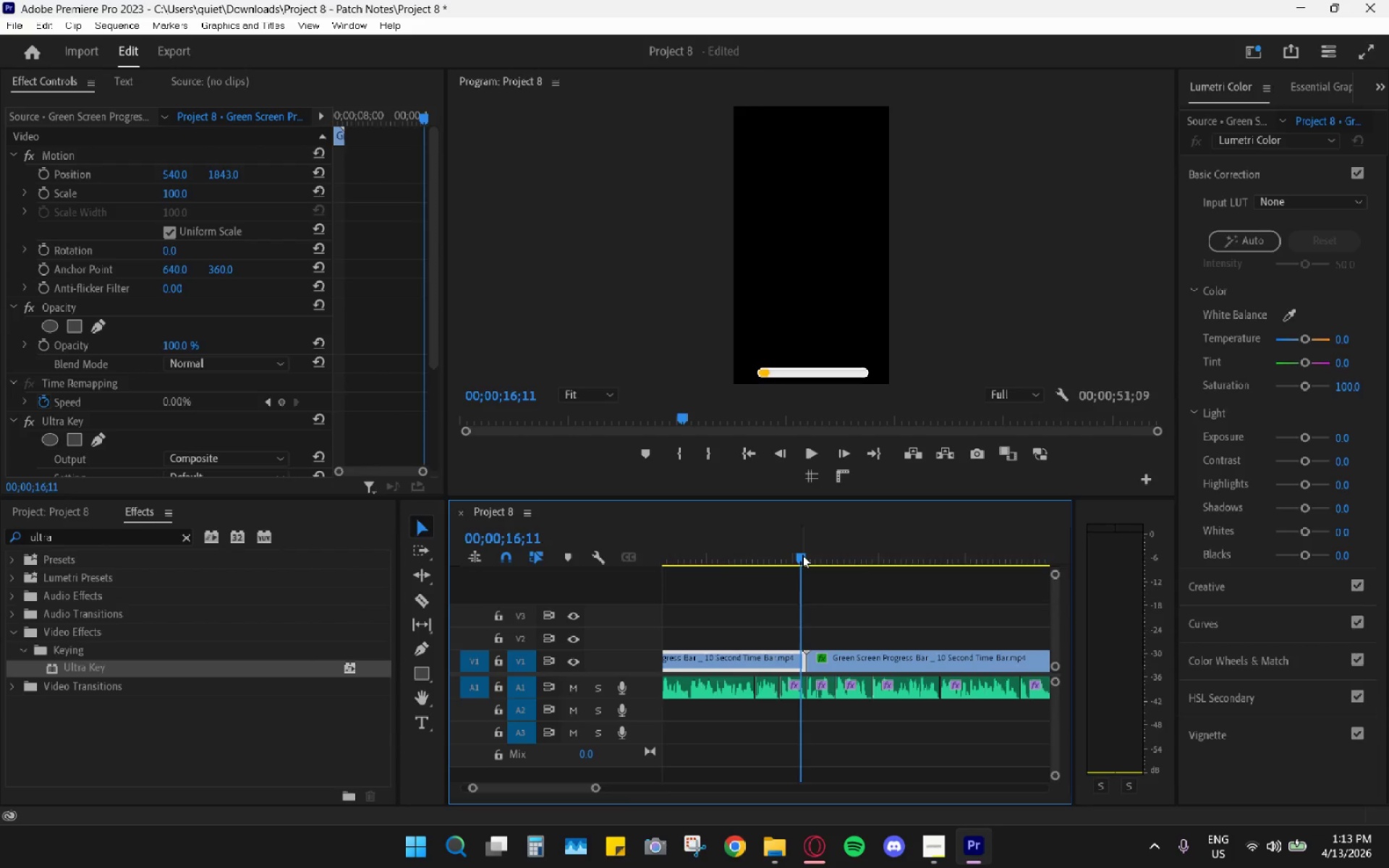 
key(Space)
 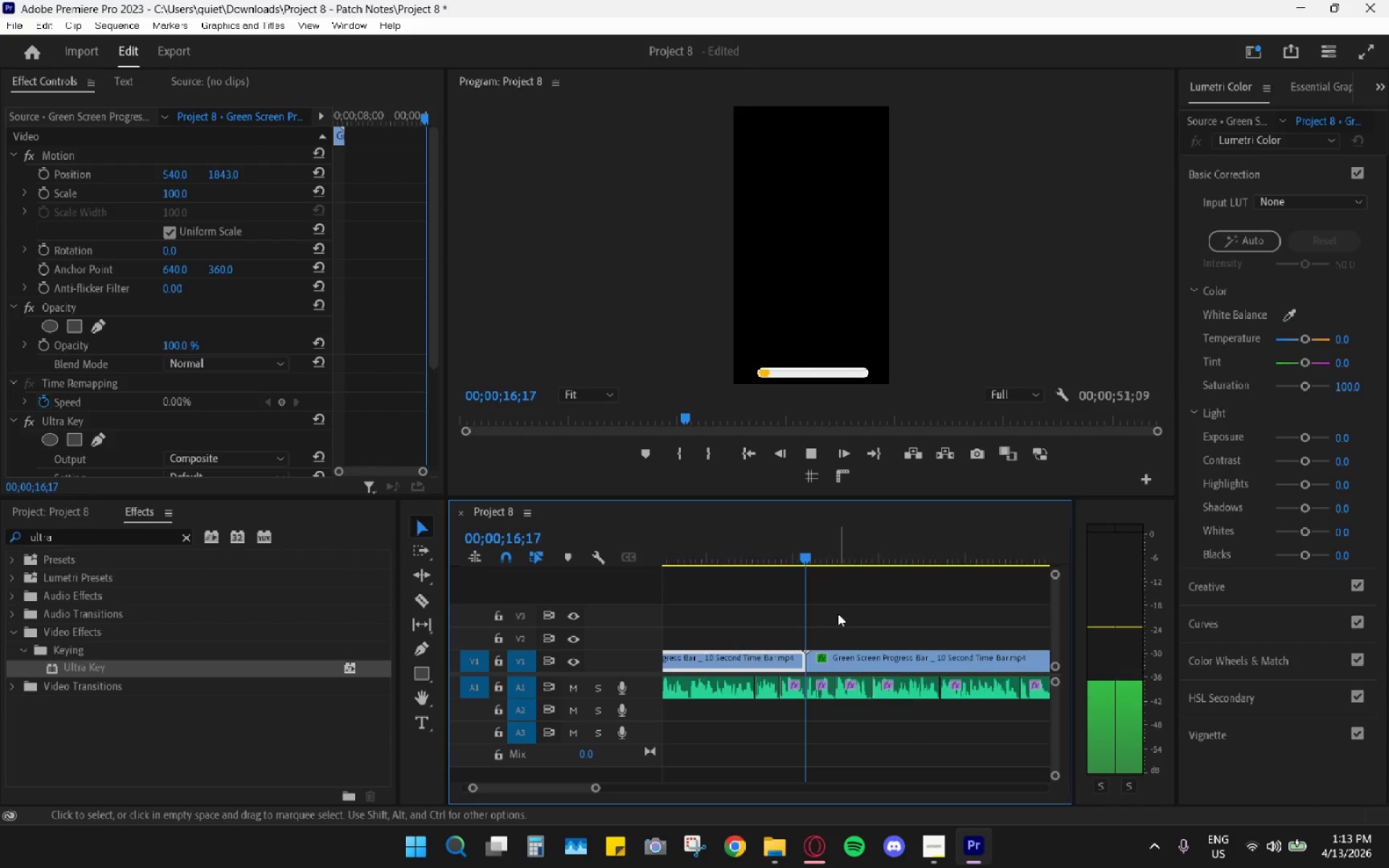 
scroll: coordinate [925, 657], scroll_direction: down, amount: 17.0
 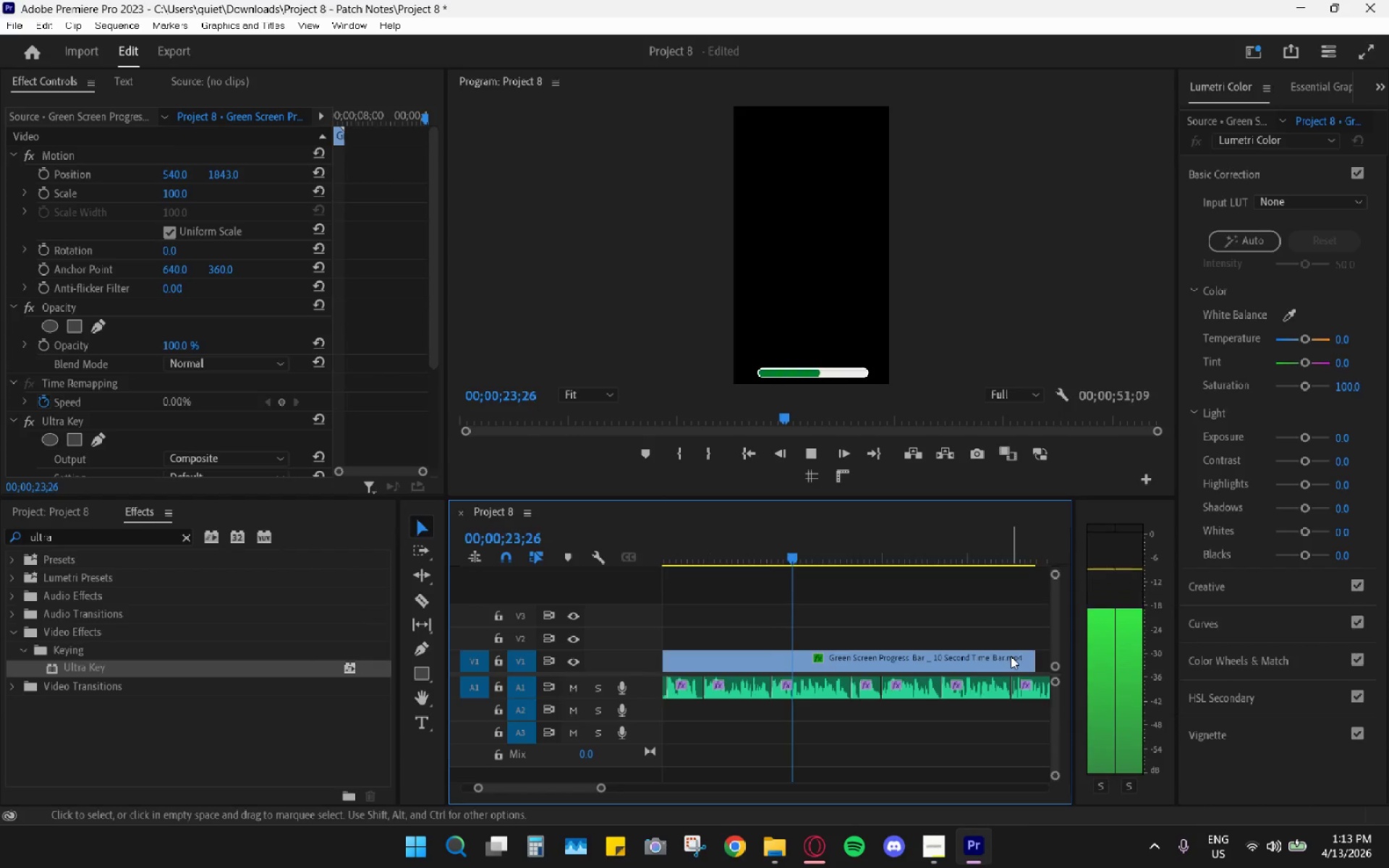 
left_click_drag(start_coordinate=[1029, 662], to_coordinate=[878, 661])
 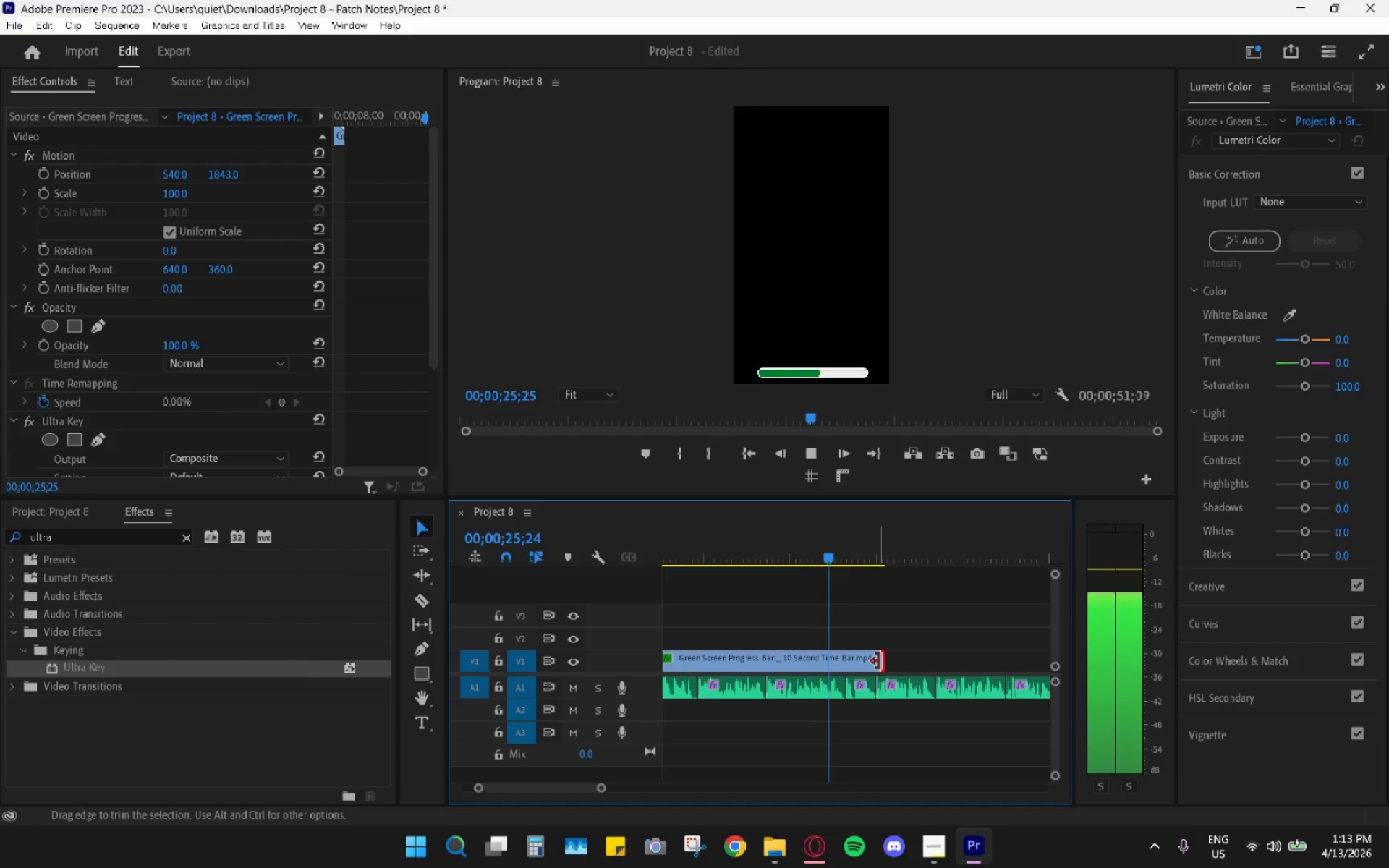 
left_click([878, 661])
 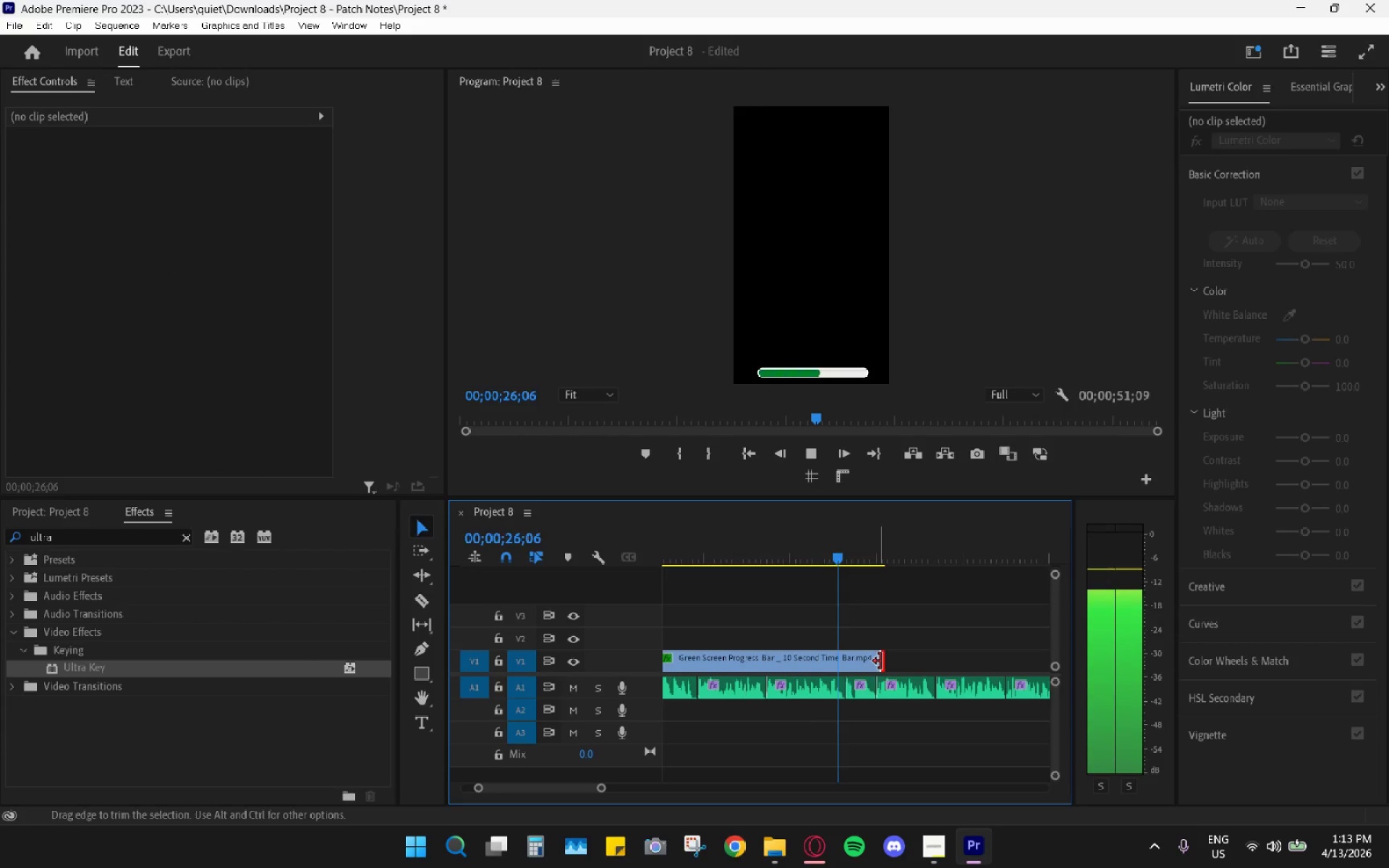 
left_click_drag(start_coordinate=[882, 660], to_coordinate=[877, 660])
 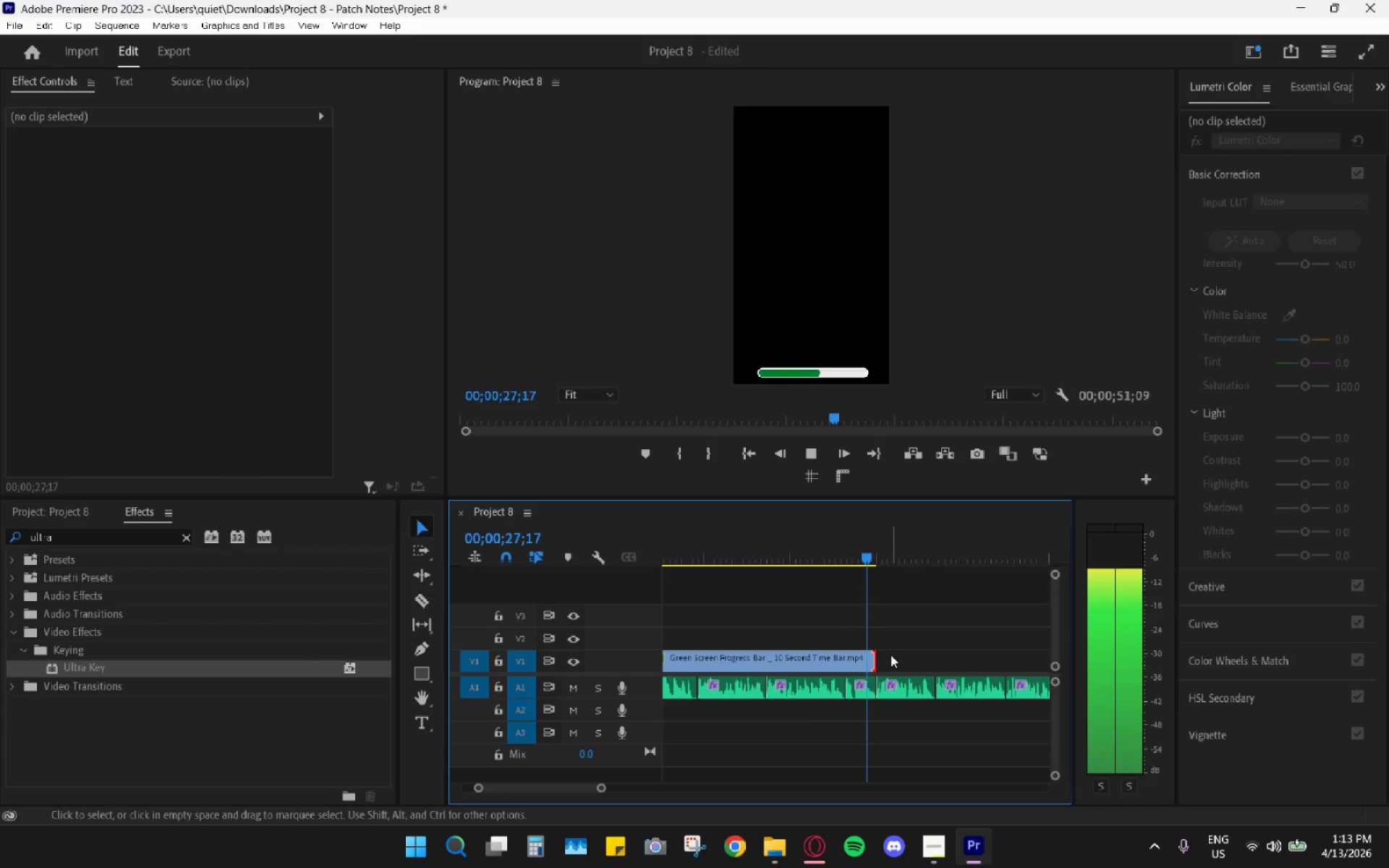 
key(Space)
 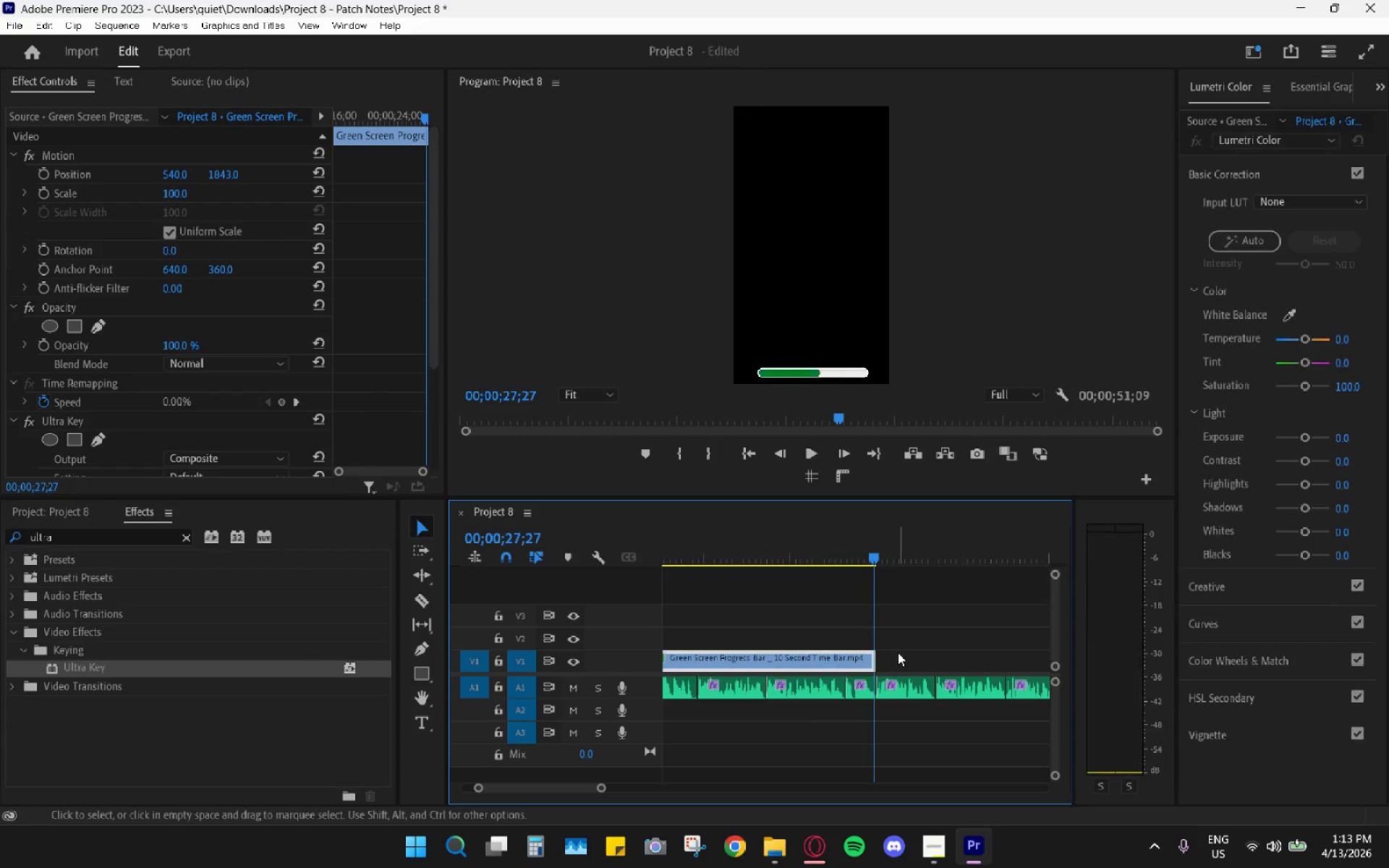 
hold_key(key=AltLeft, duration=0.52)
scroll: coordinate [893, 655], scroll_direction: down, amount: 11.0
 